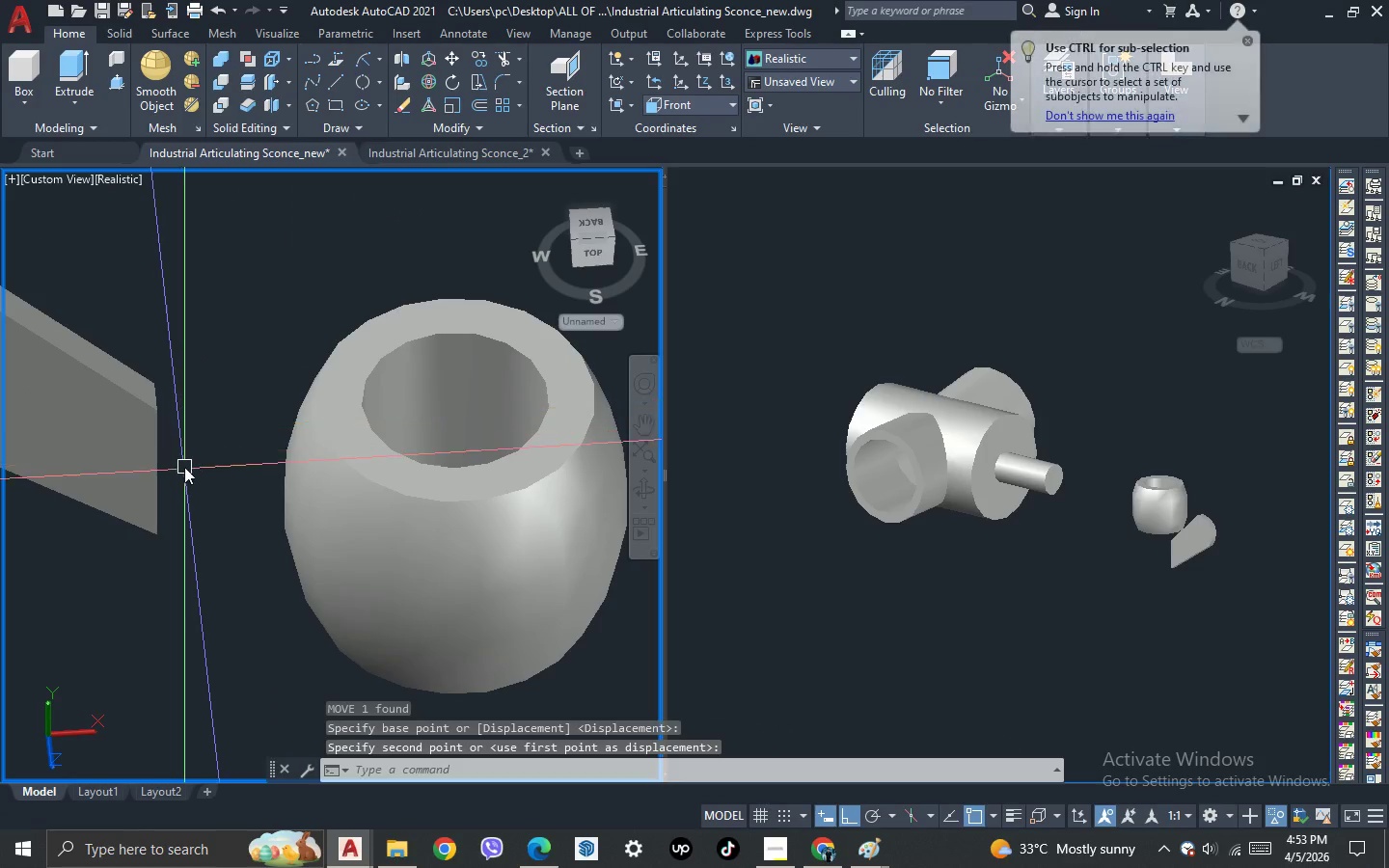 
left_click_drag(start_coordinate=[184, 467], to_coordinate=[170, 453])
 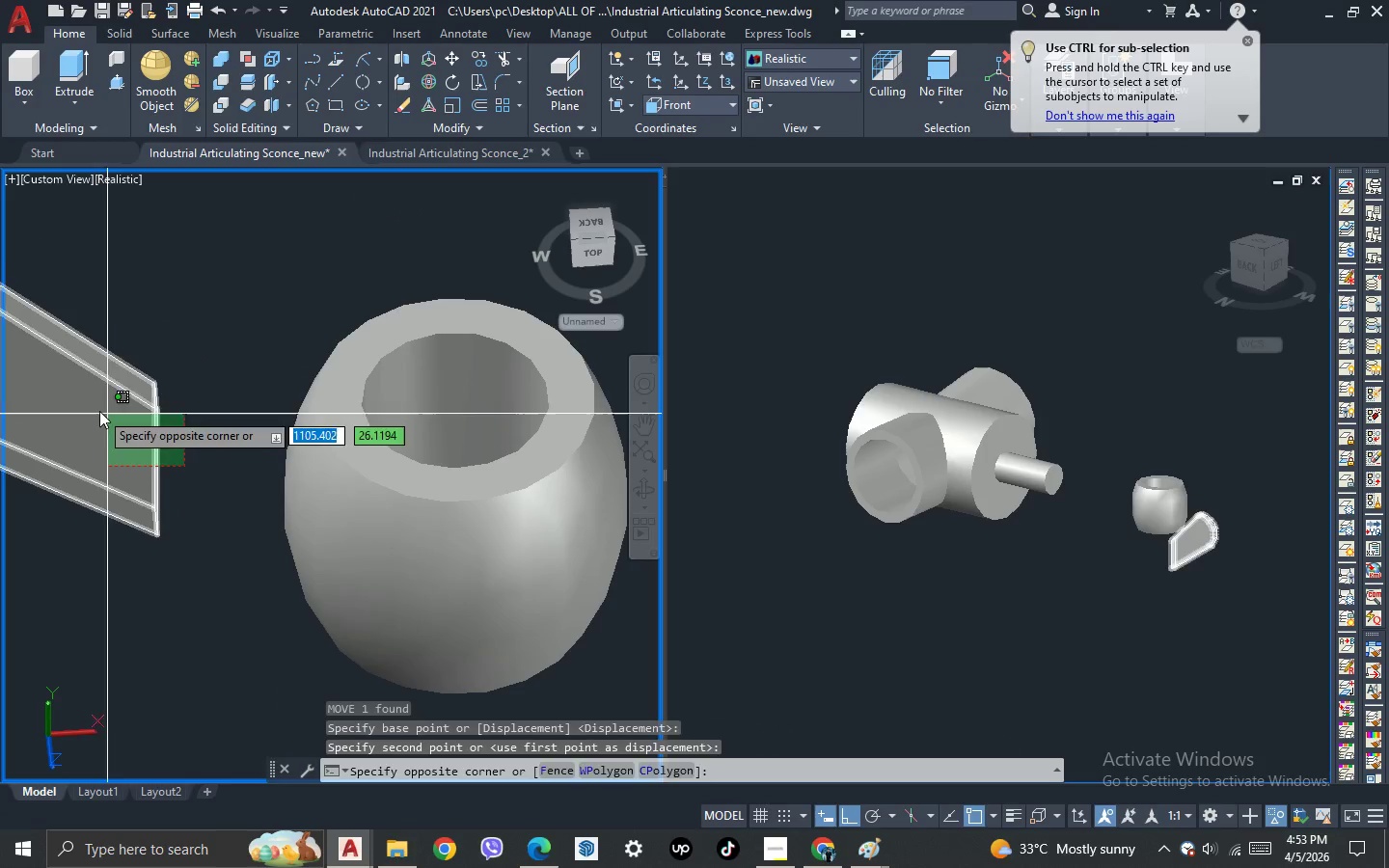 
triple_click([99, 411])
 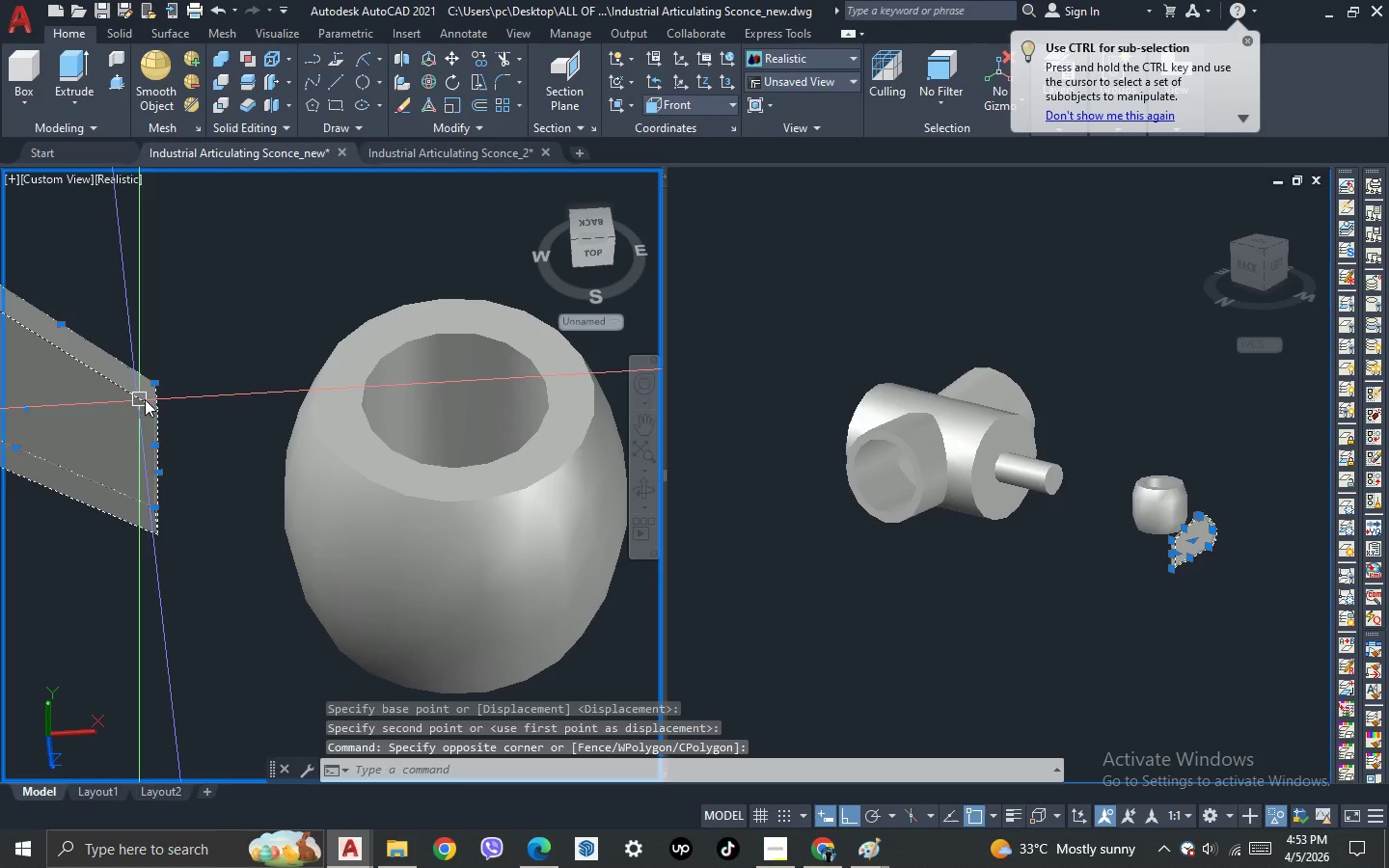 
key(M)
 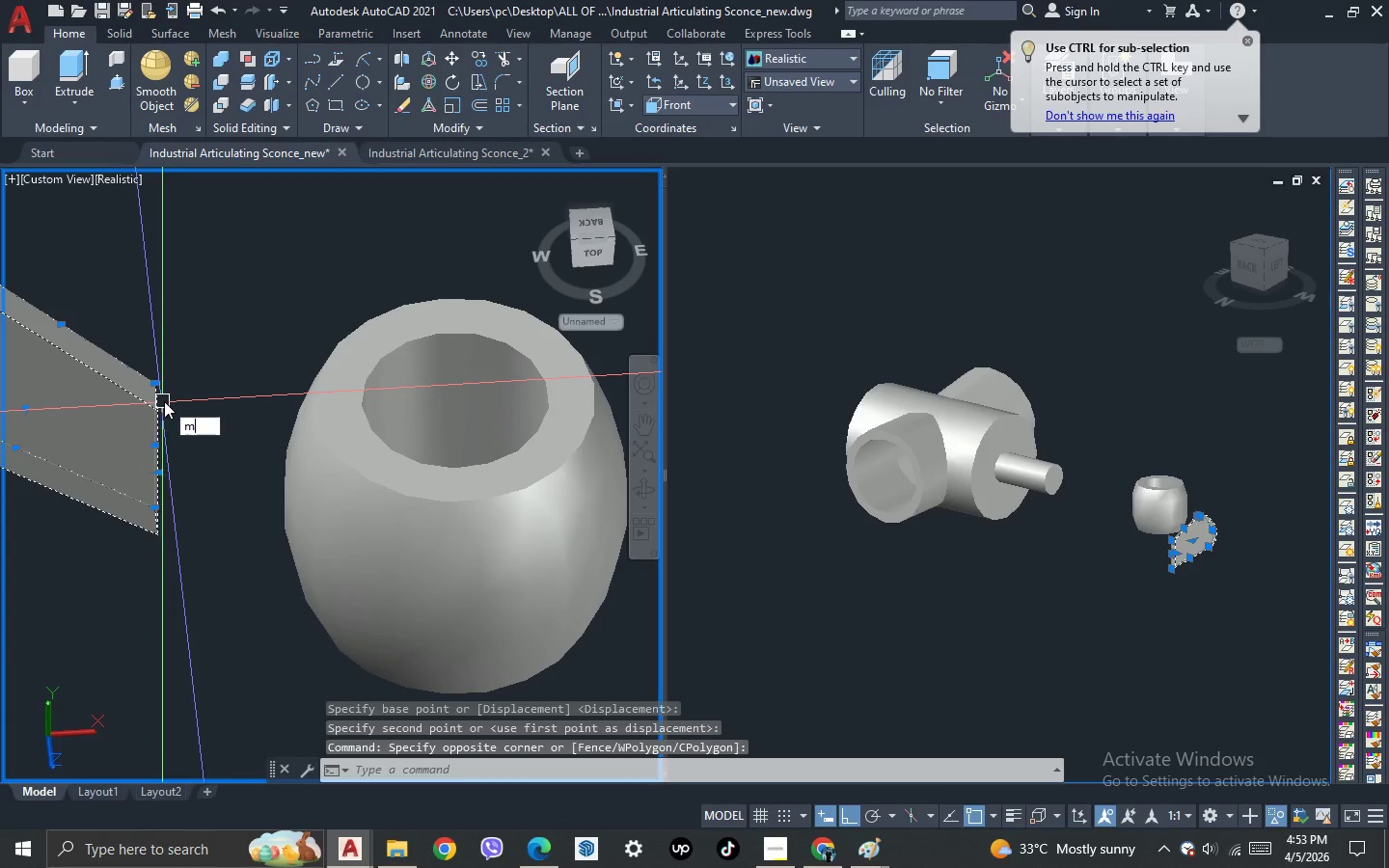 
key(Space)
 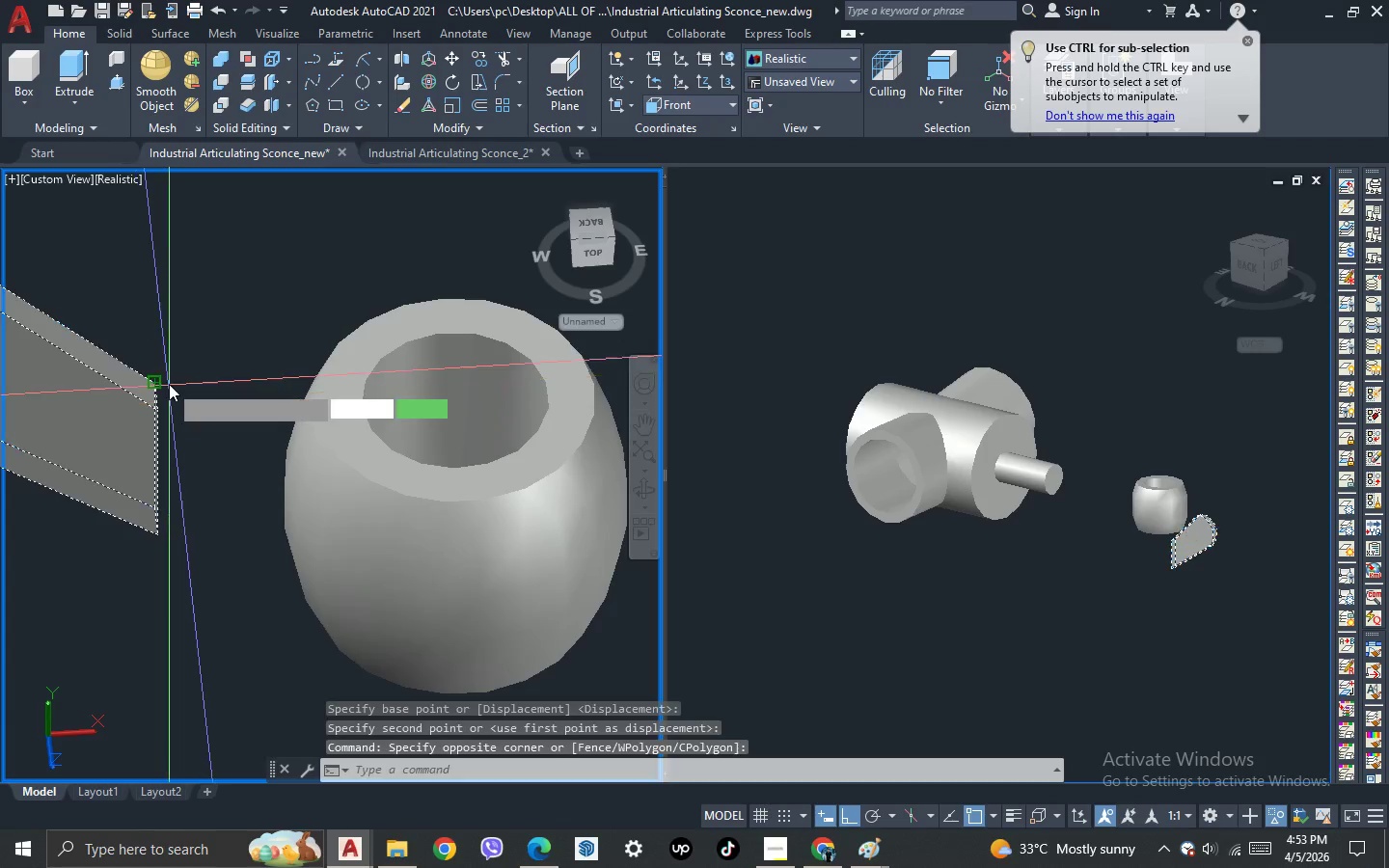 
scroll: coordinate [144, 406], scroll_direction: up, amount: 4.0
 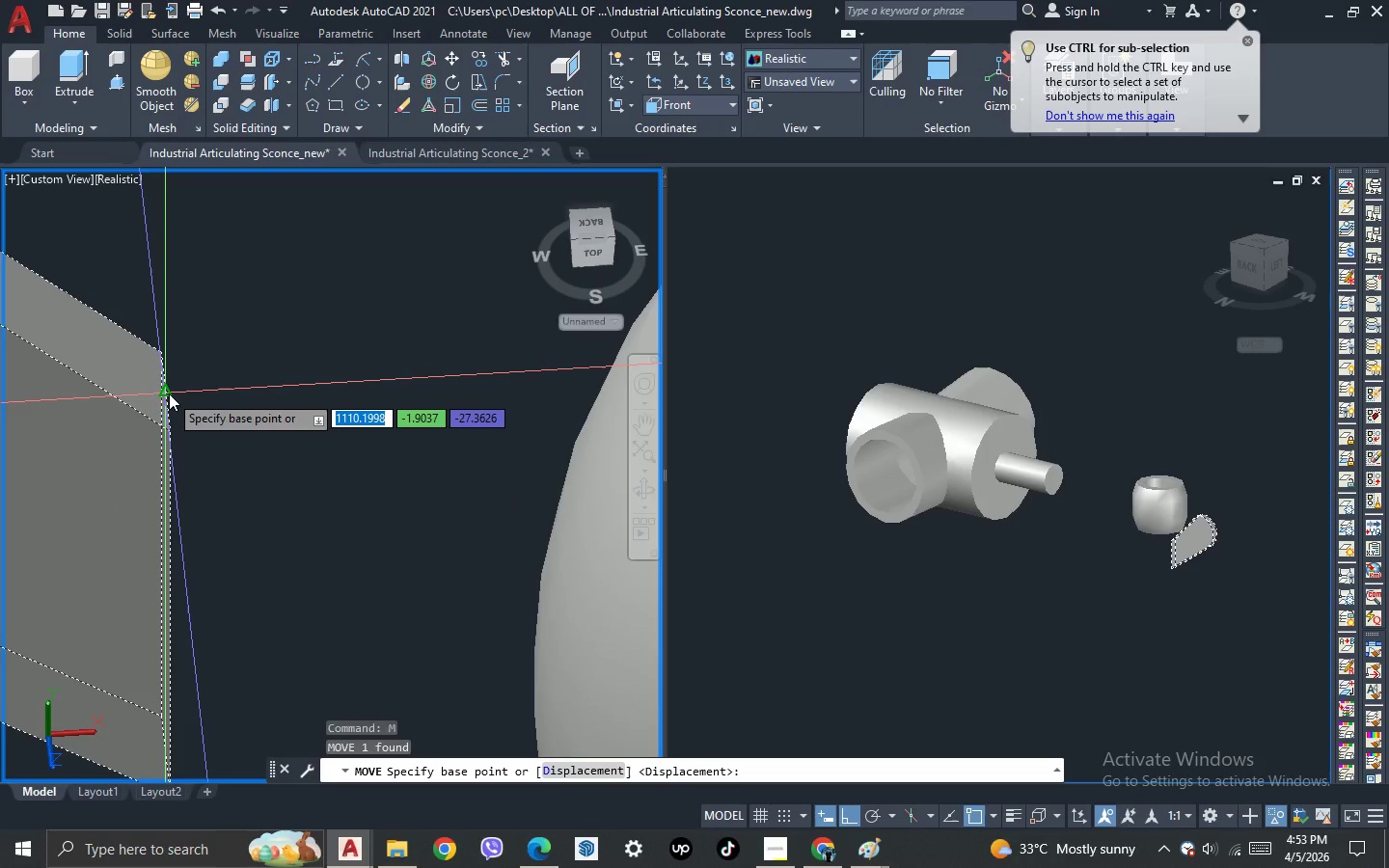 
left_click([169, 393])
 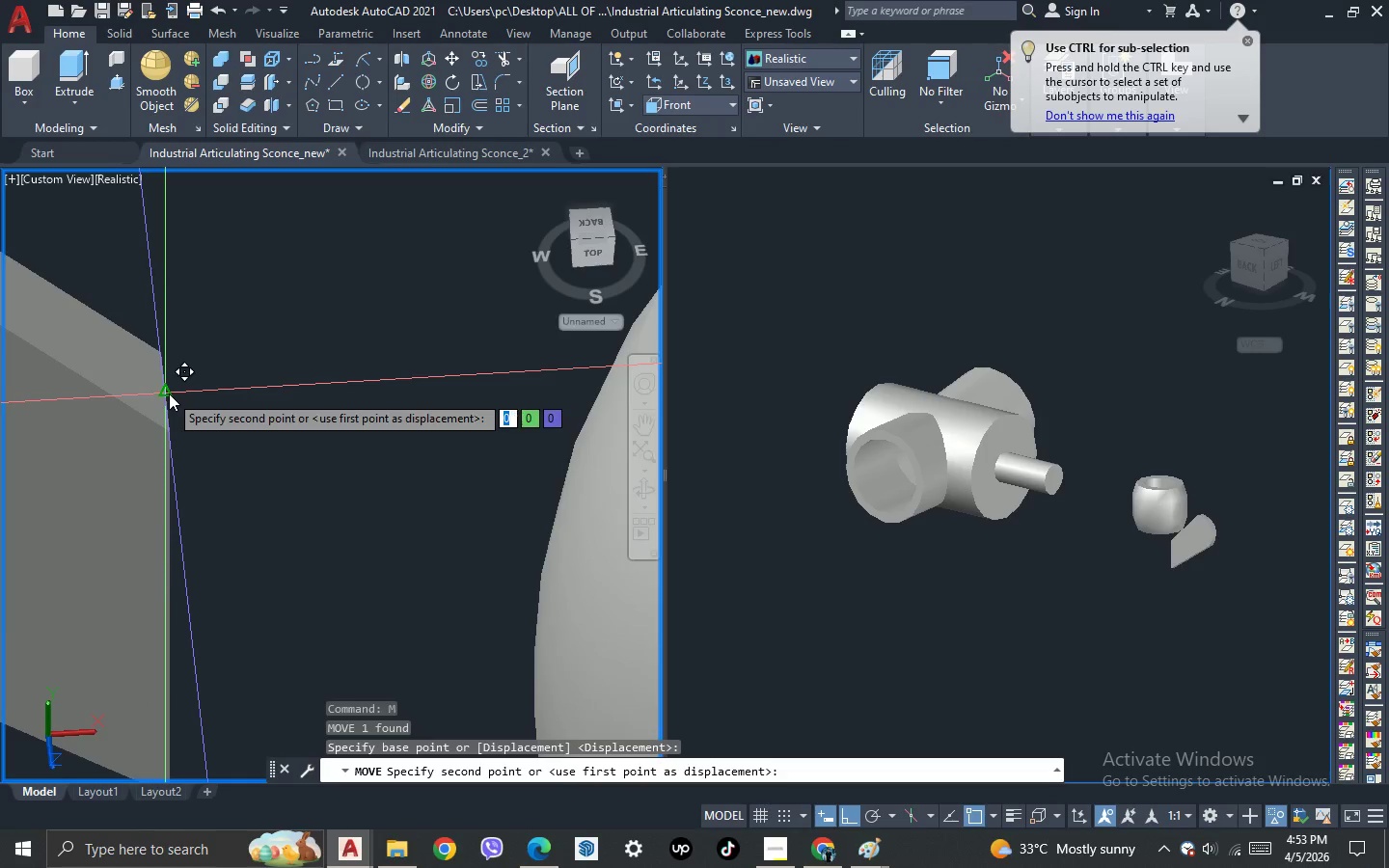 
scroll: coordinate [169, 393], scroll_direction: down, amount: 2.0
 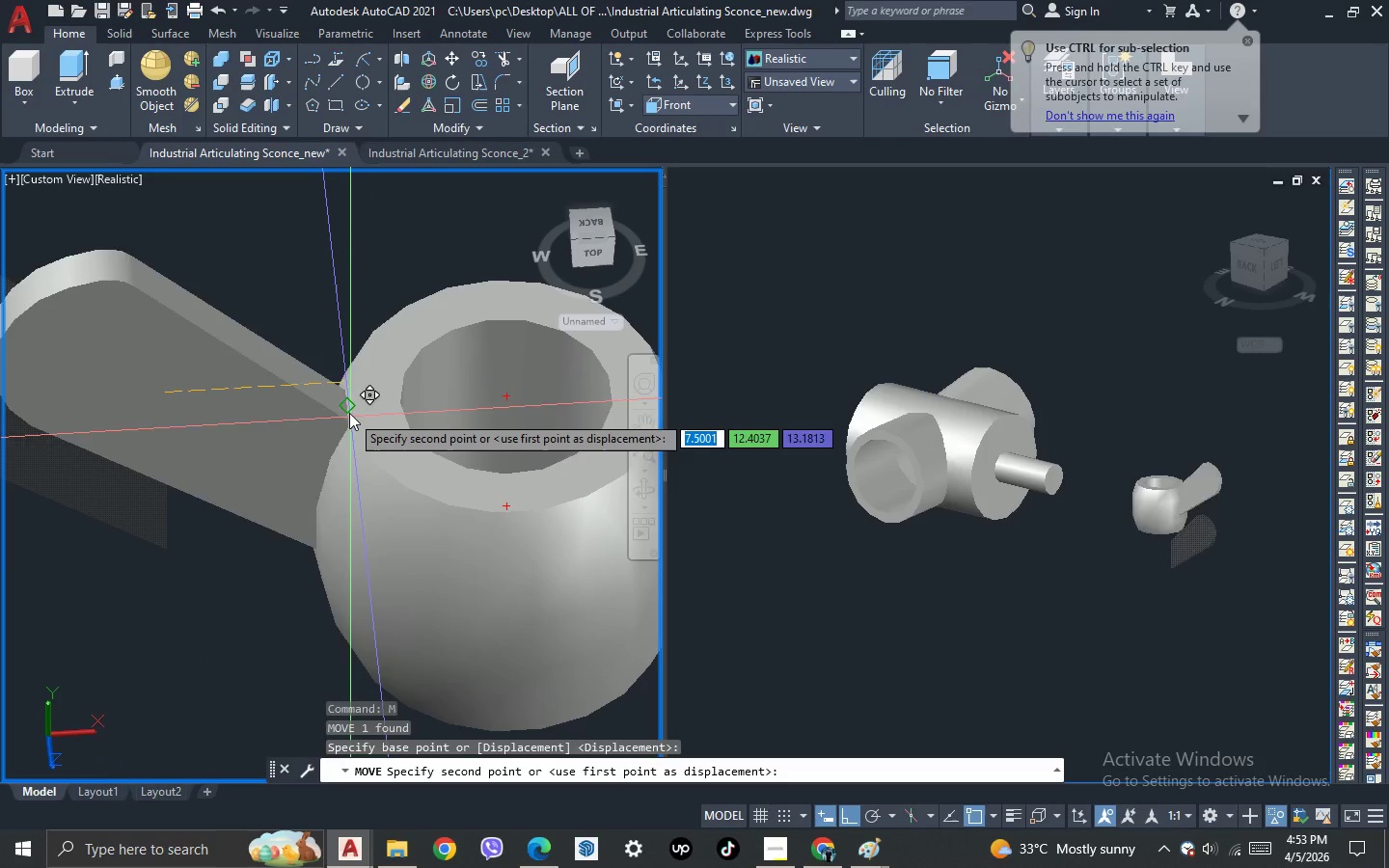 
left_click([348, 409])
 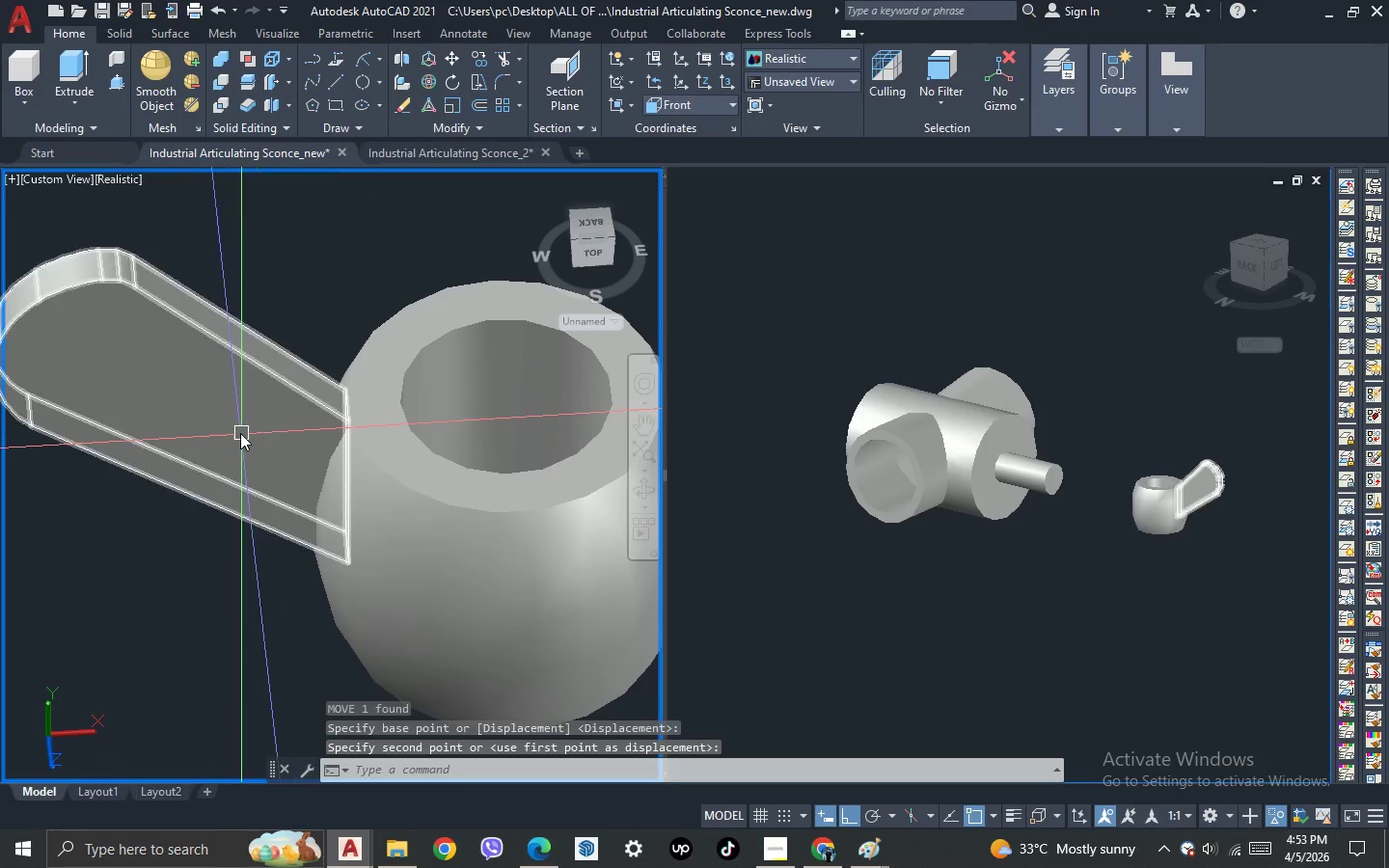 
scroll: coordinate [238, 433], scroll_direction: down, amount: 1.0
 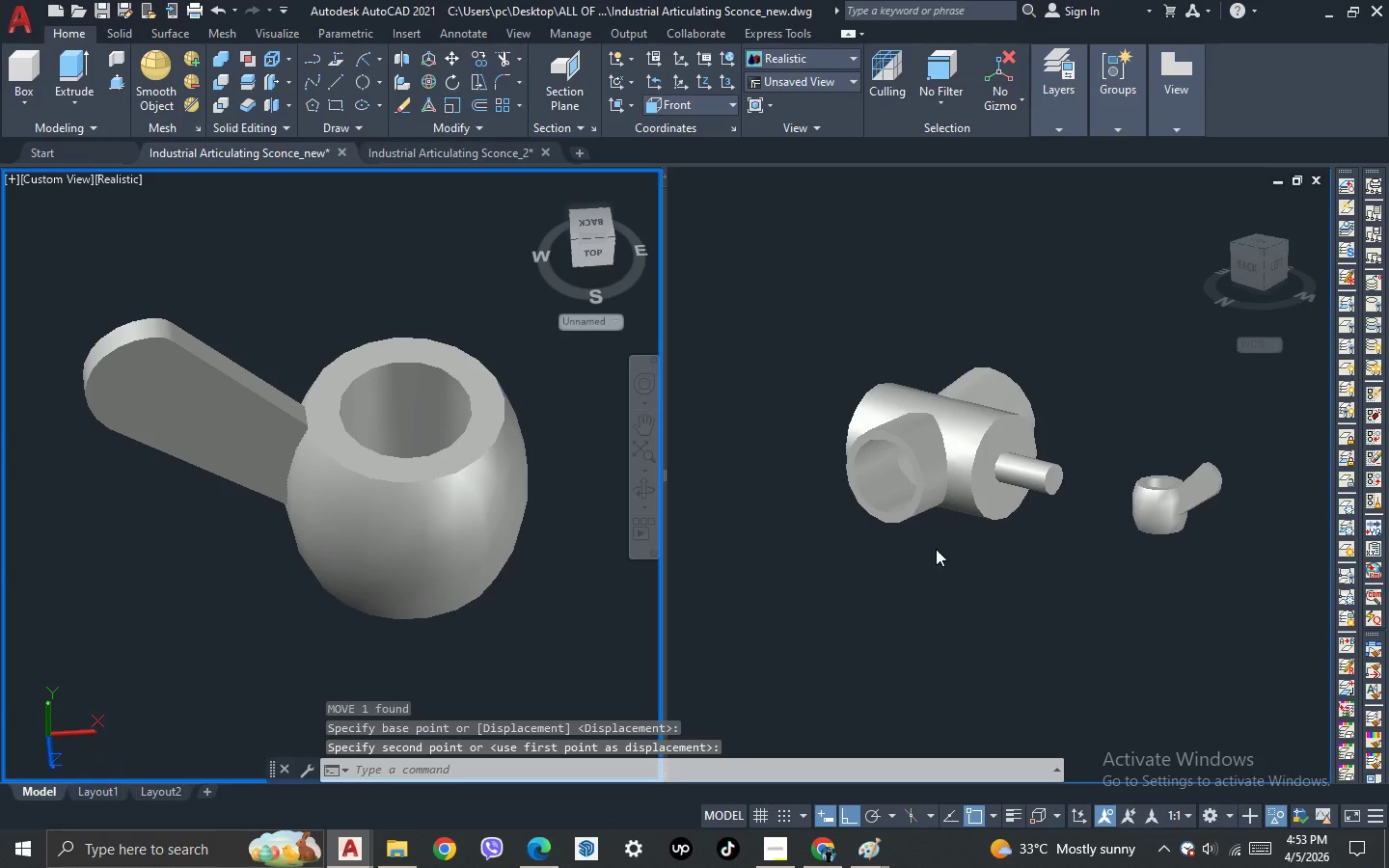 
left_click([937, 550])
 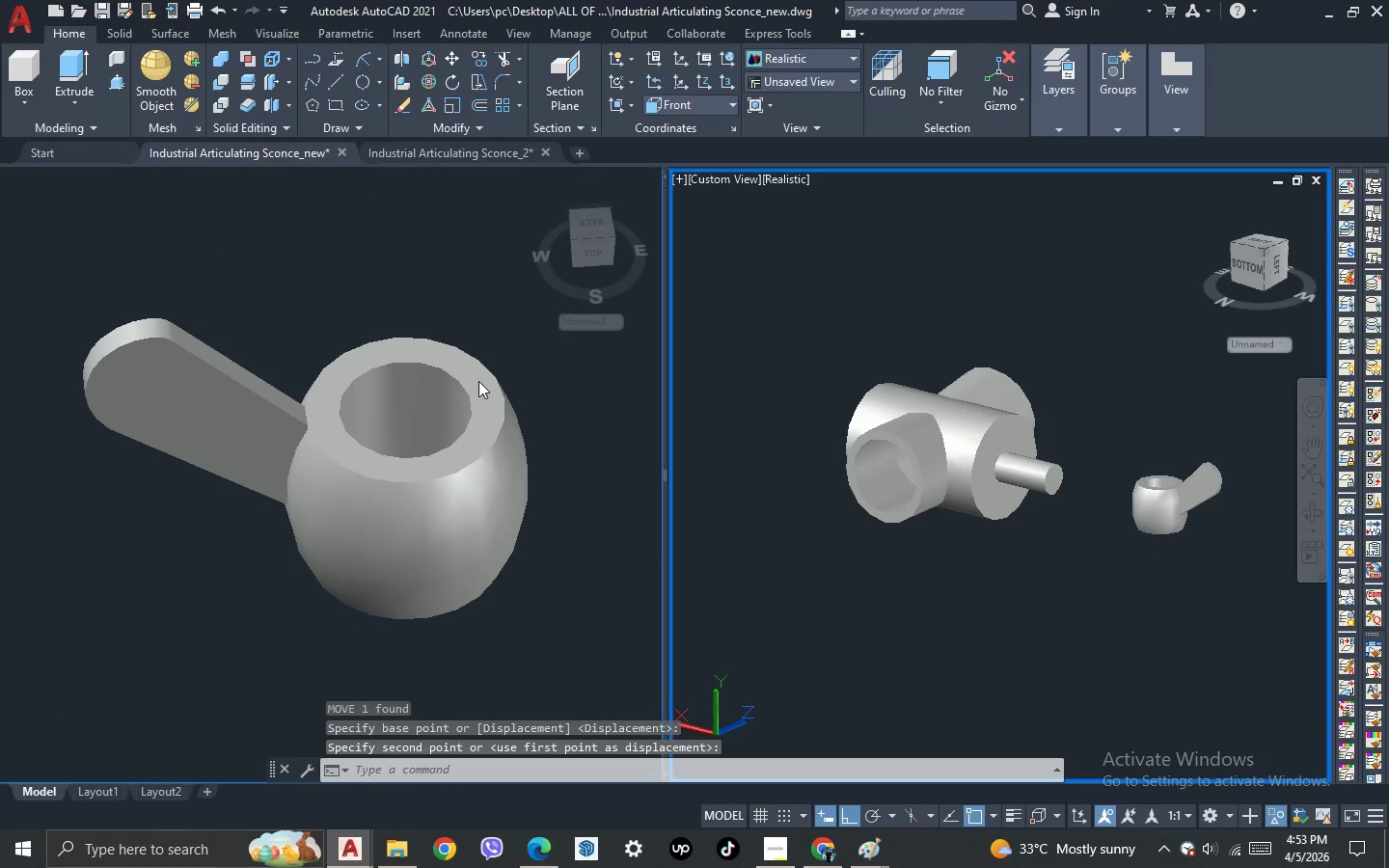 
left_click_drag(start_coordinate=[436, 345], to_coordinate=[424, 339])
 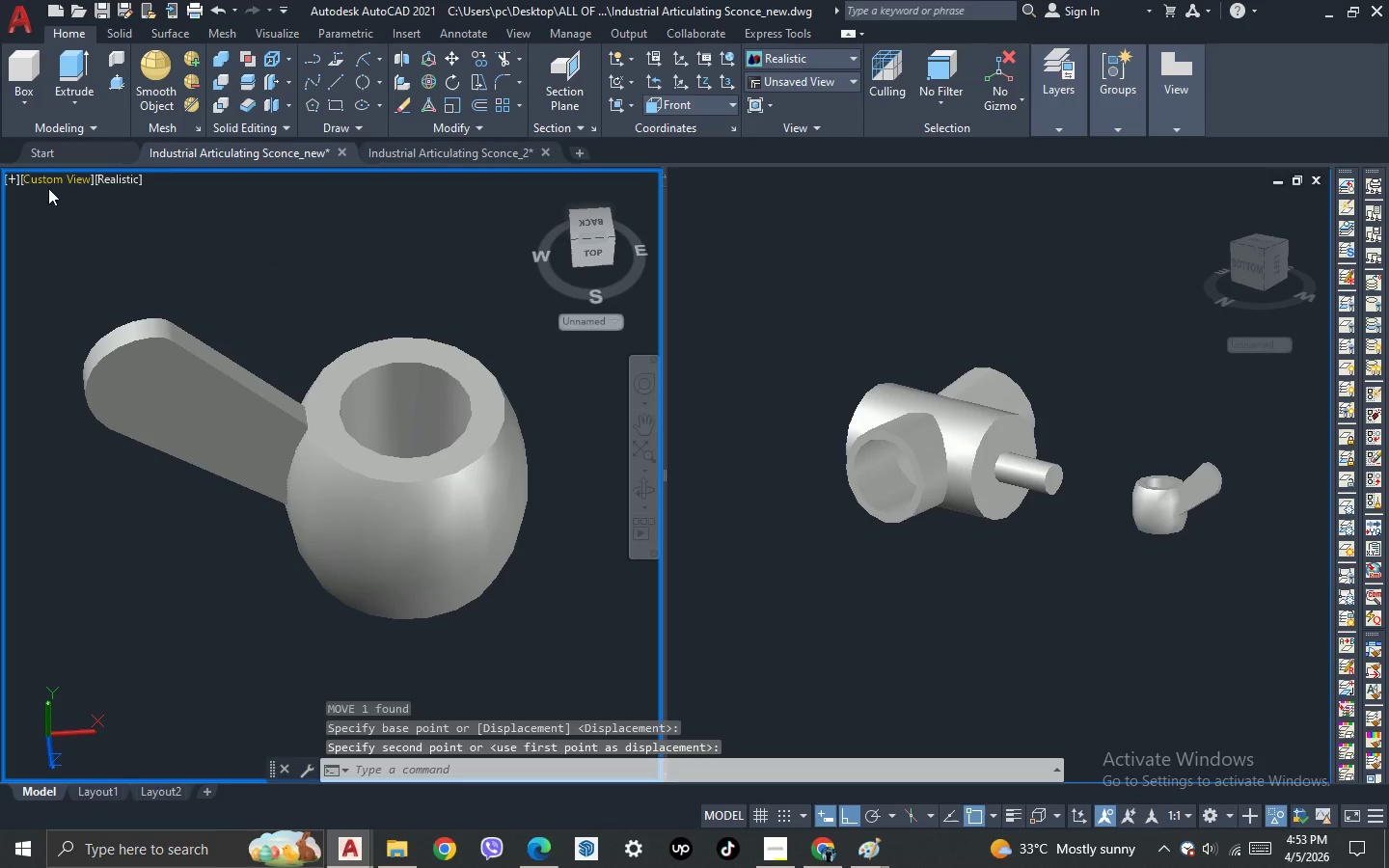 
left_click([50, 182])
 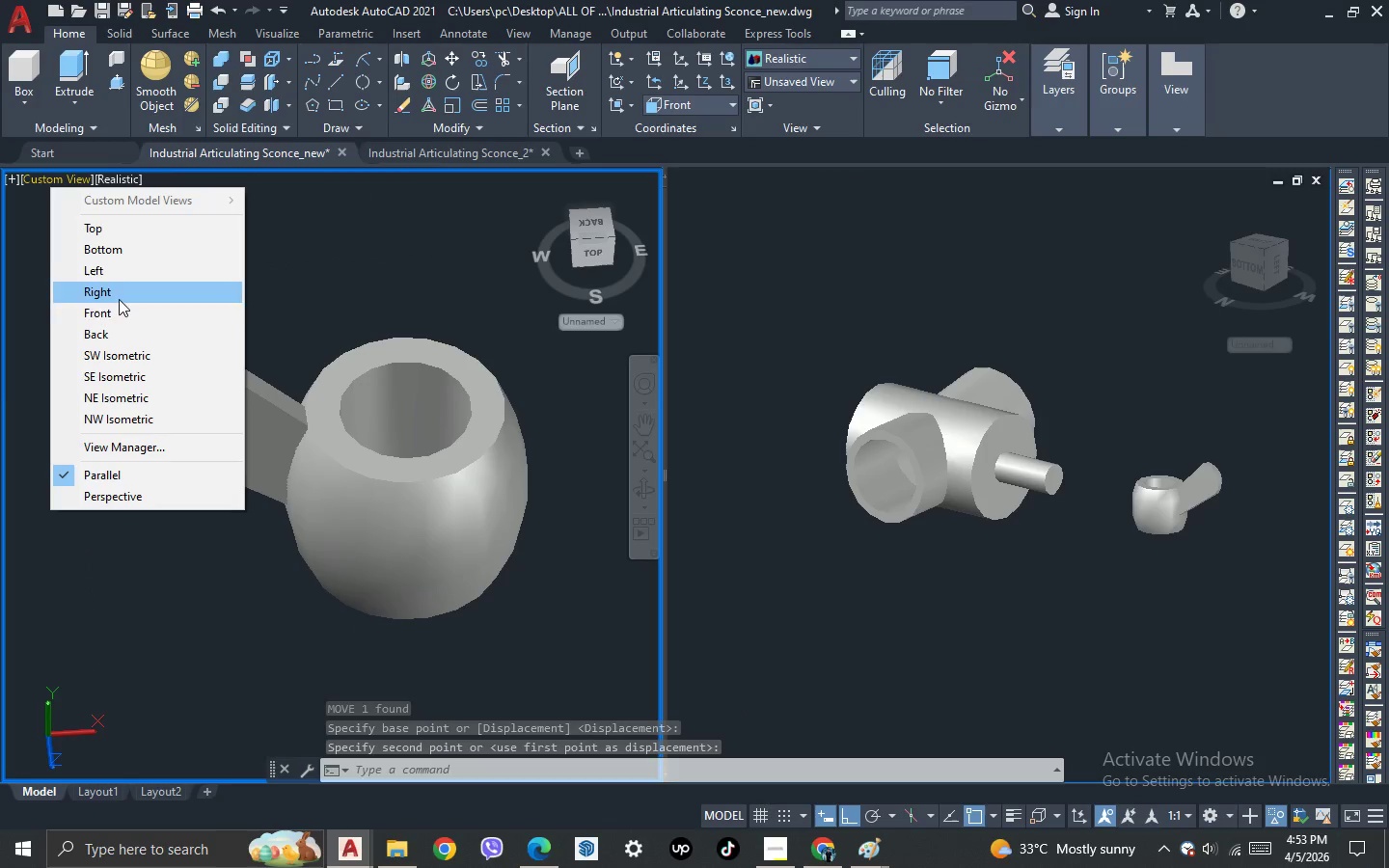 
left_click([118, 311])
 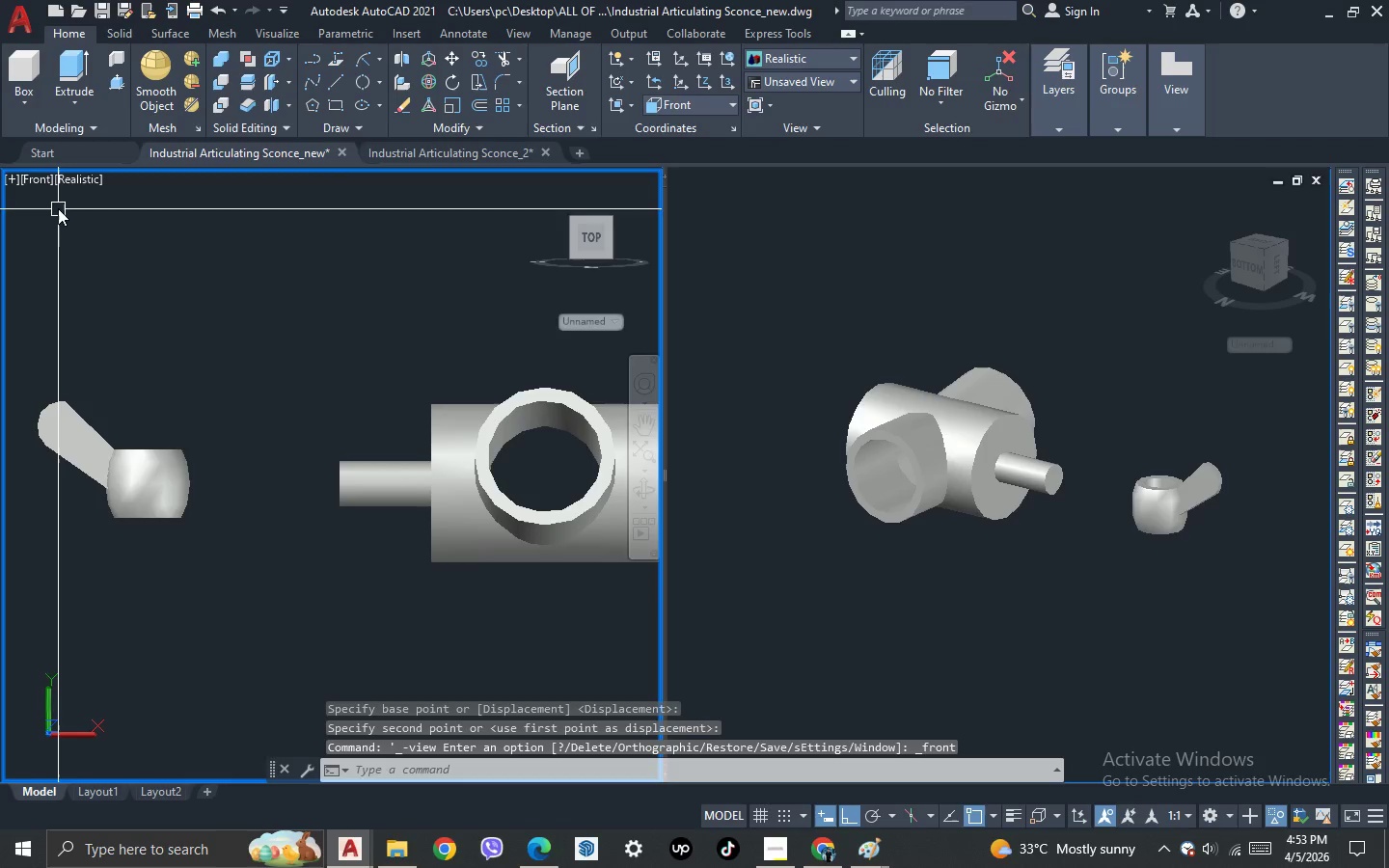 
left_click([82, 188])
 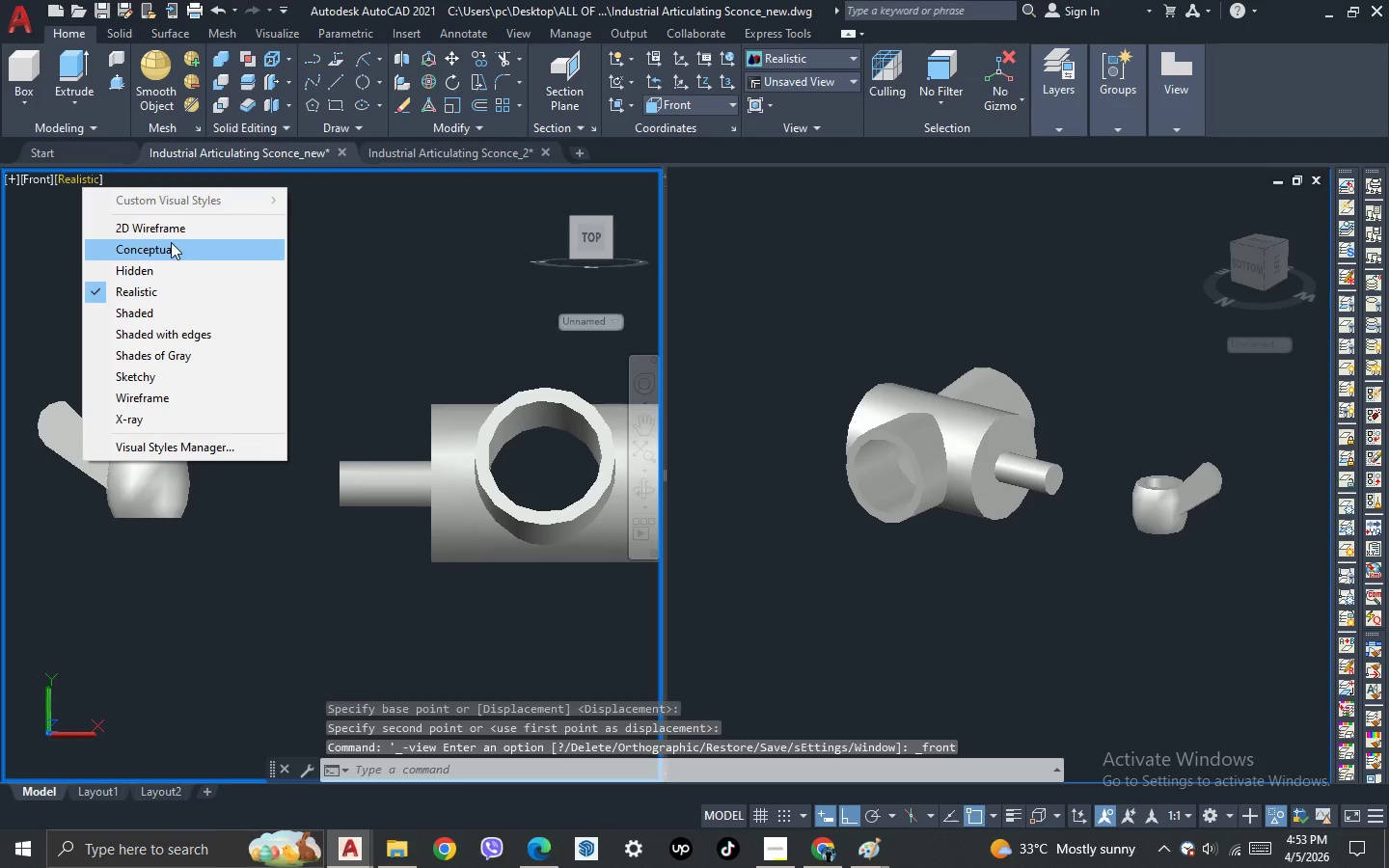 
left_click([176, 231])
 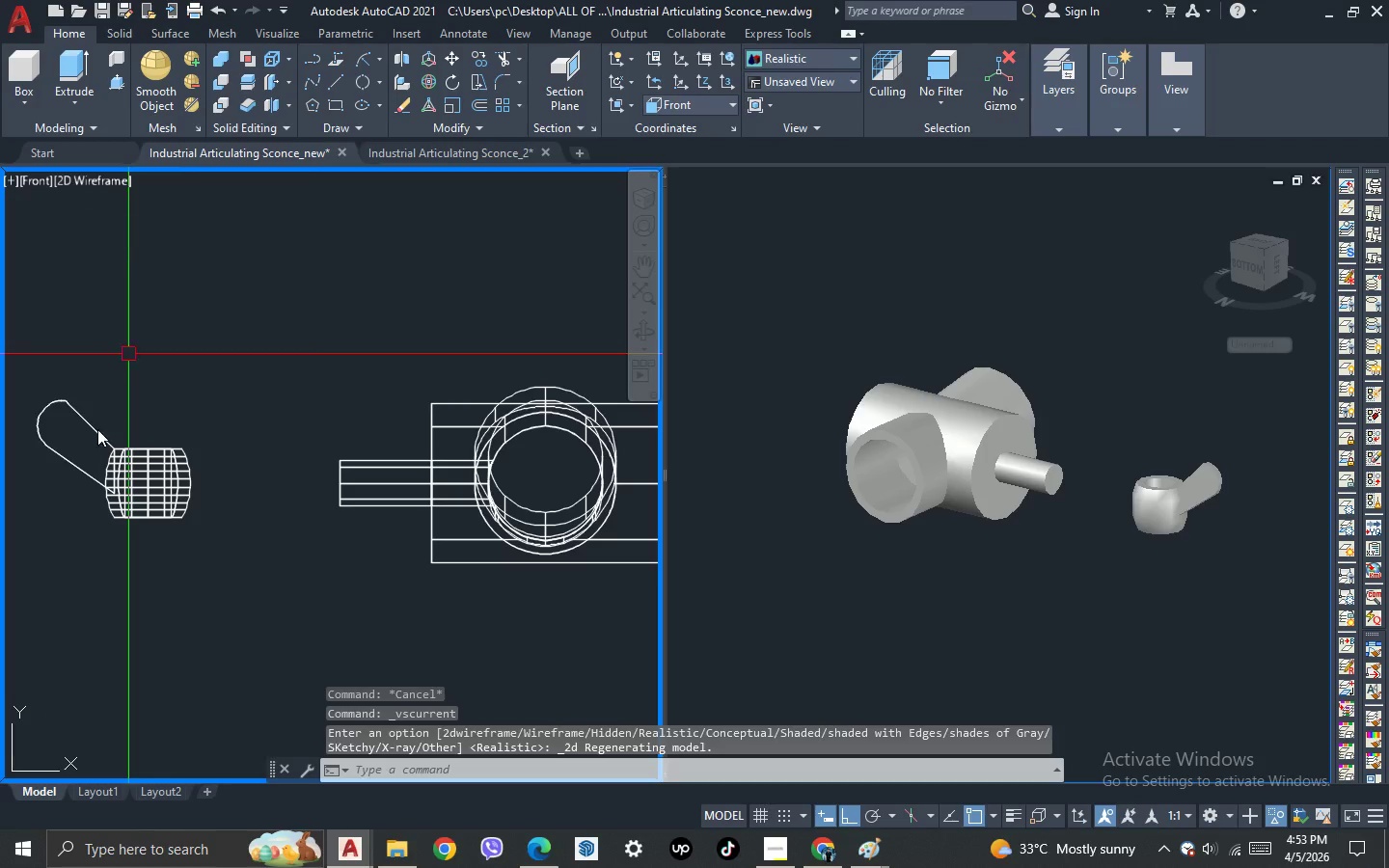 
scroll: coordinate [93, 445], scroll_direction: up, amount: 4.0
 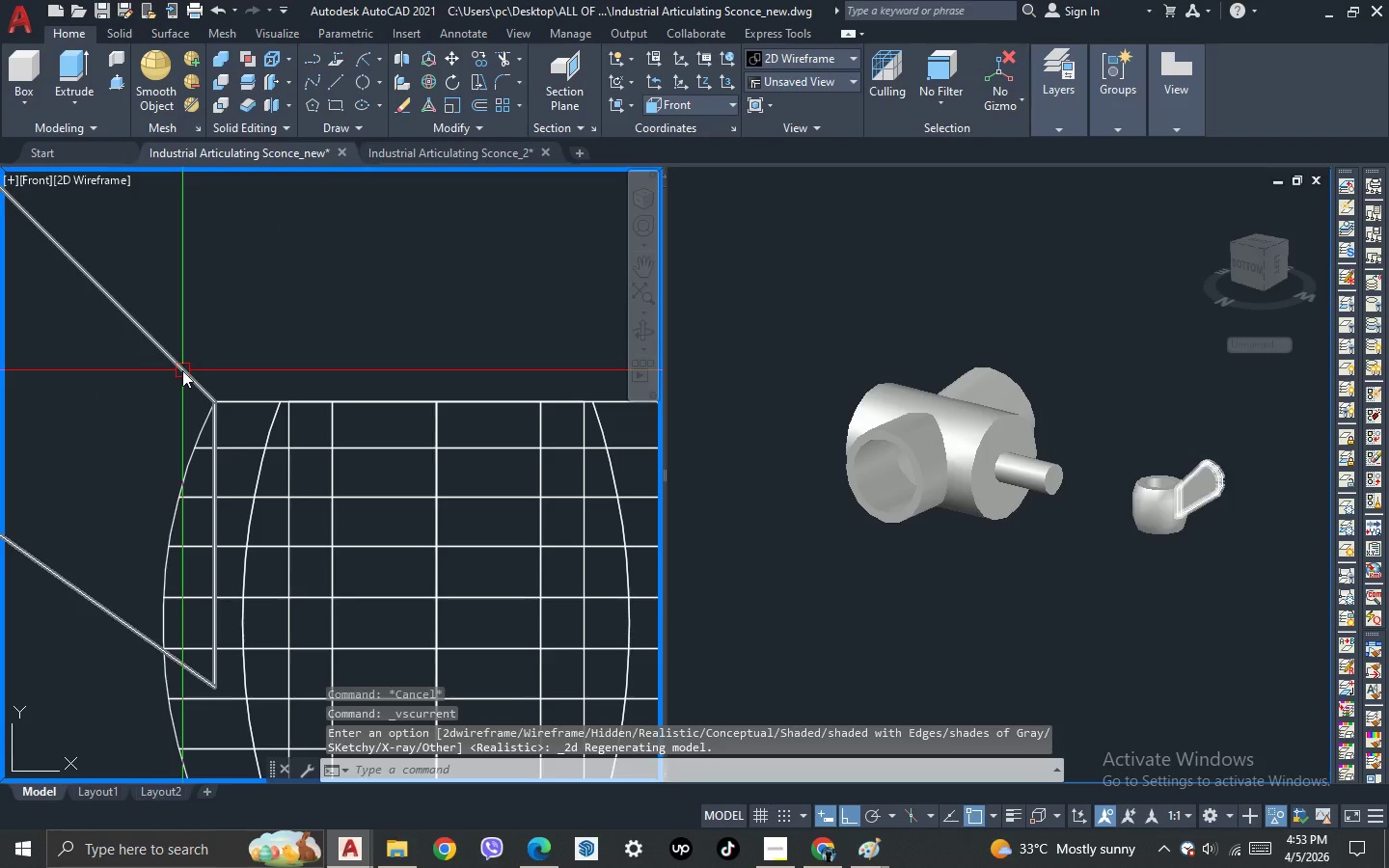 
left_click([182, 370])
 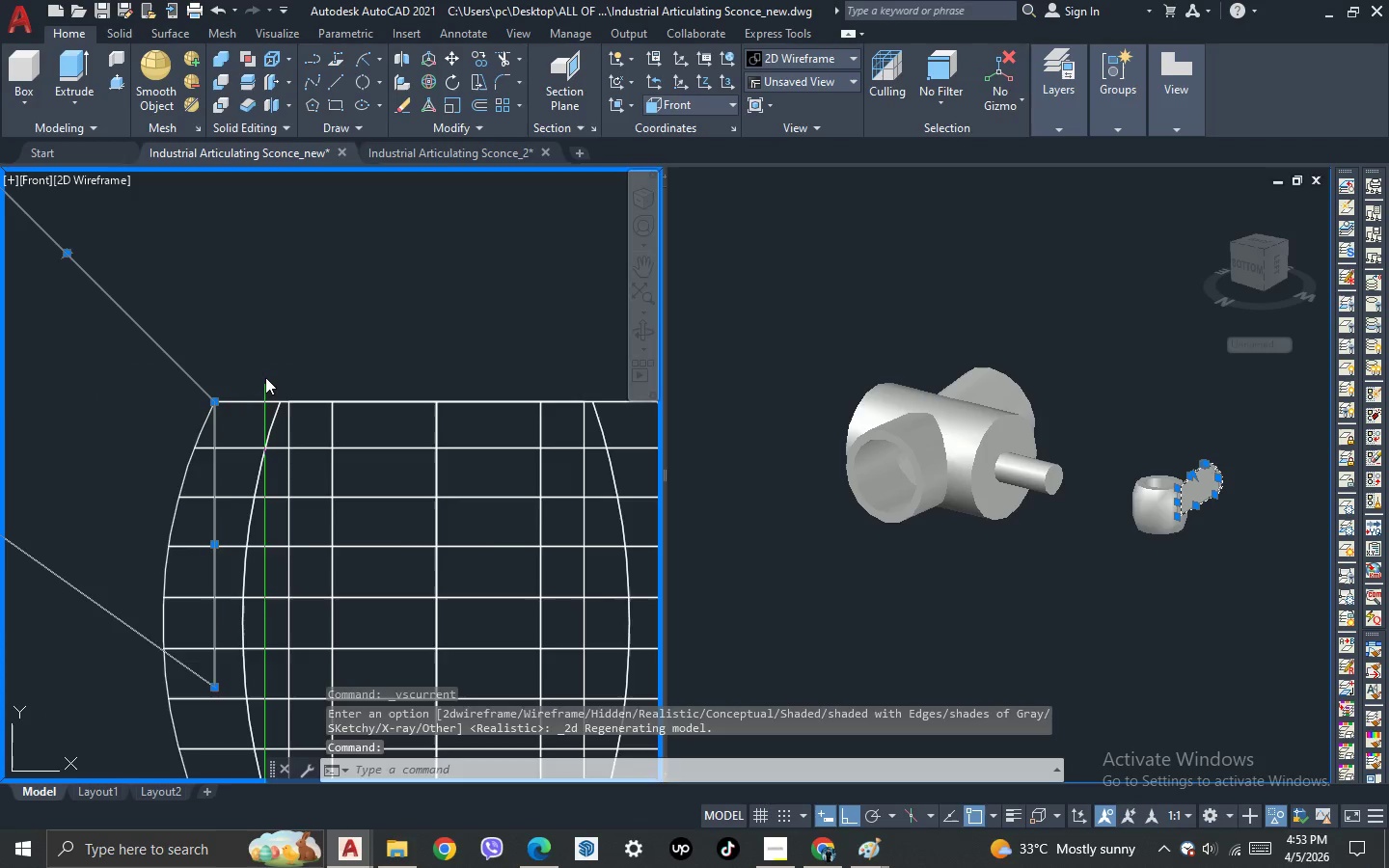 
scroll: coordinate [273, 380], scroll_direction: down, amount: 2.0
 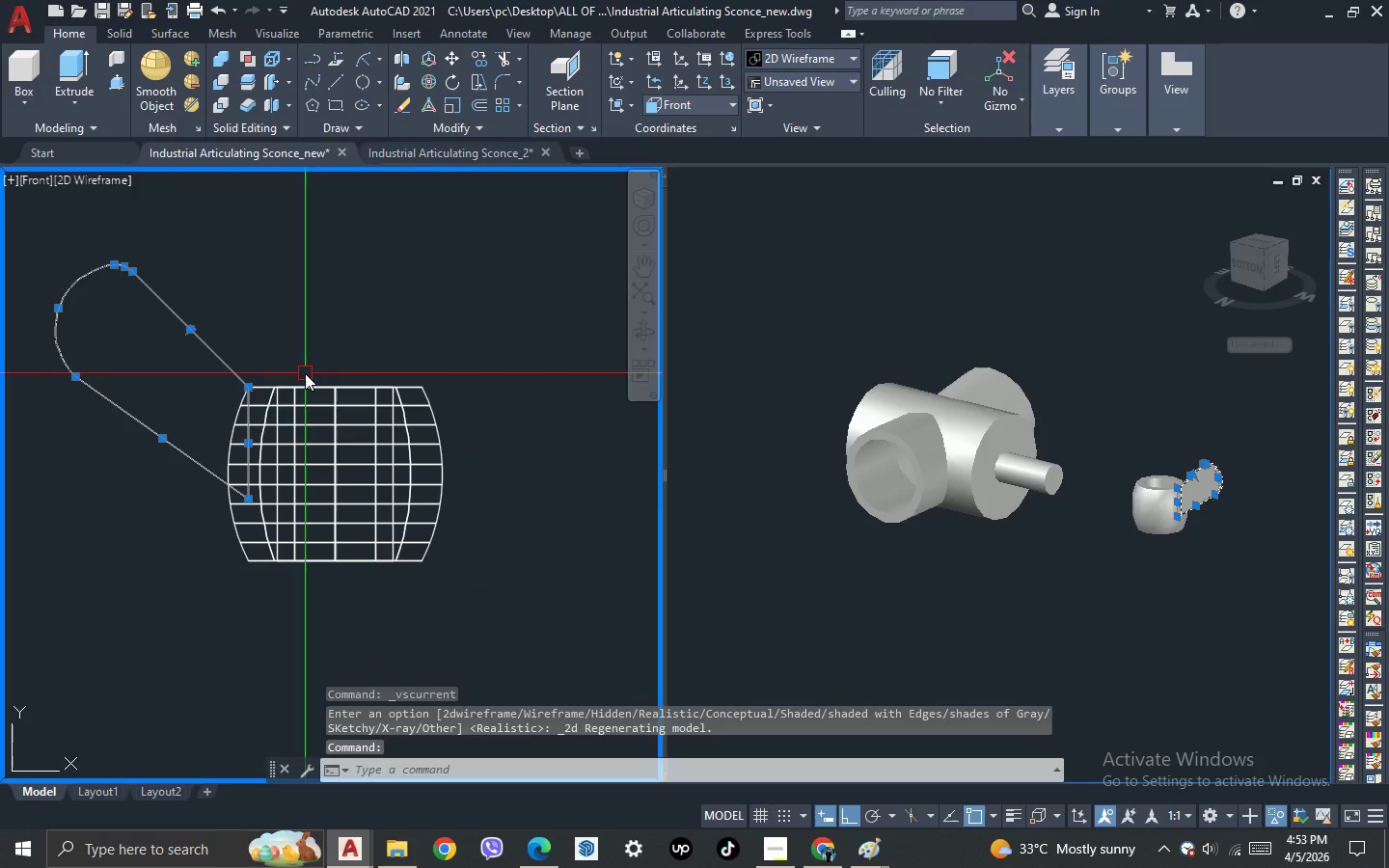 
key(M)
 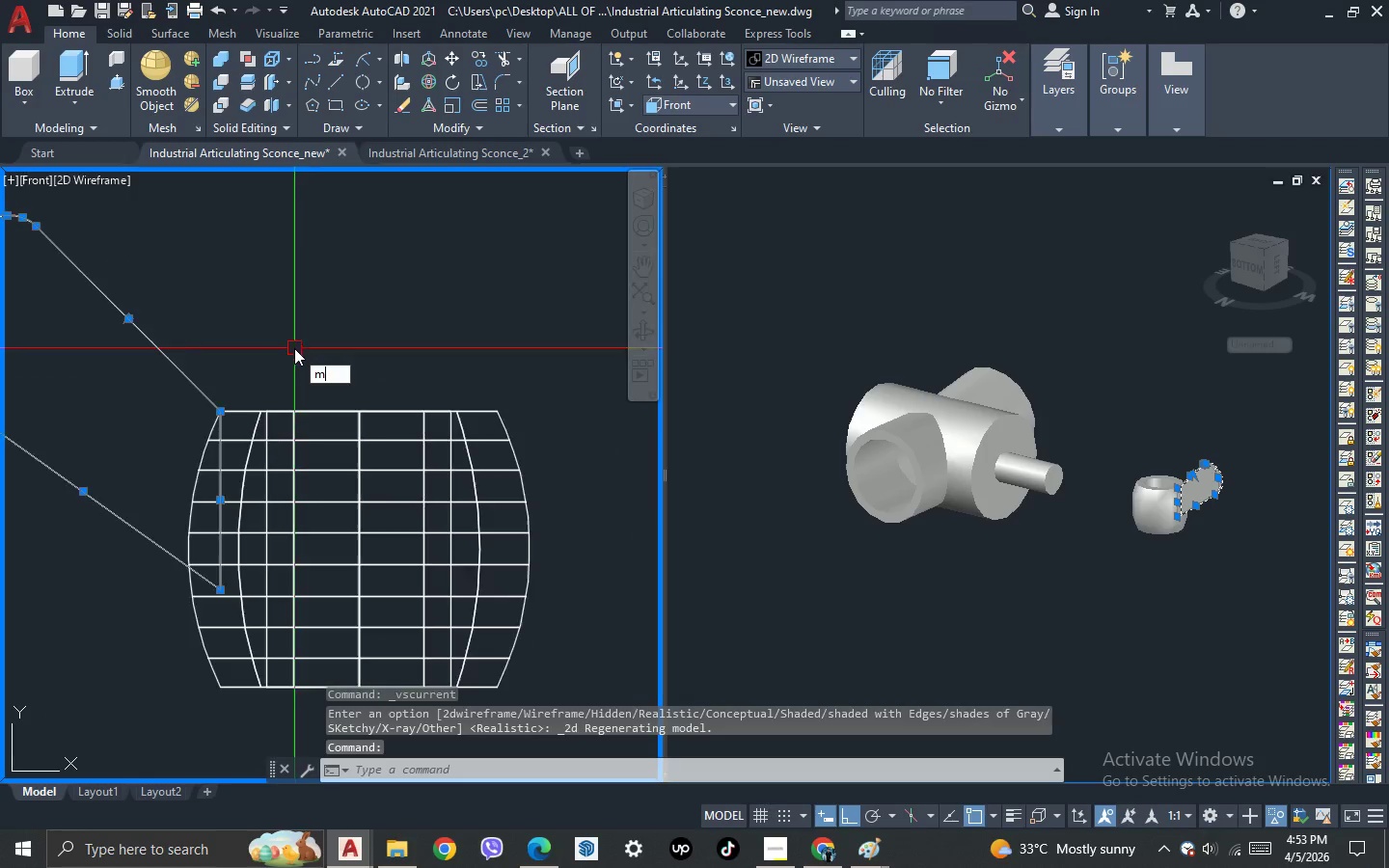 
key(Space)
 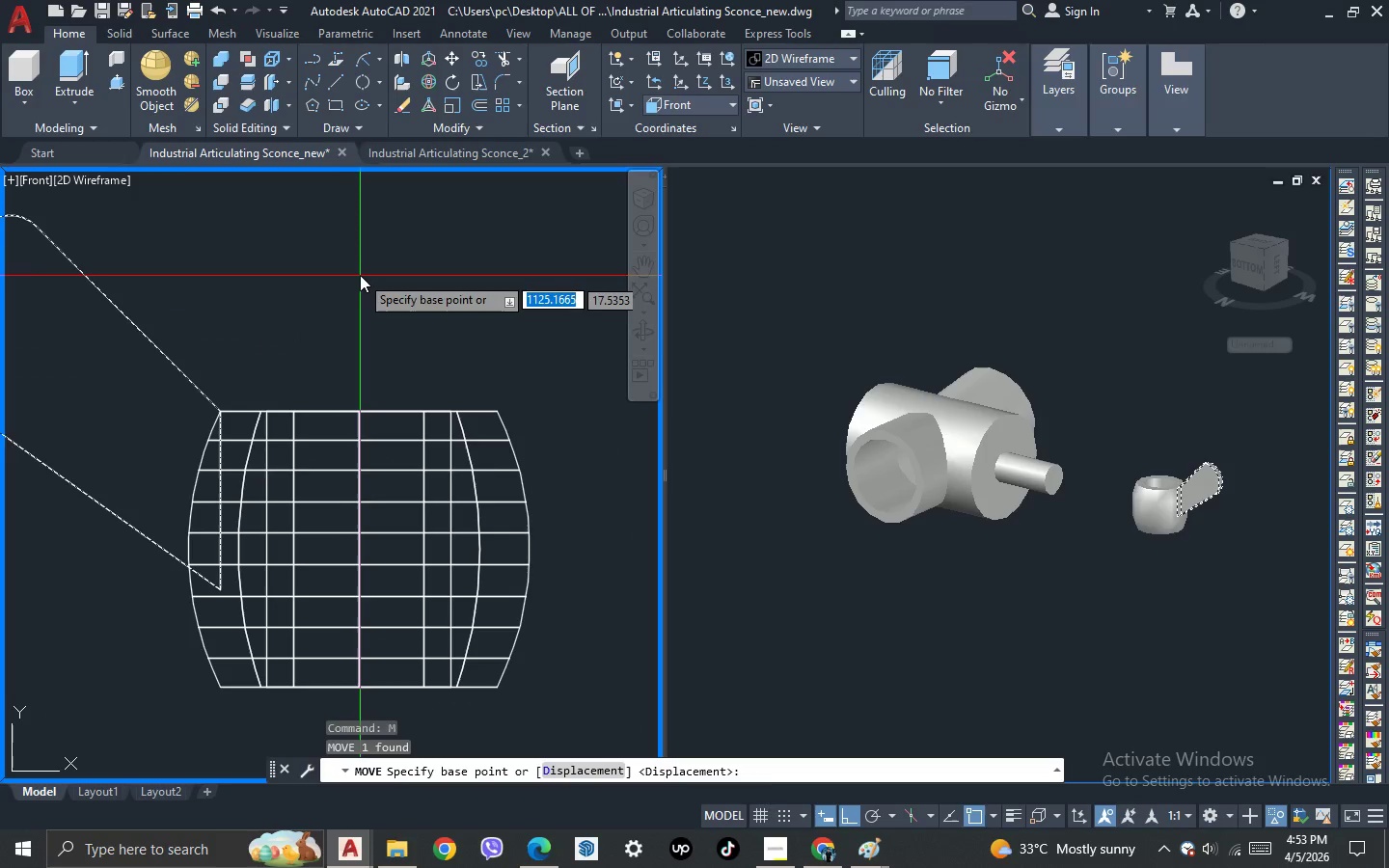 
left_click([361, 274])
 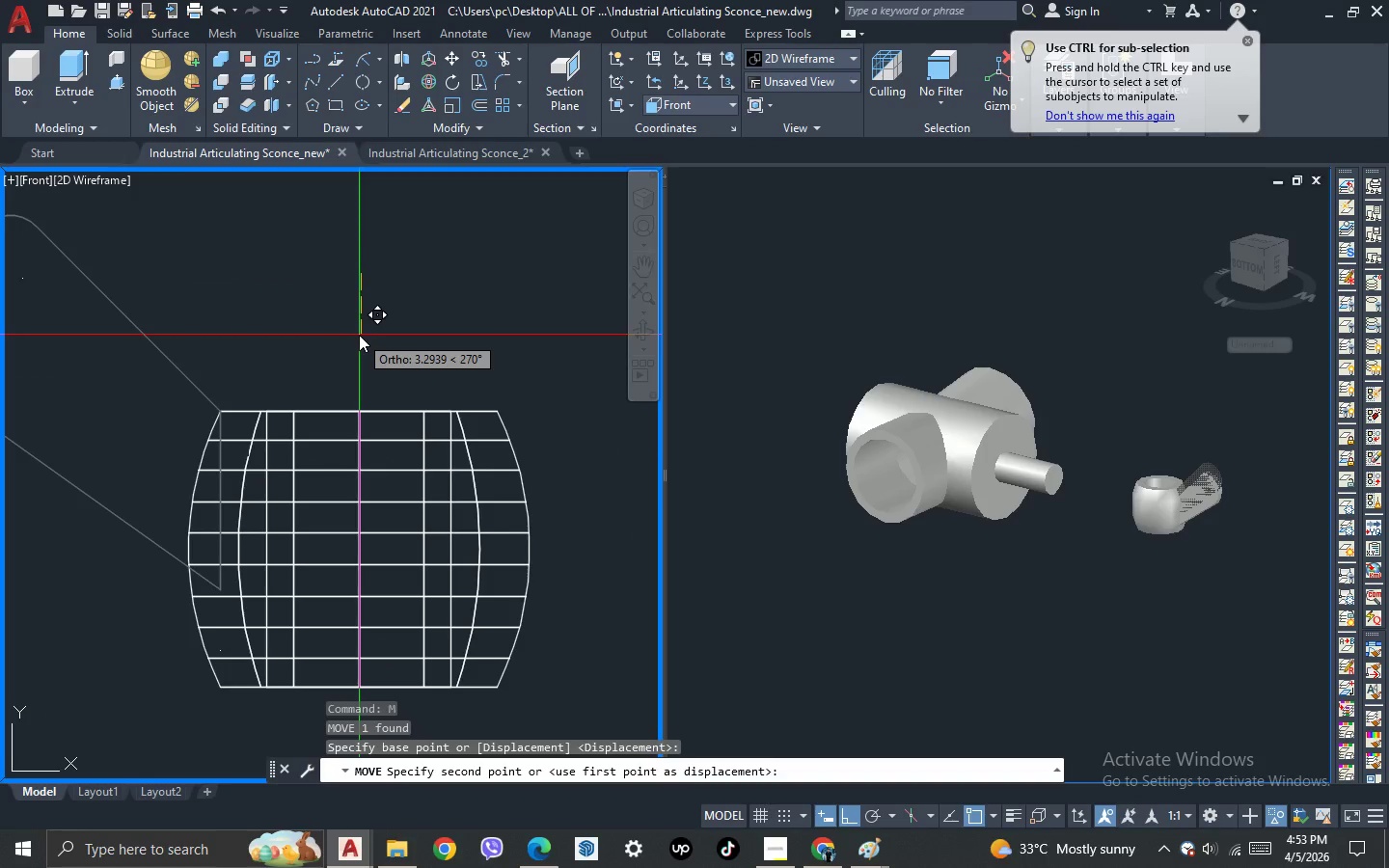 
scroll: coordinate [294, 348], scroll_direction: up, amount: 1.0
 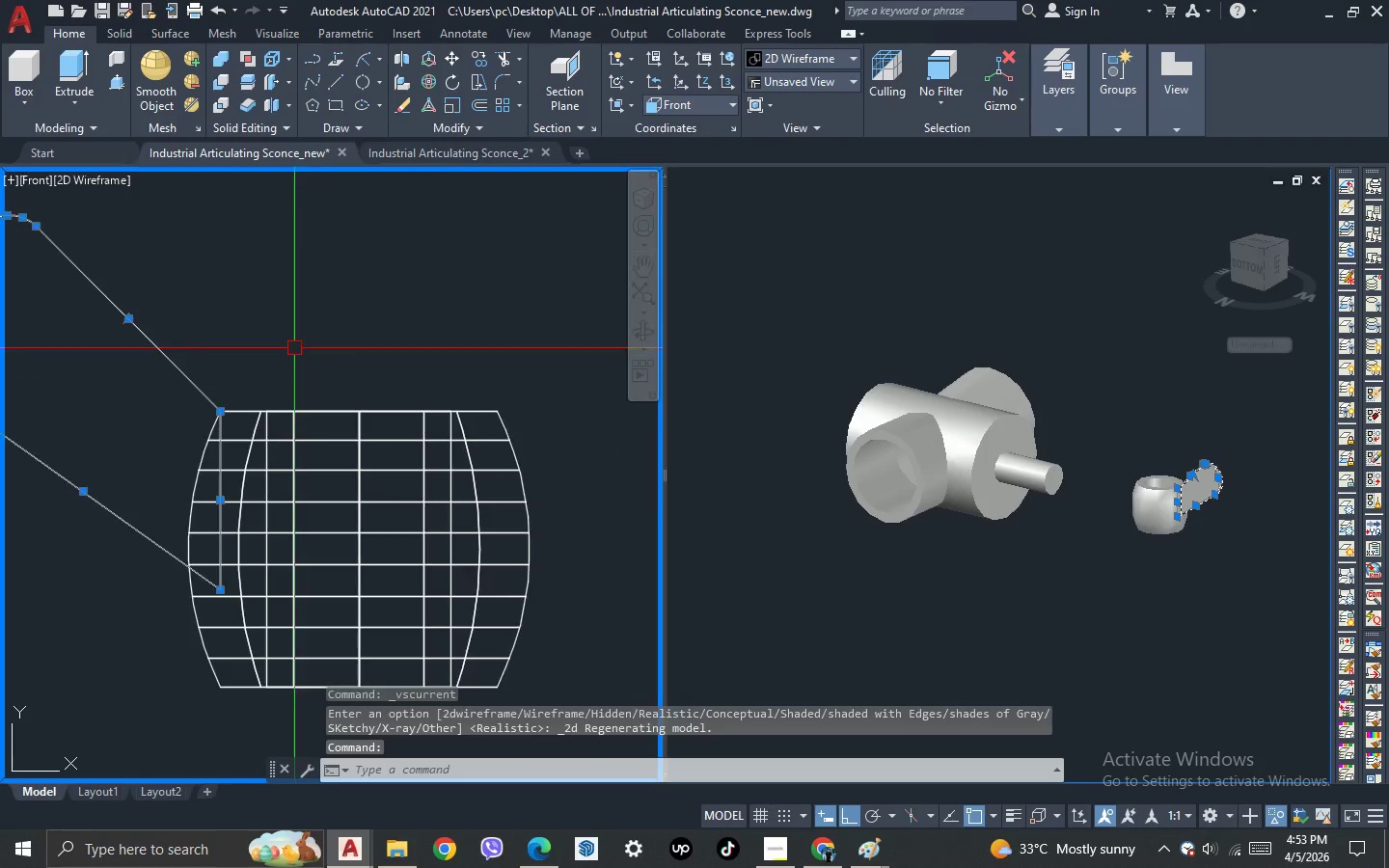 
left_click([358, 324])
 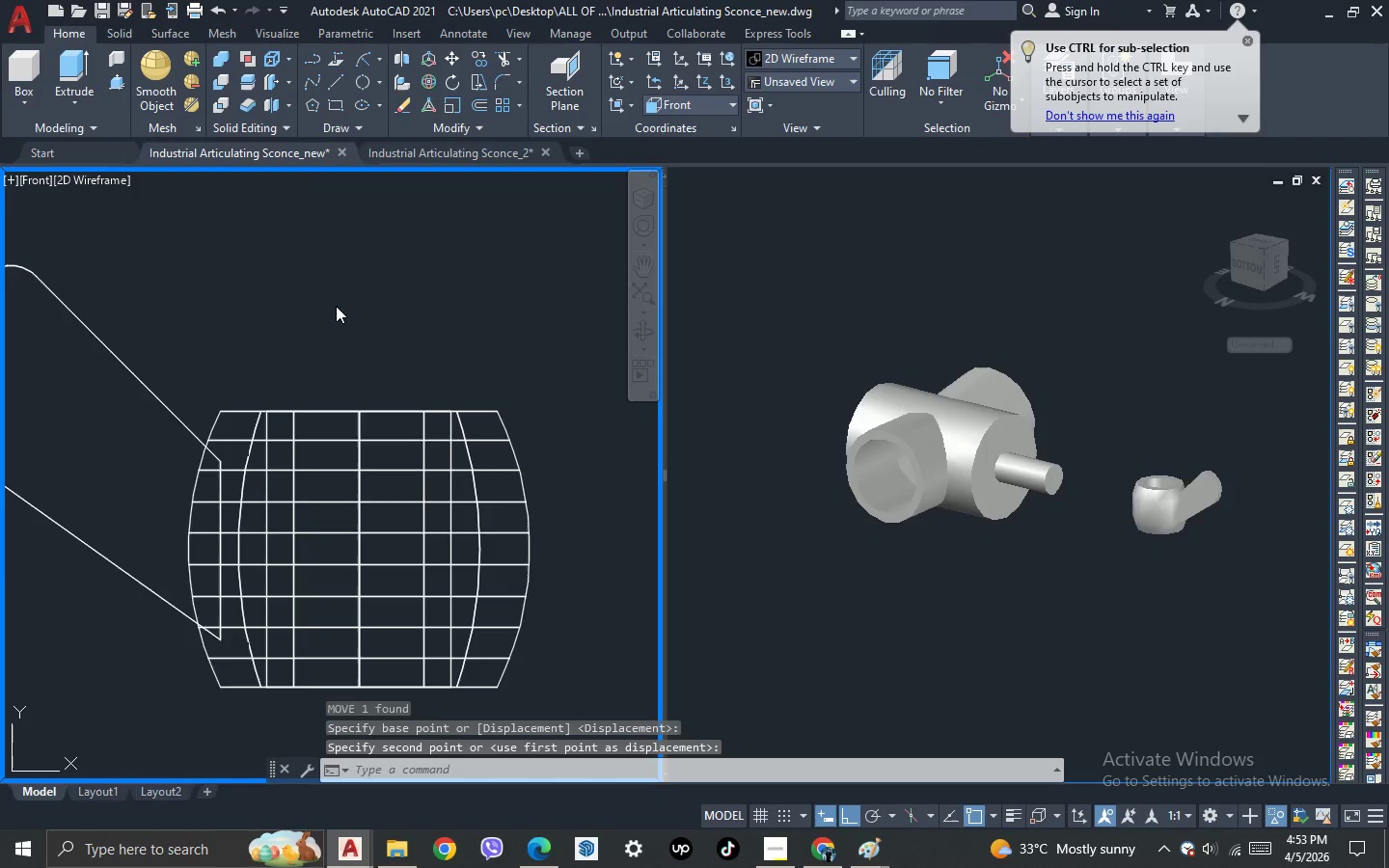 
scroll: coordinate [228, 312], scroll_direction: down, amount: 3.0
 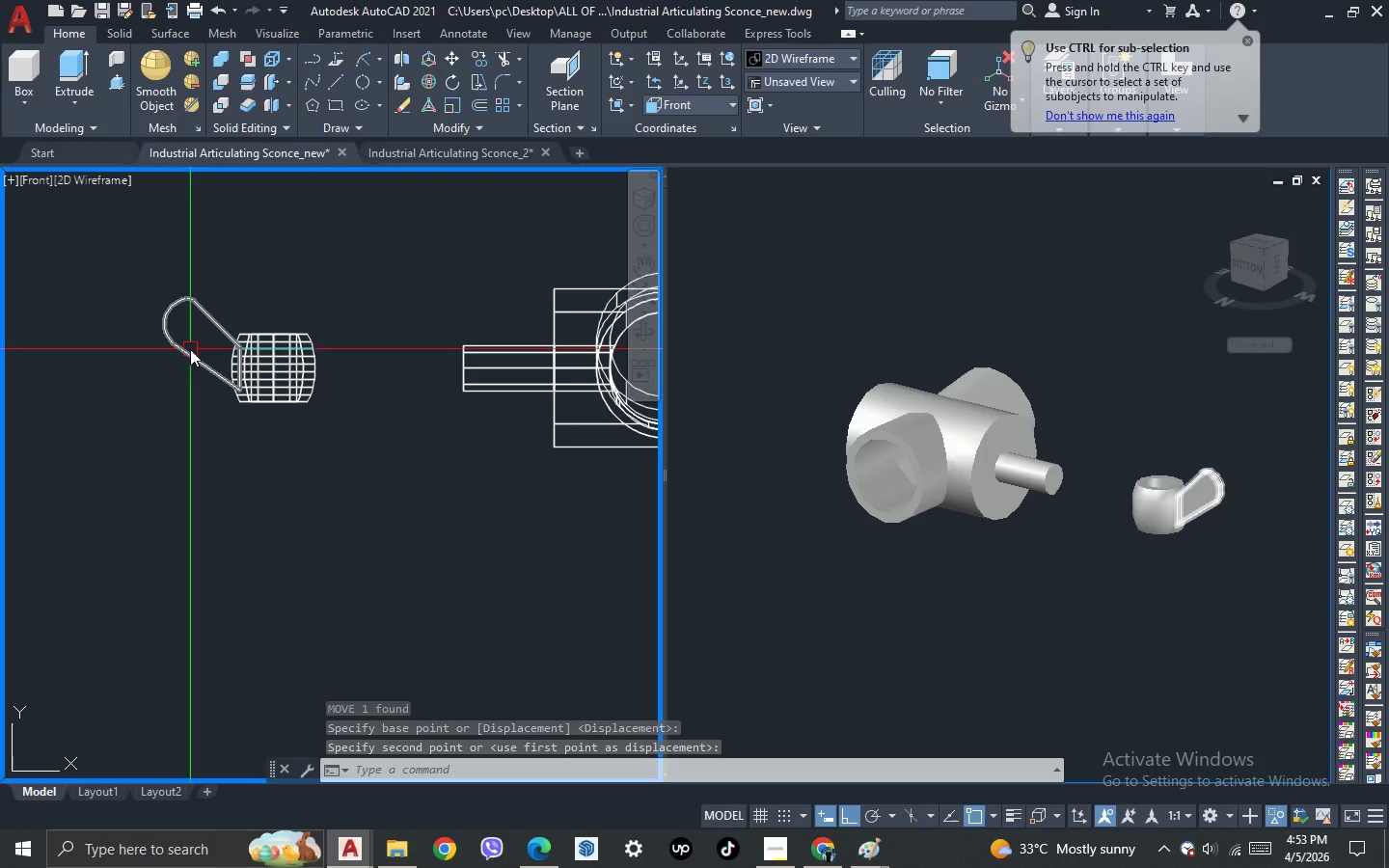 
left_click([190, 349])
 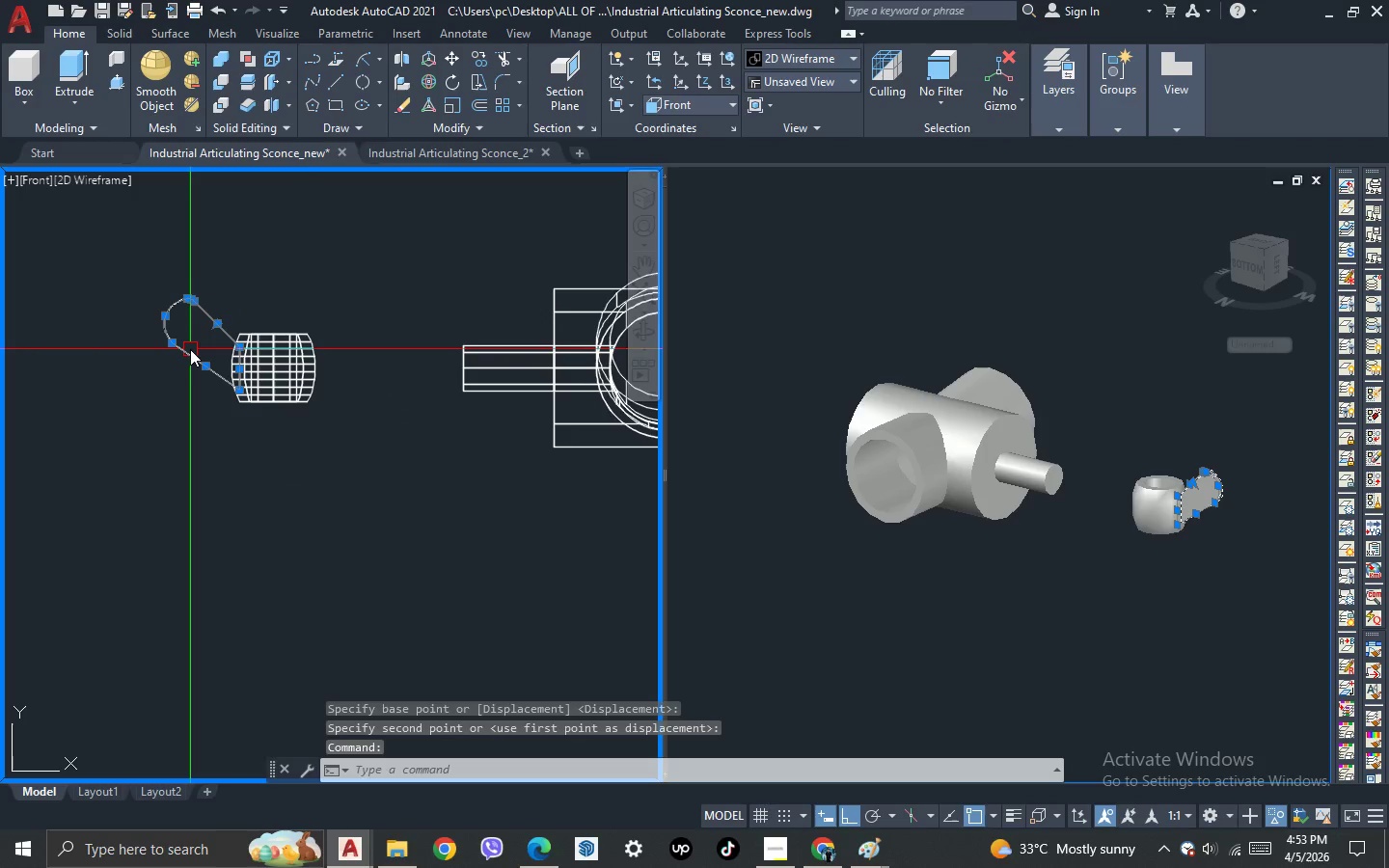 
type(mi )
 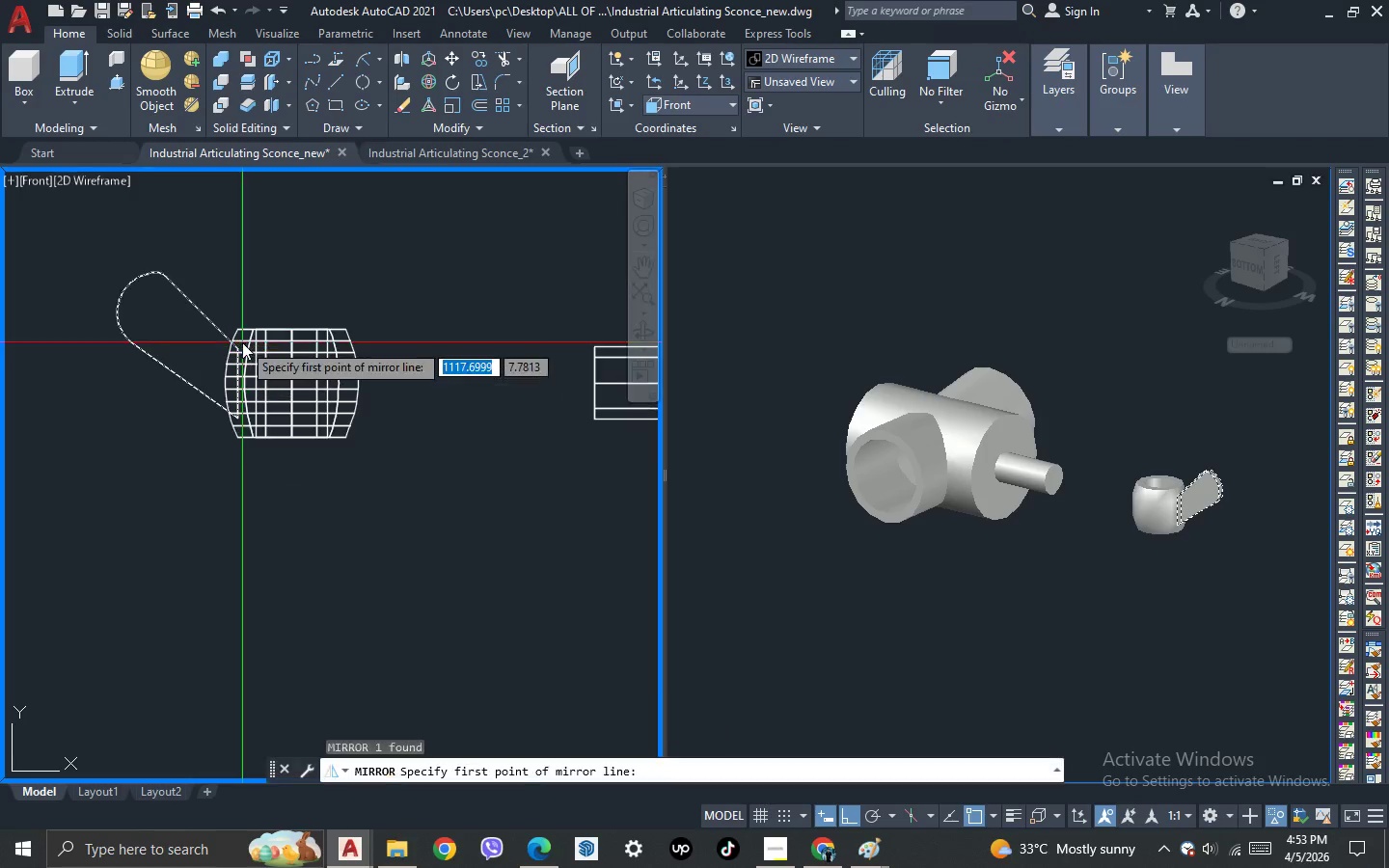 
scroll: coordinate [242, 342], scroll_direction: up, amount: 1.0
 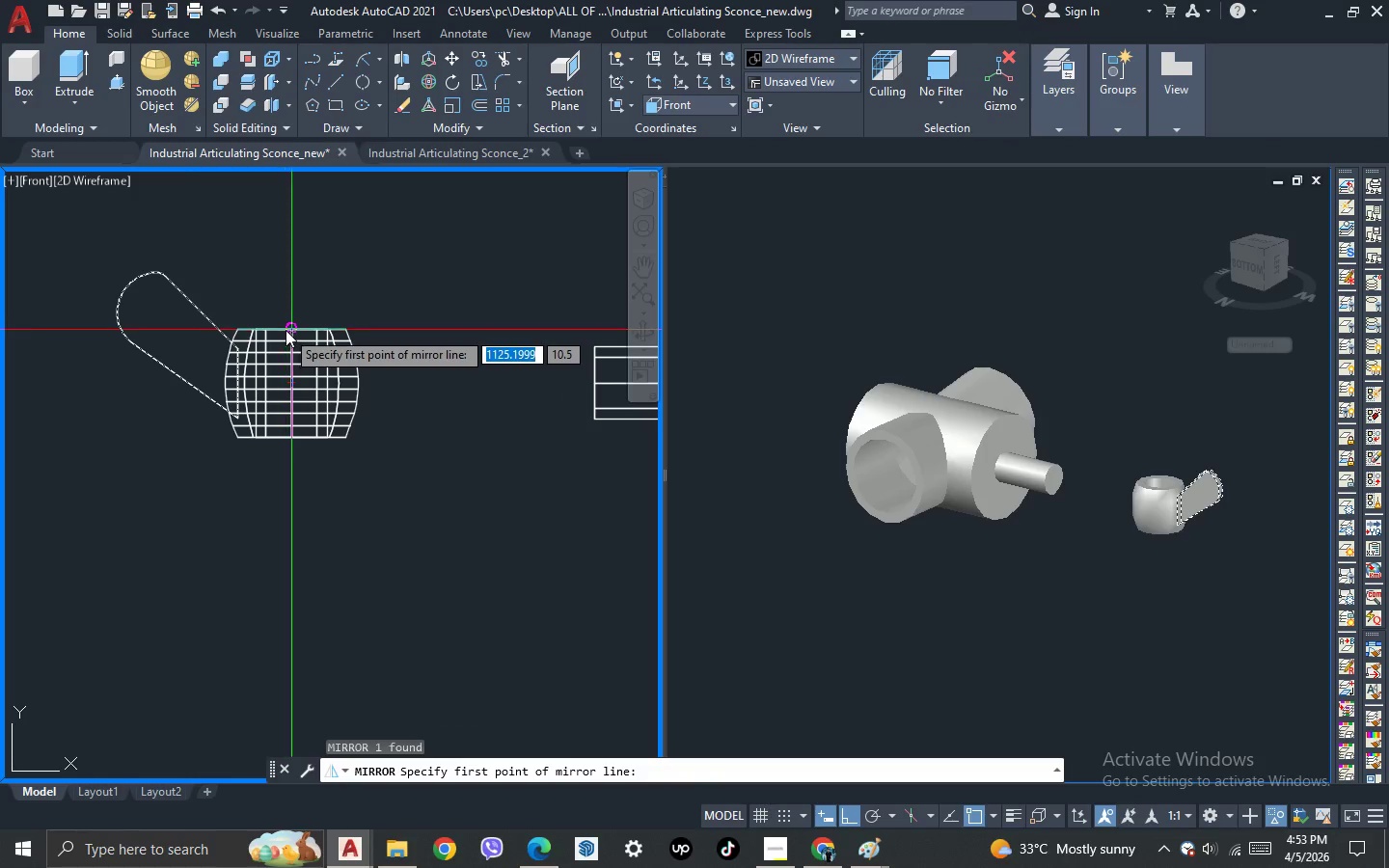 
left_click([286, 329])
 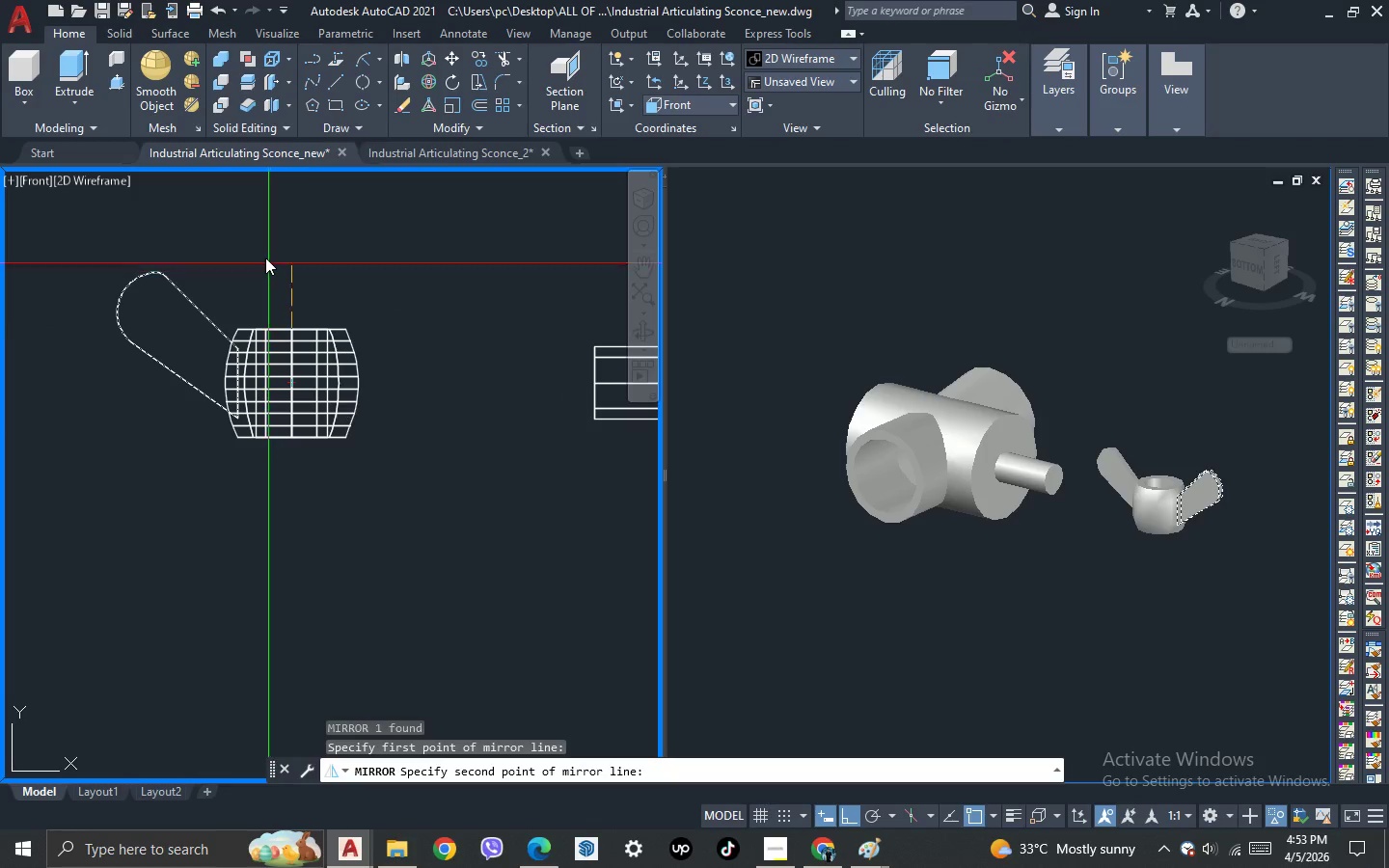 
left_click([264, 256])
 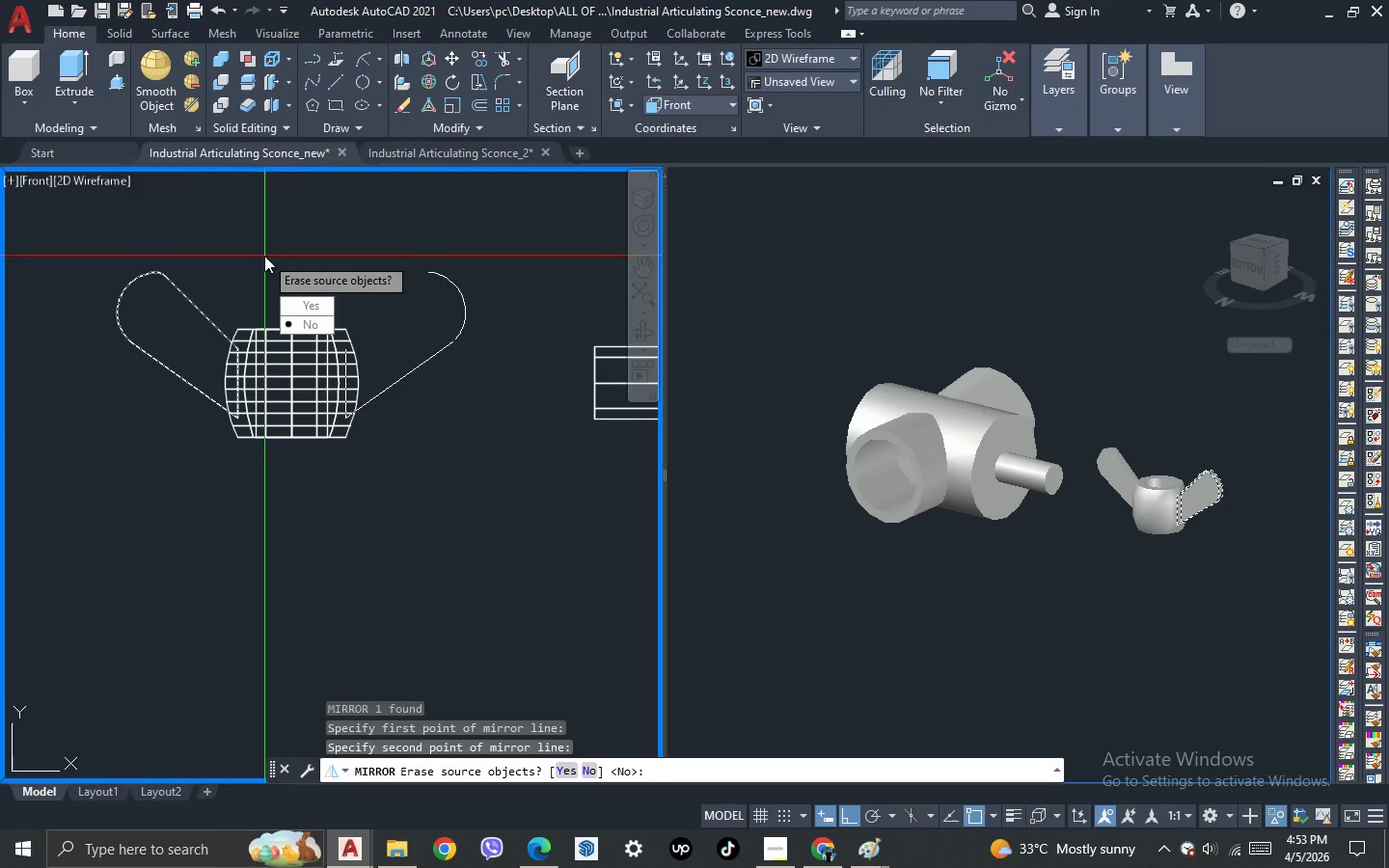 
type( unio )
 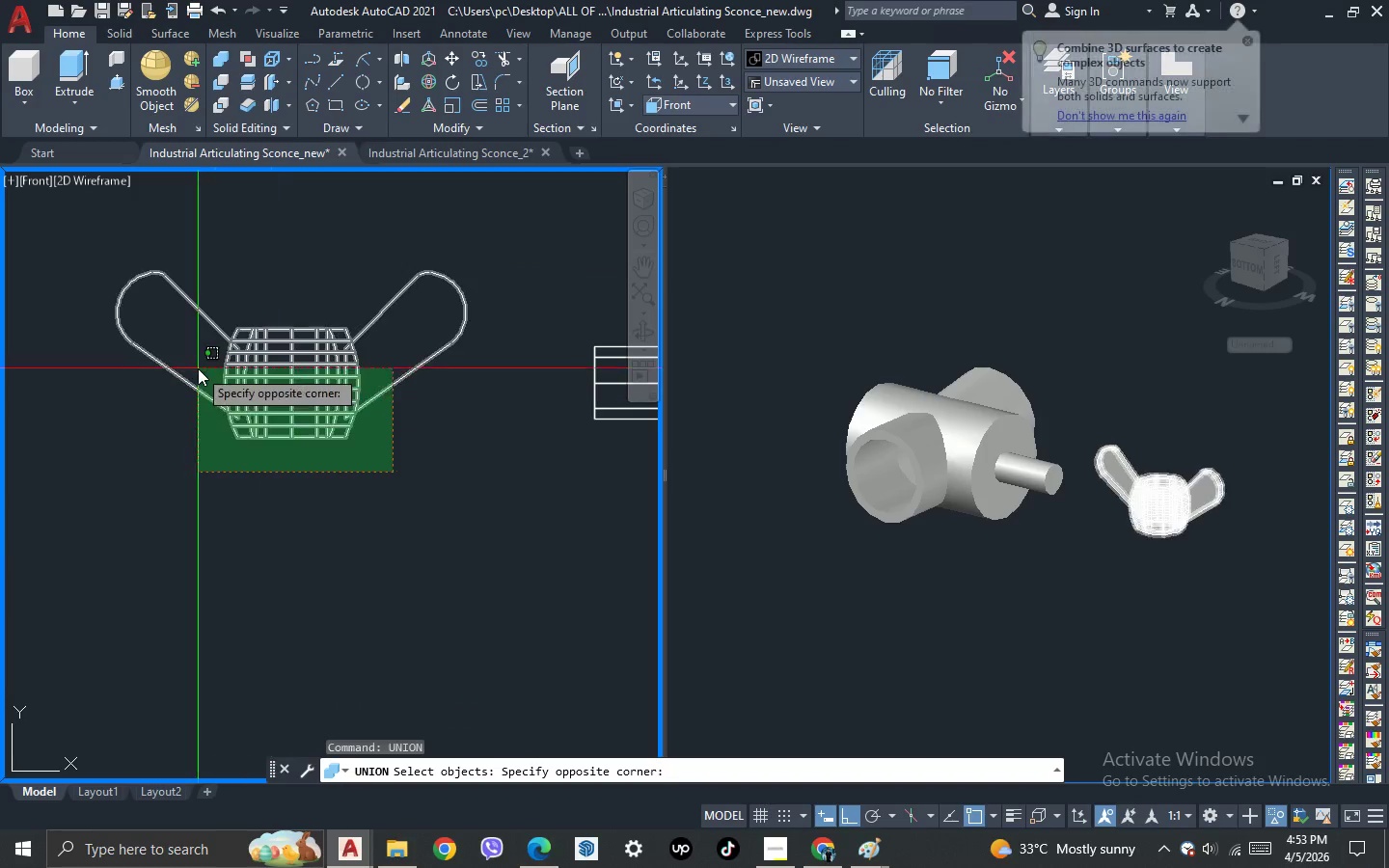 
left_click([198, 366])
 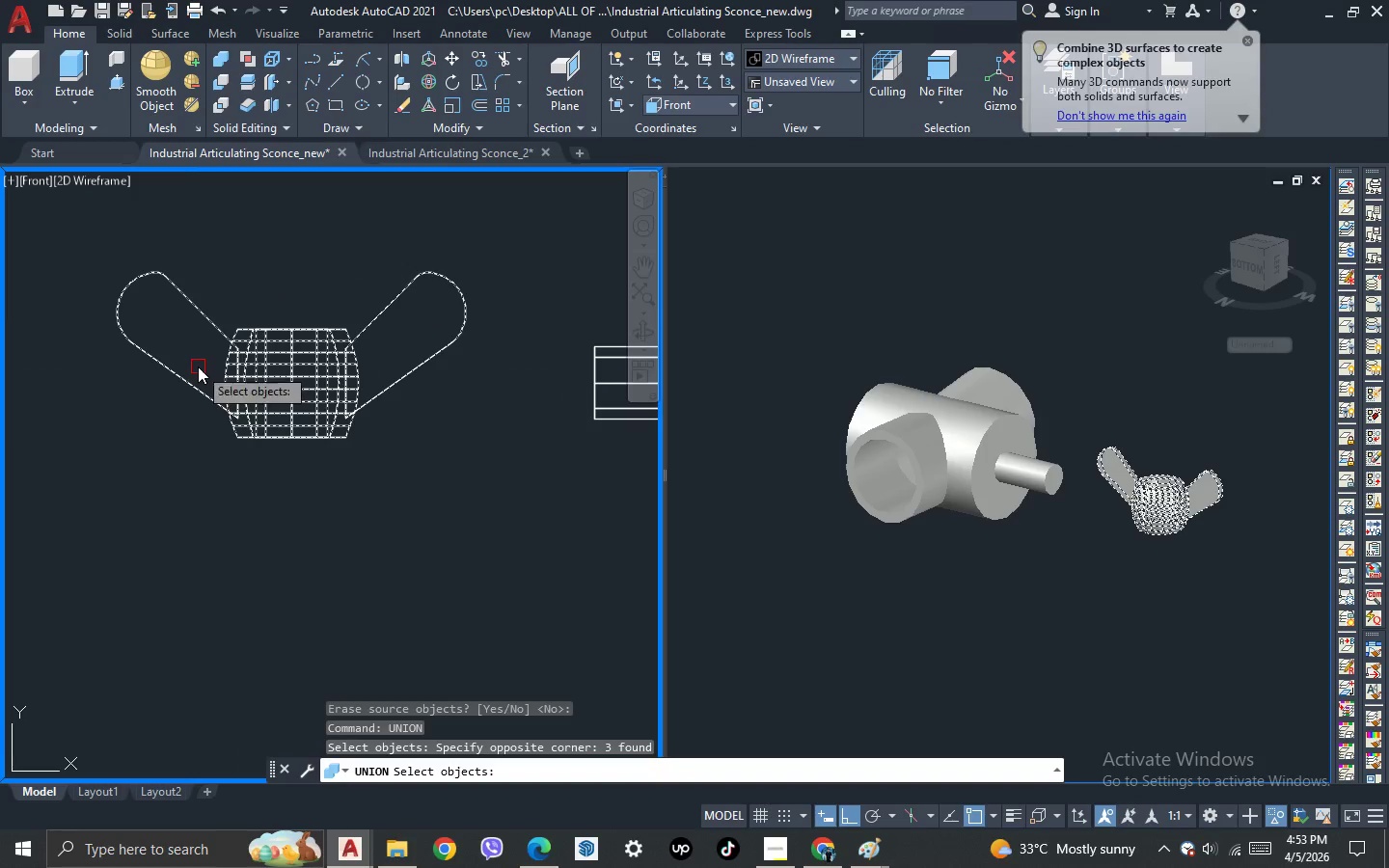 
key(Space)
 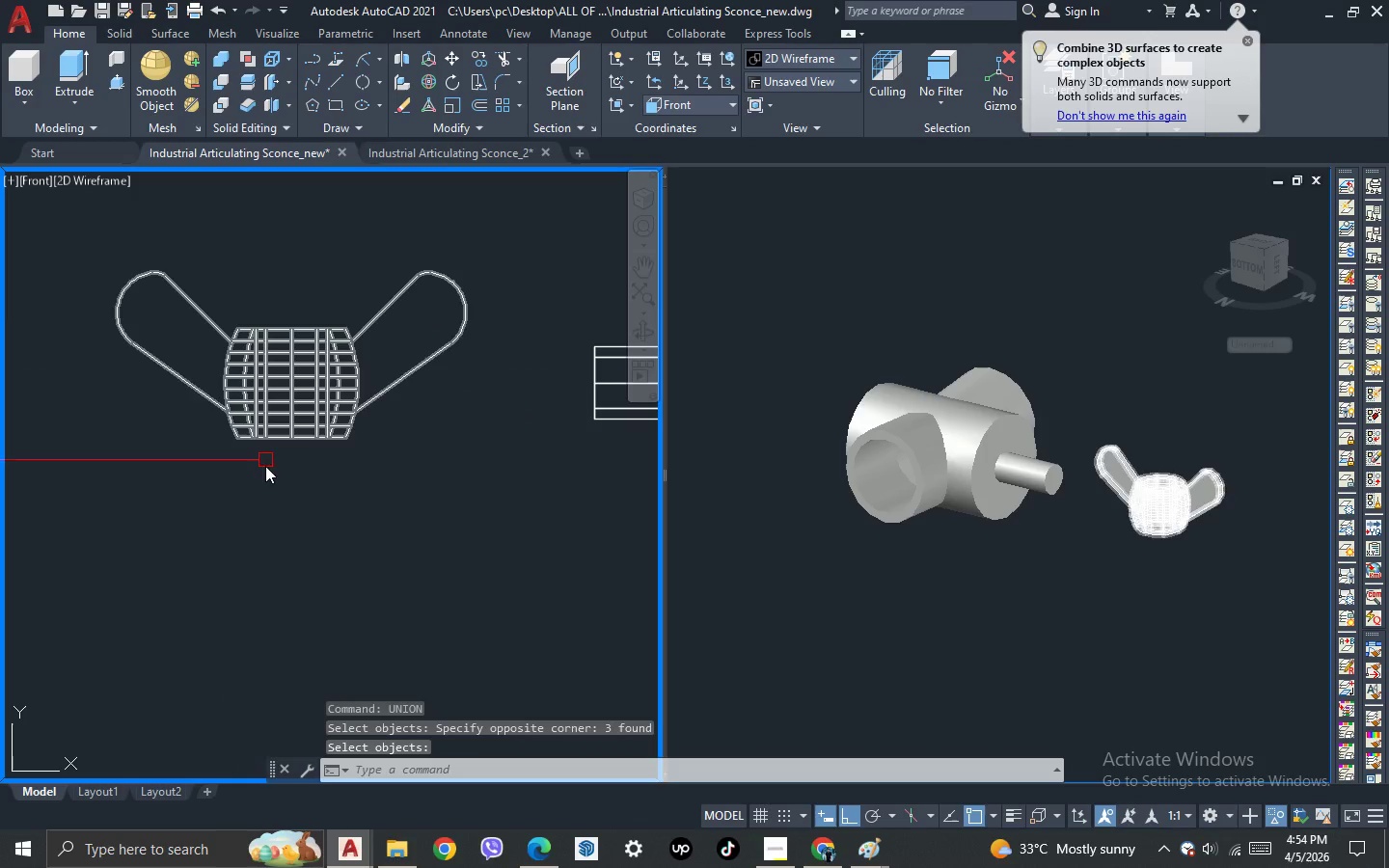 
key(3)
 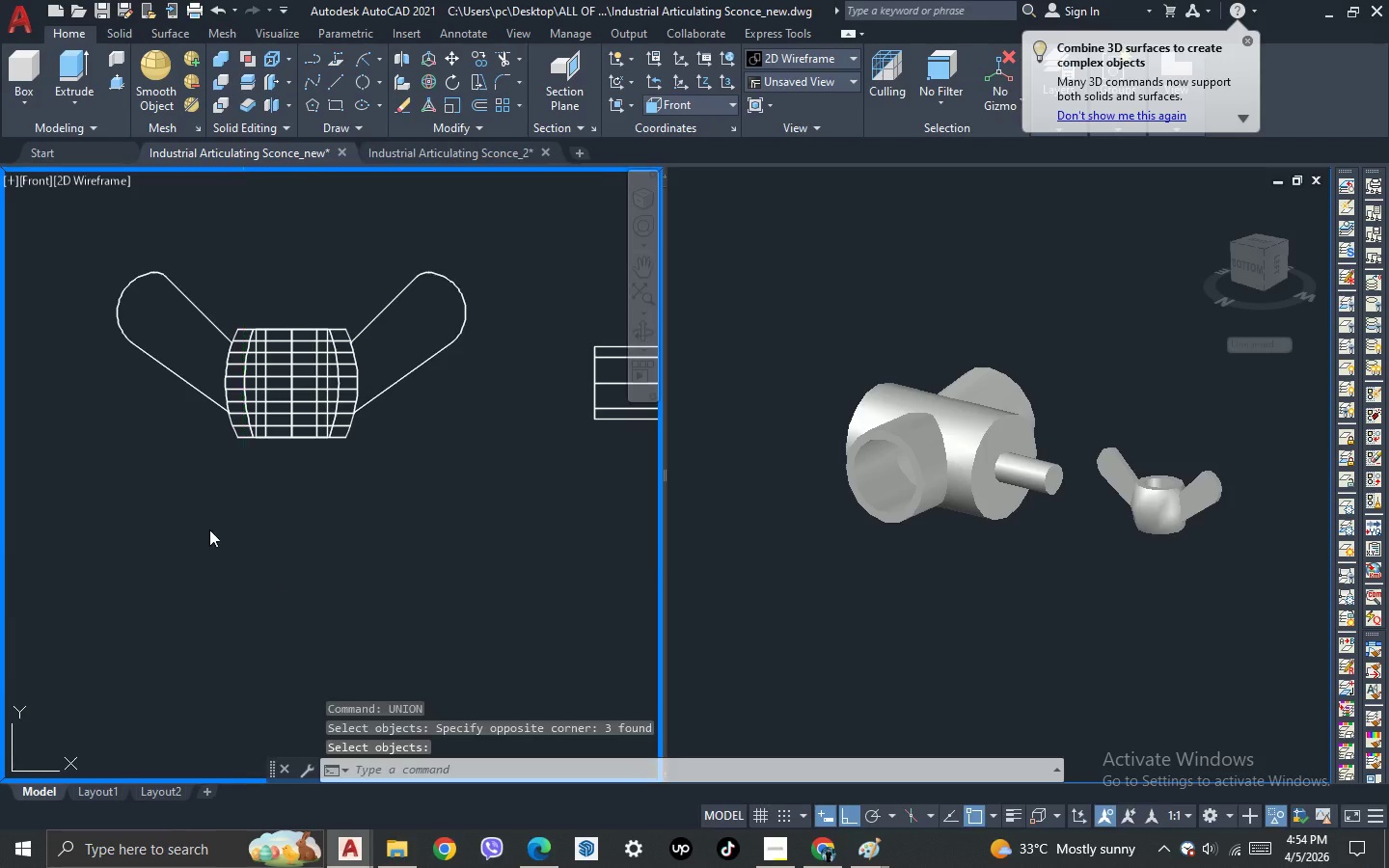 
key(Space)
 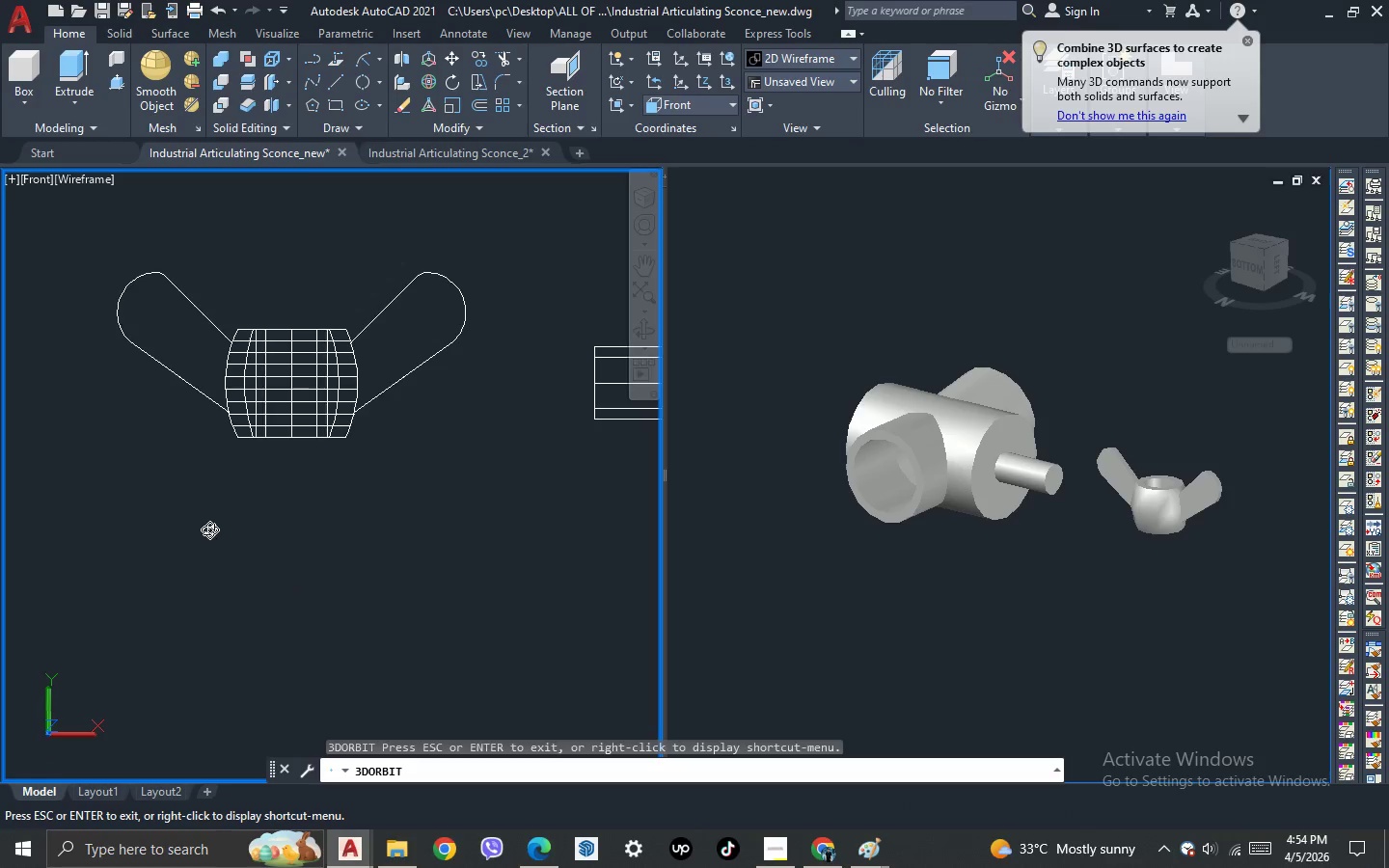 
left_click_drag(start_coordinate=[207, 526], to_coordinate=[251, 576])
 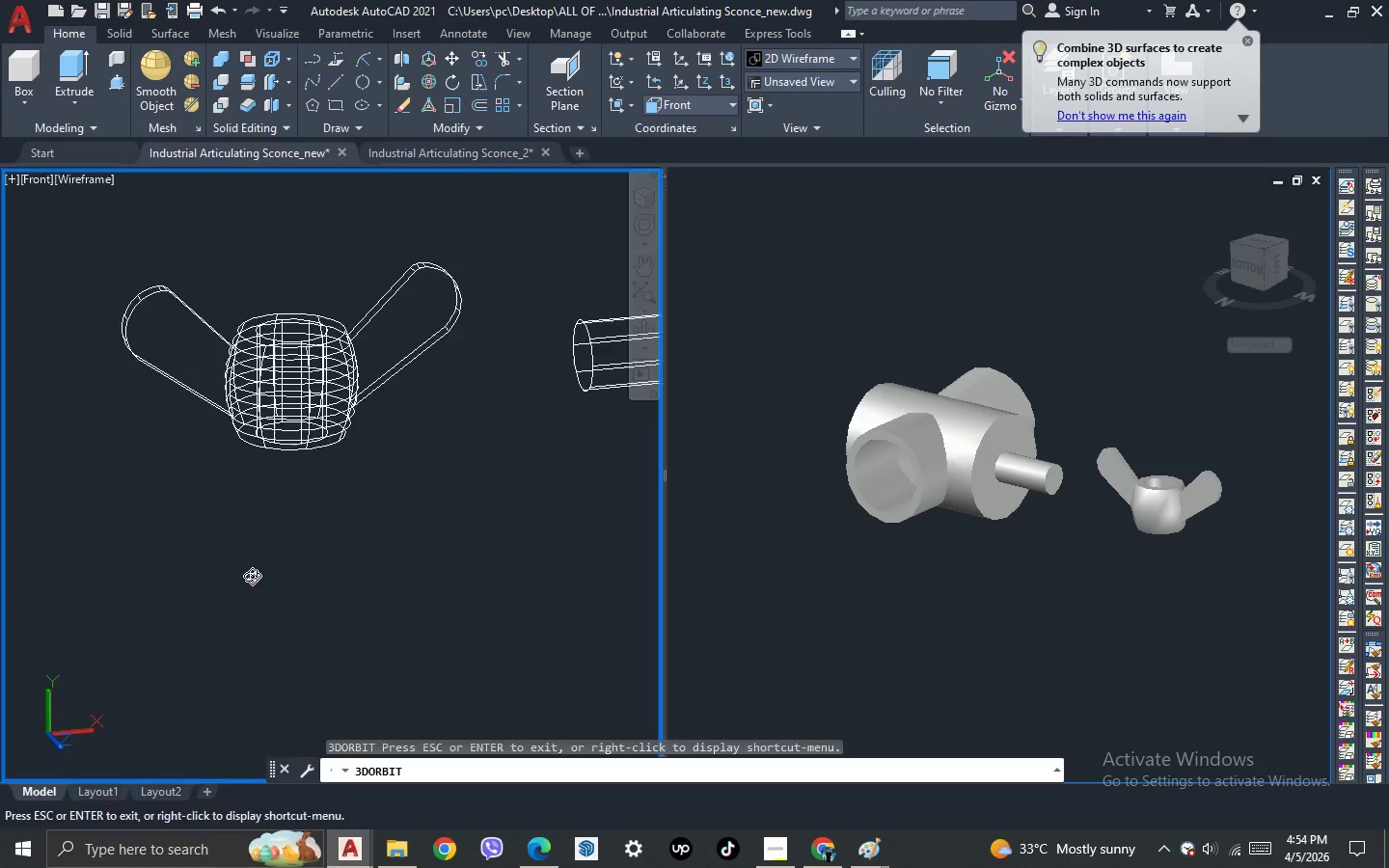 
key(Escape)
 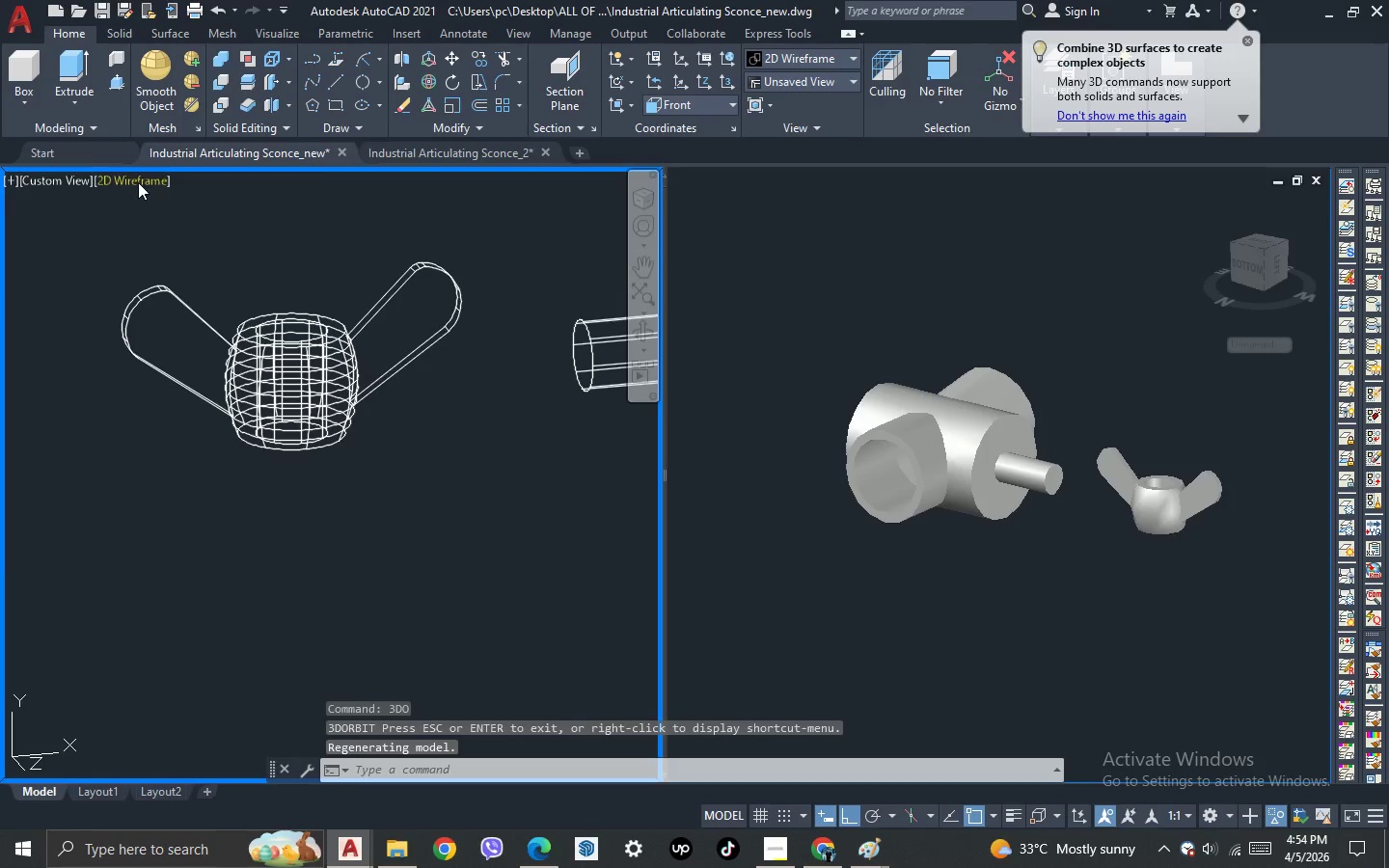 
left_click([138, 182])
 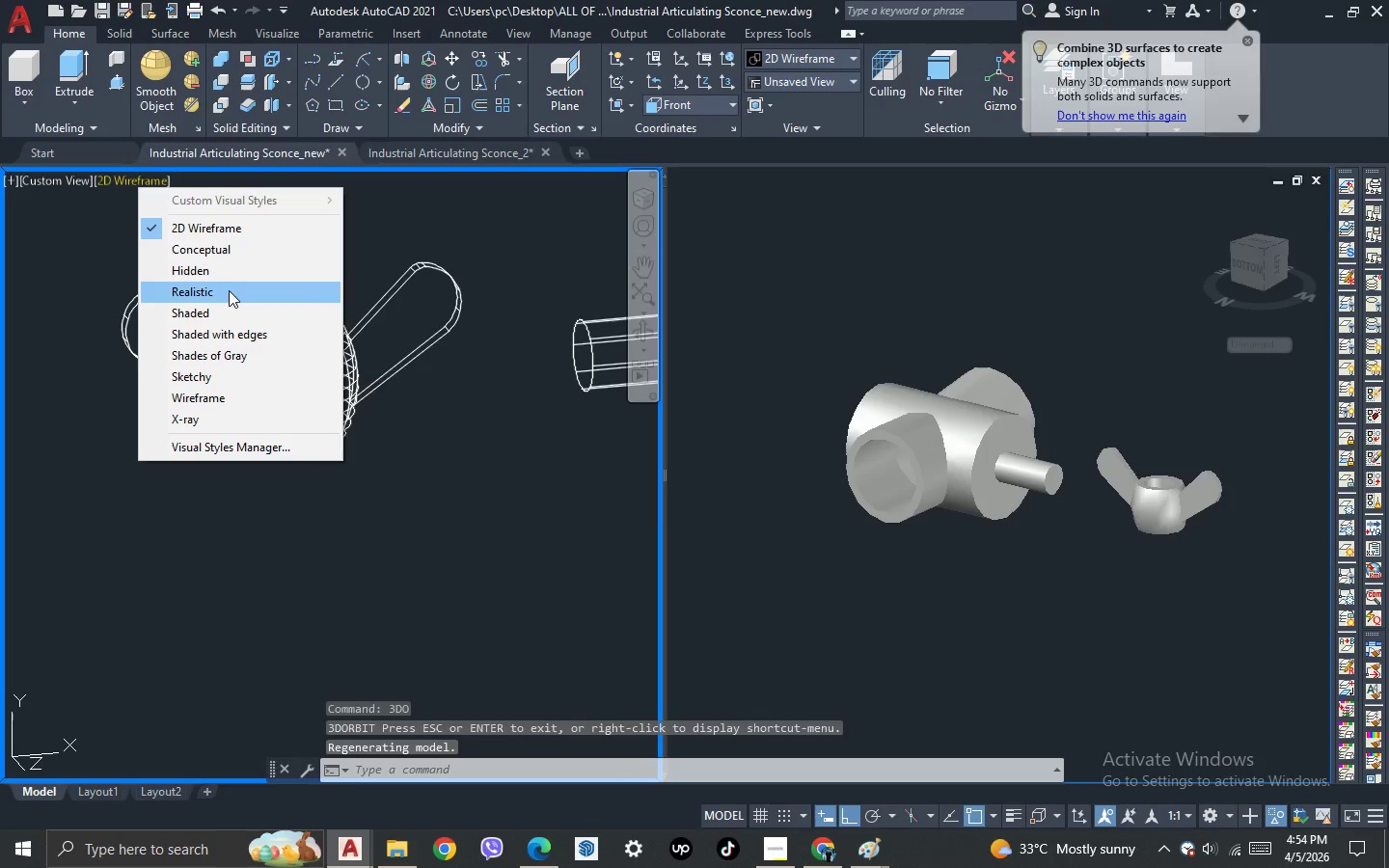 
left_click([232, 300])
 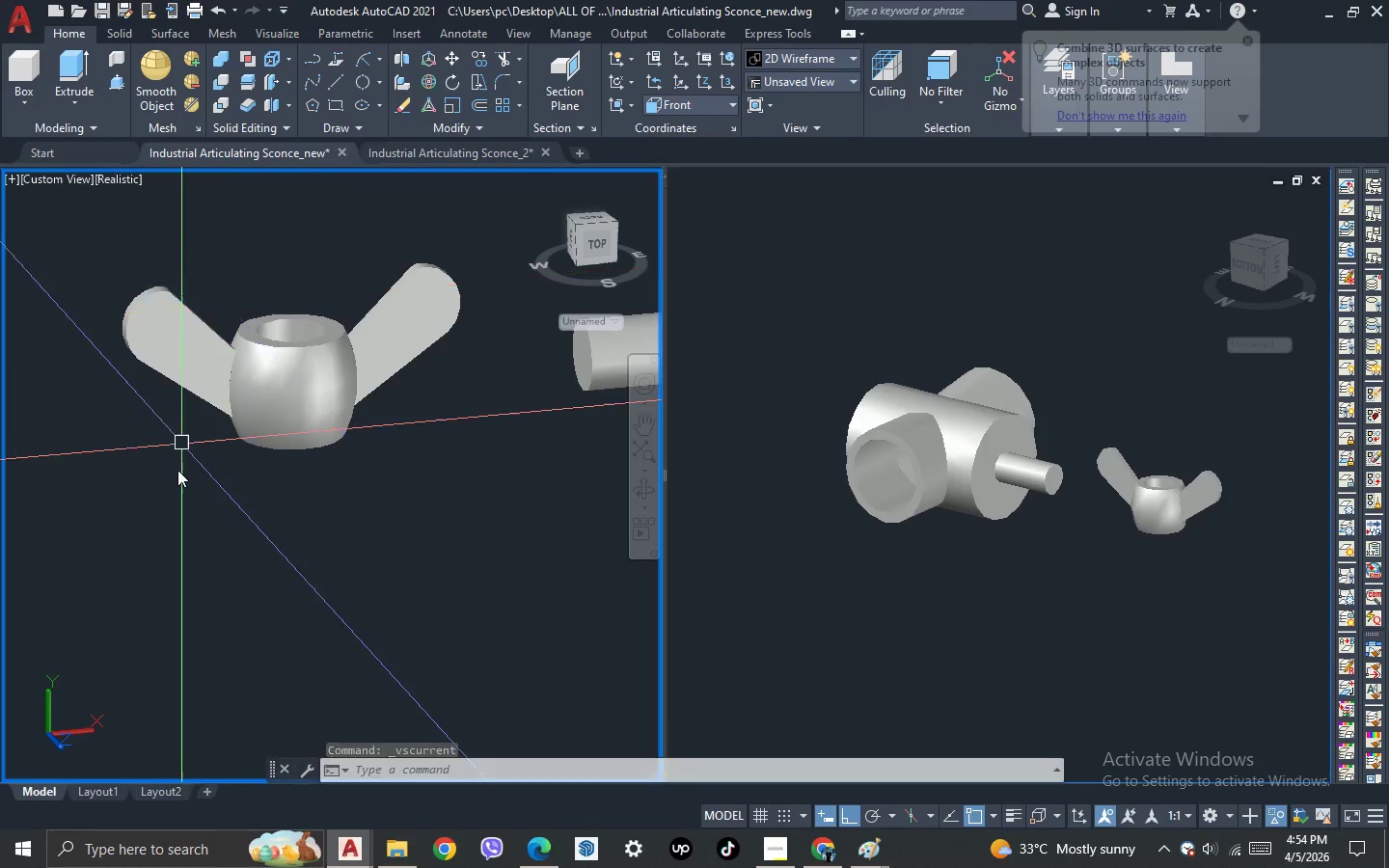 
scroll: coordinate [177, 481], scroll_direction: down, amount: 3.0
 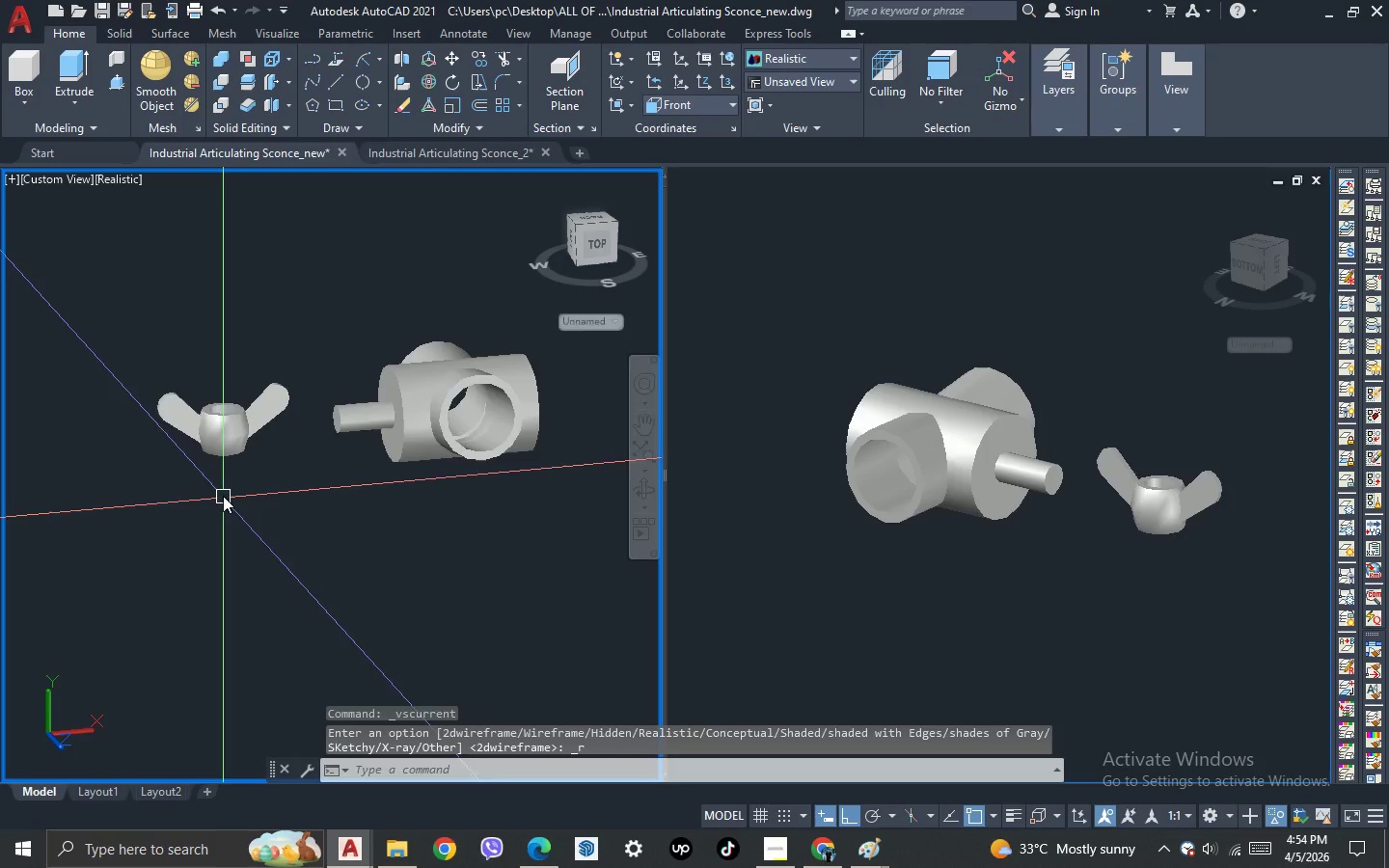 
left_click([226, 423])
 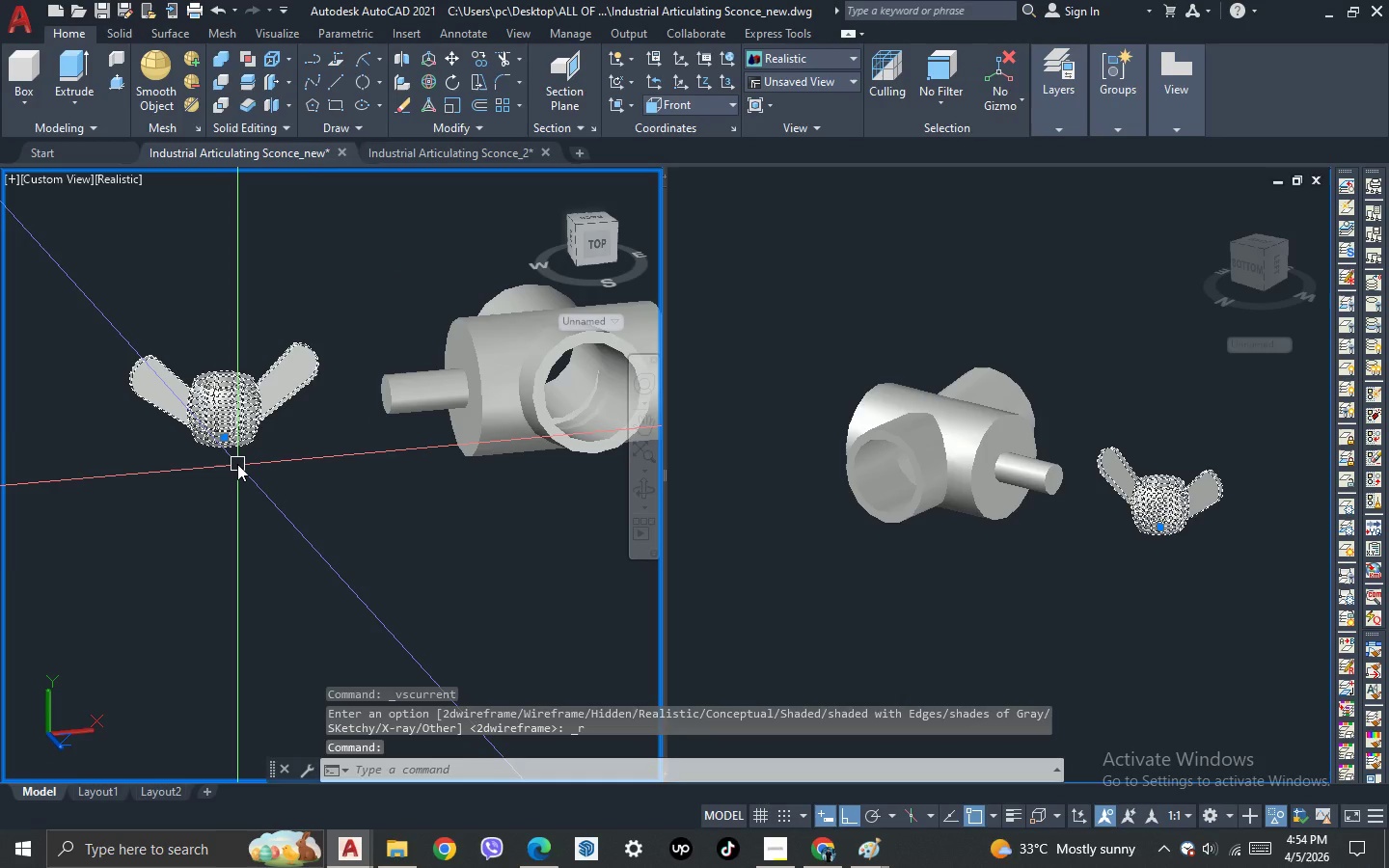 
scroll: coordinate [222, 476], scroll_direction: up, amount: 1.0
 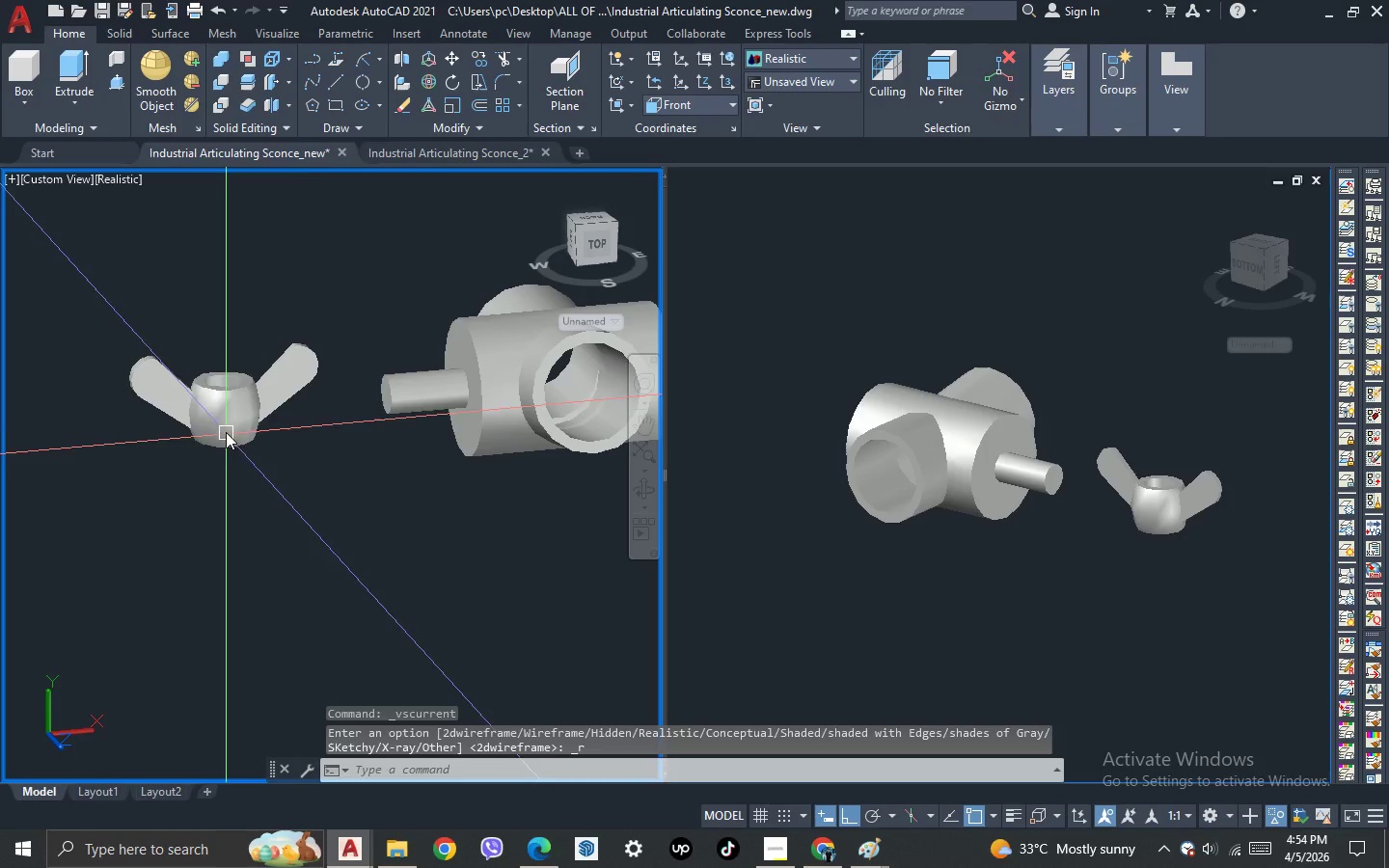 
key(3)
 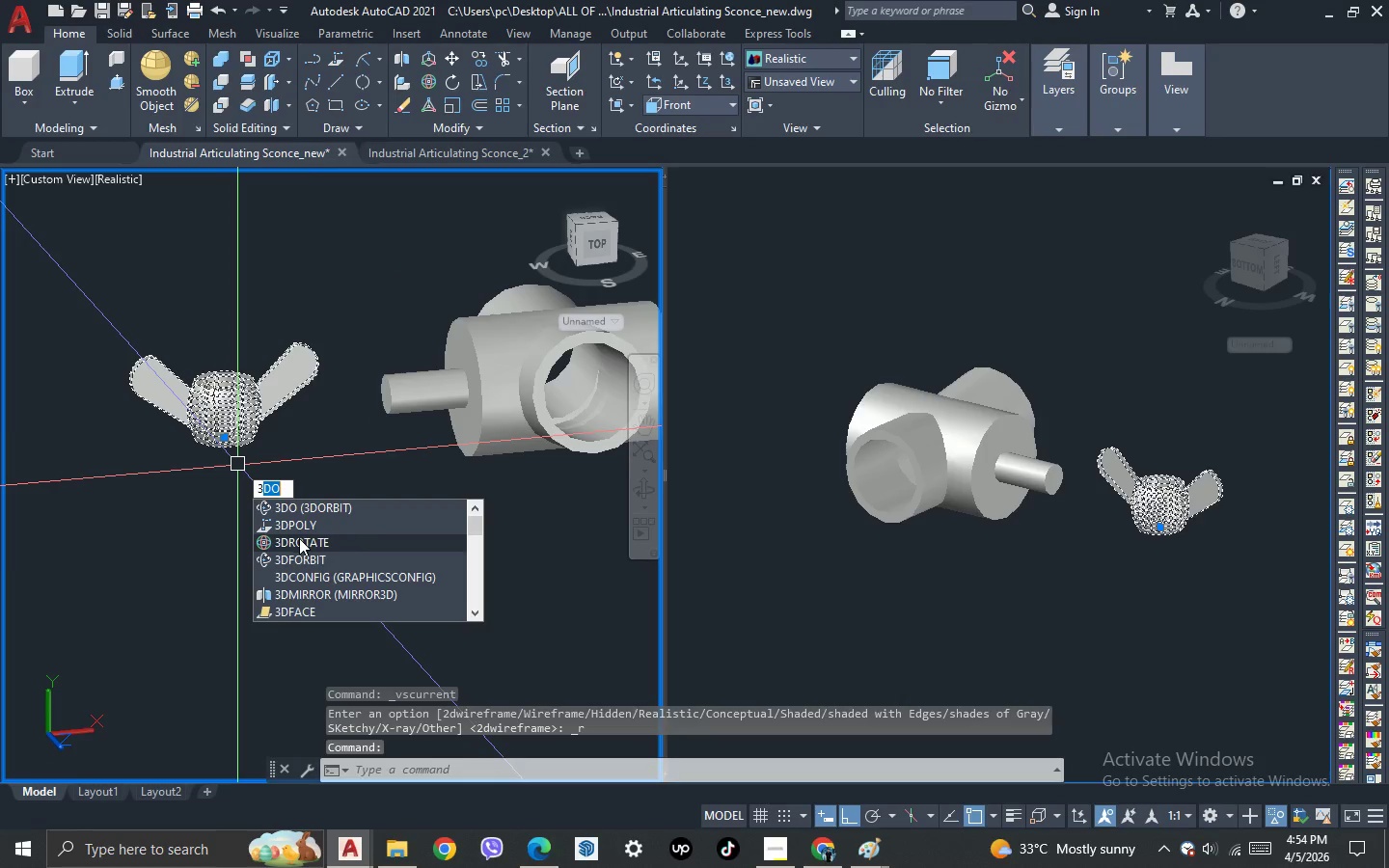 
left_click([299, 540])
 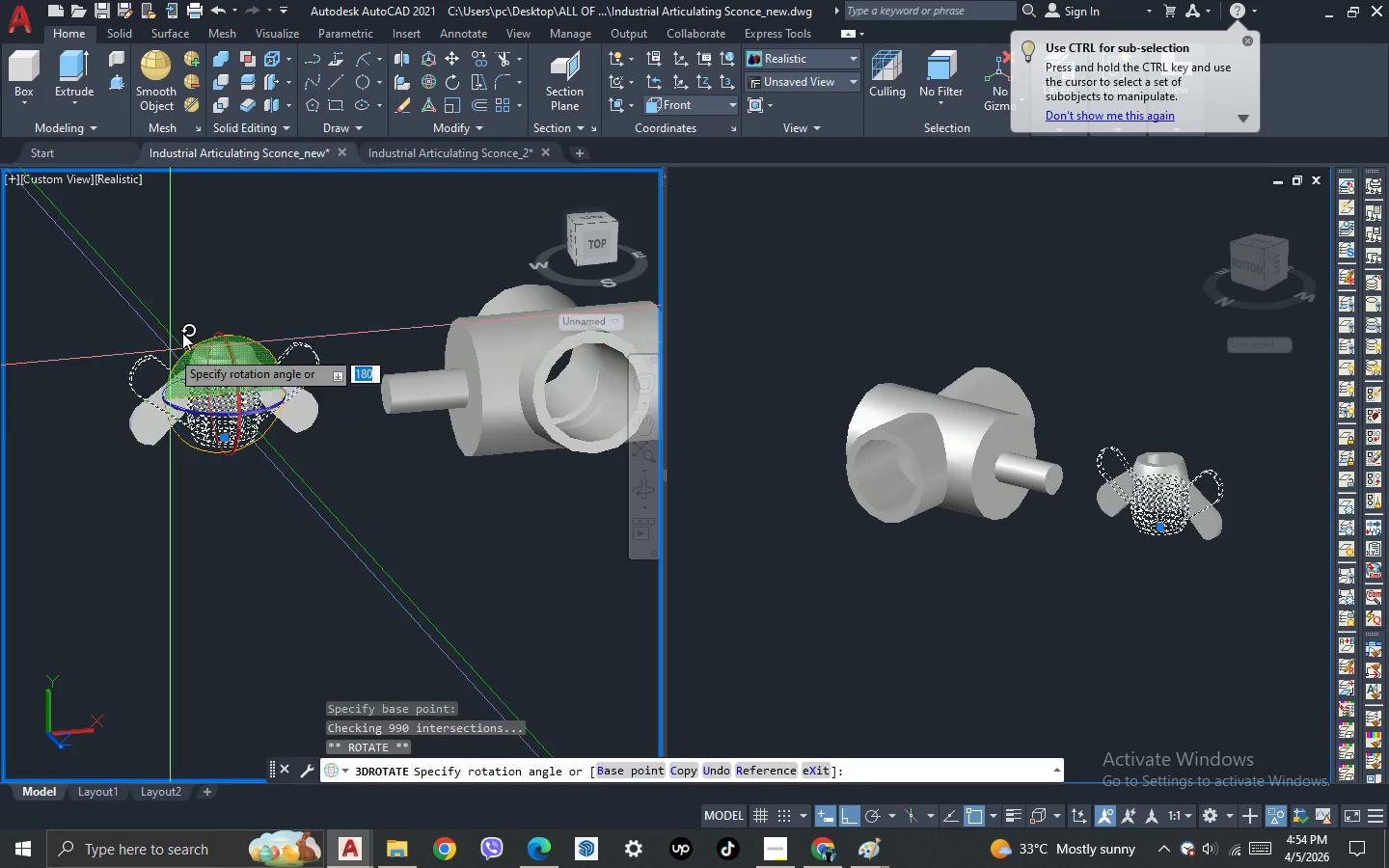 
left_click([283, 266])
 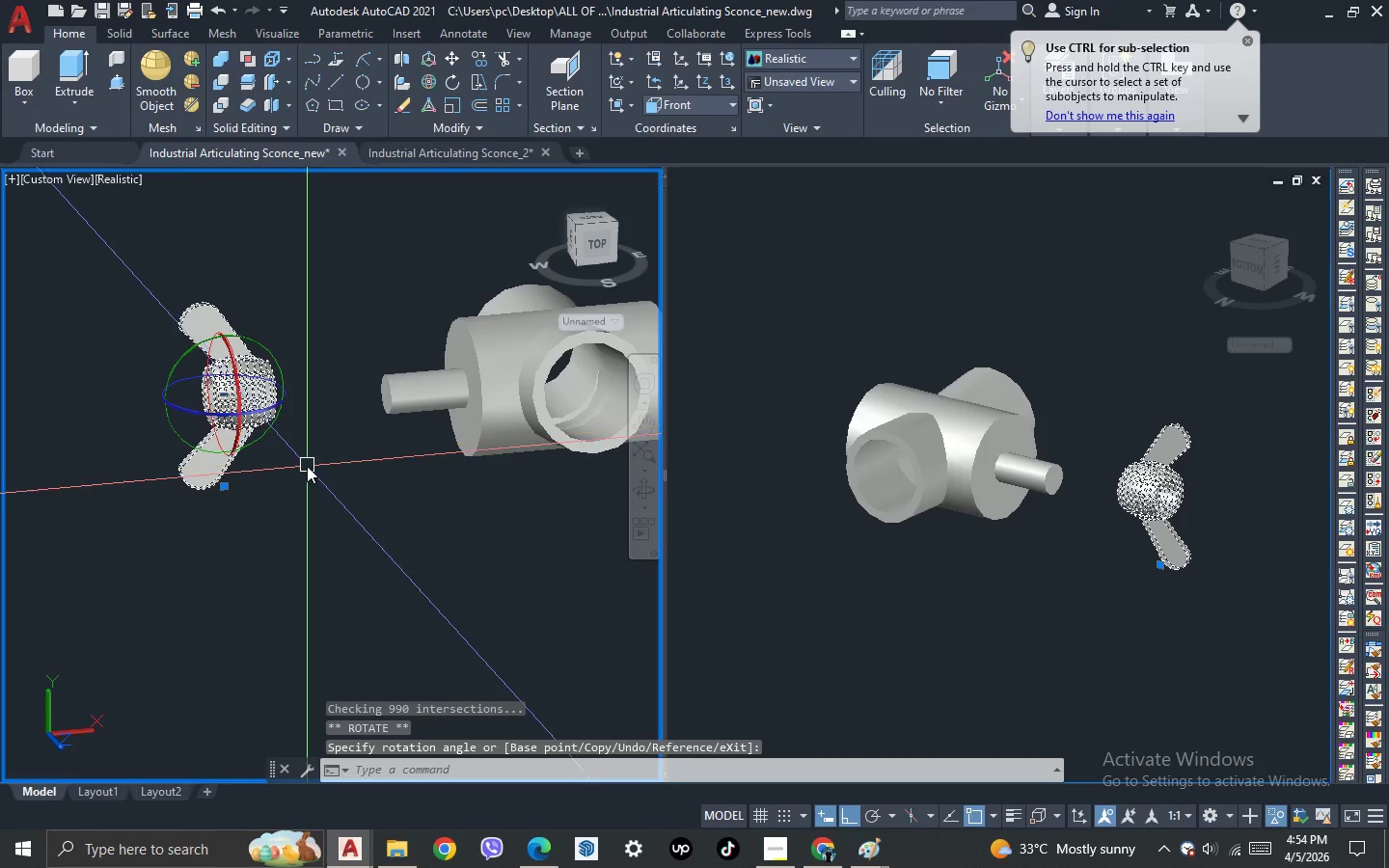 
key(Escape)
 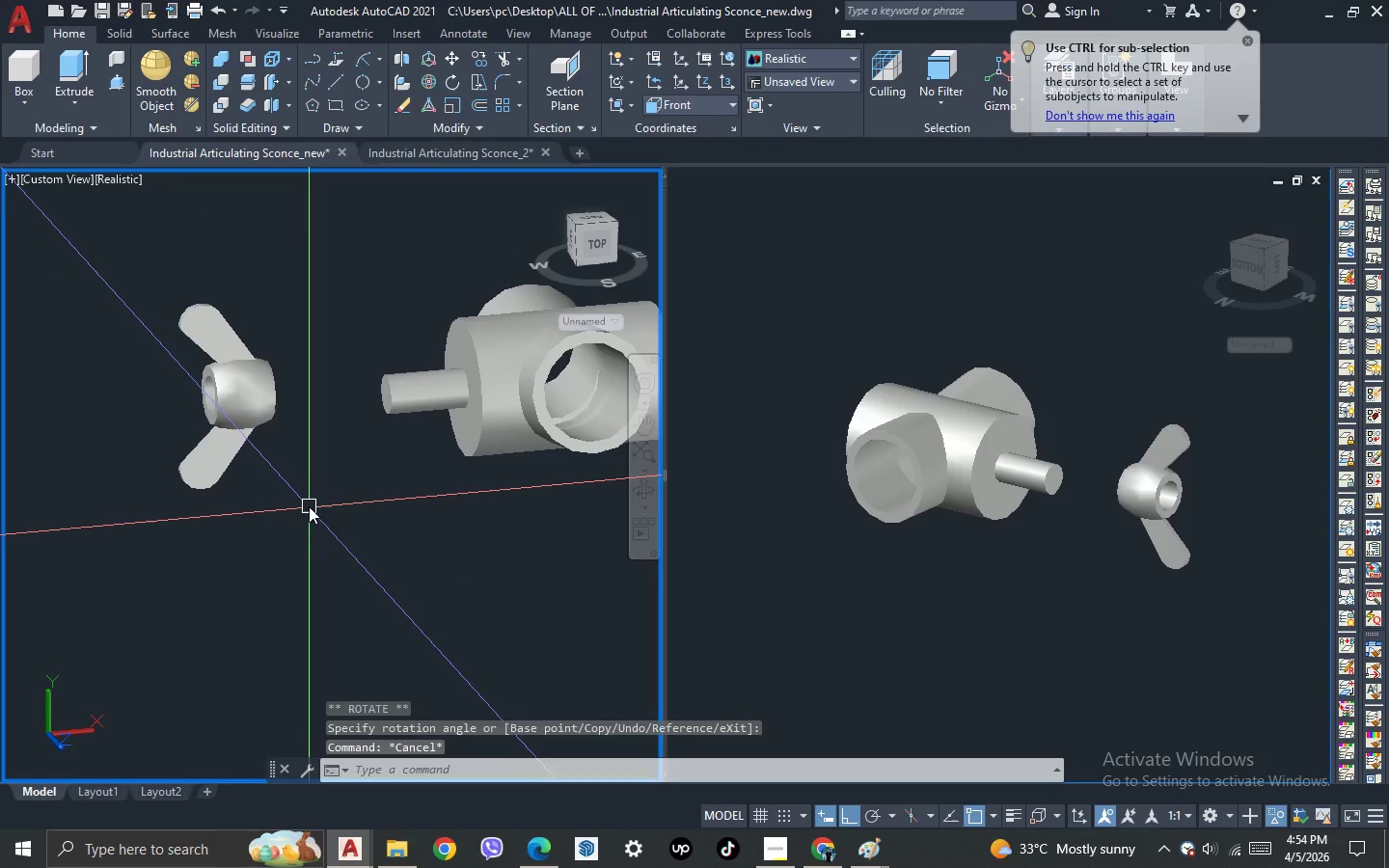 
key(3)
 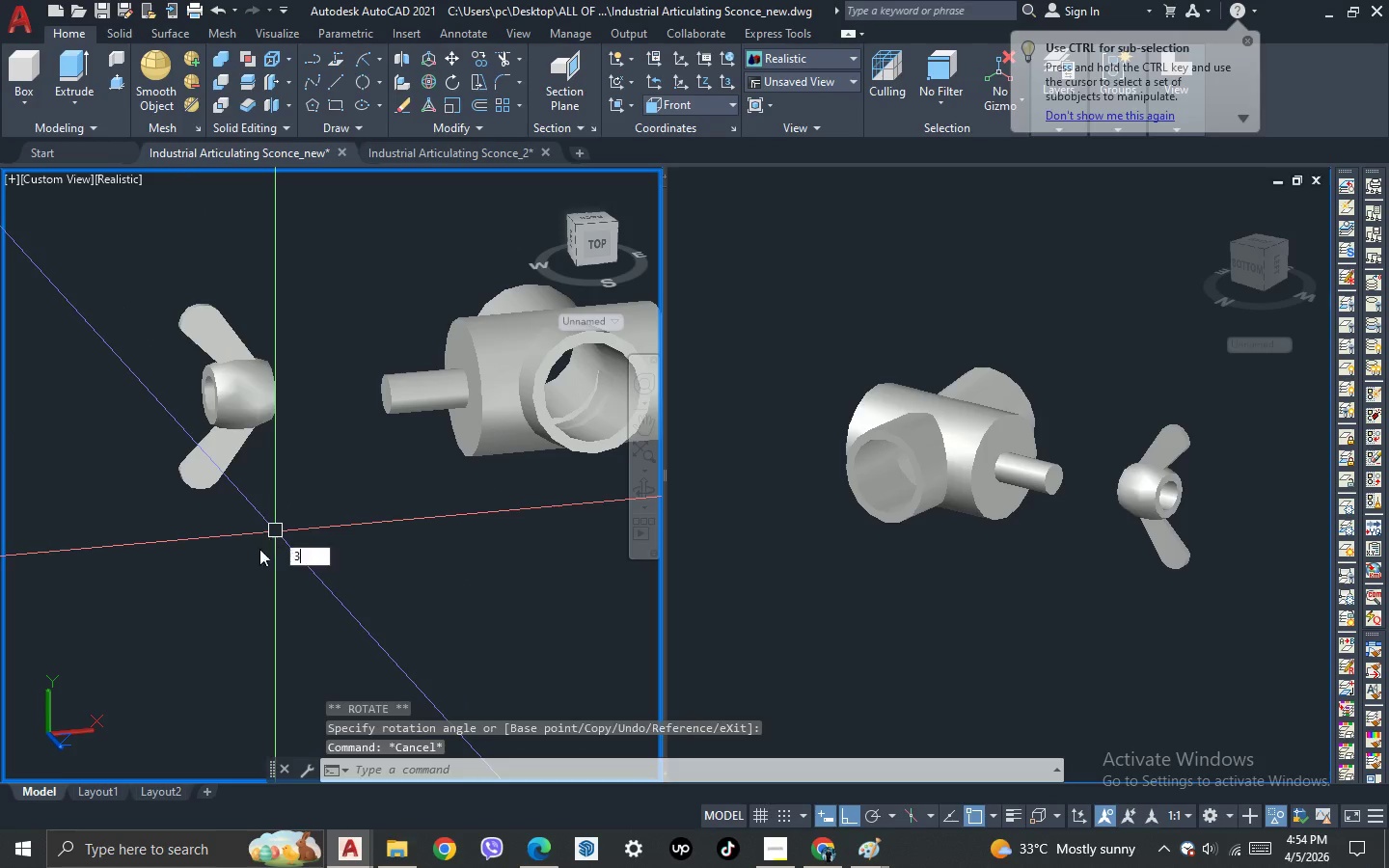 
key(Space)
 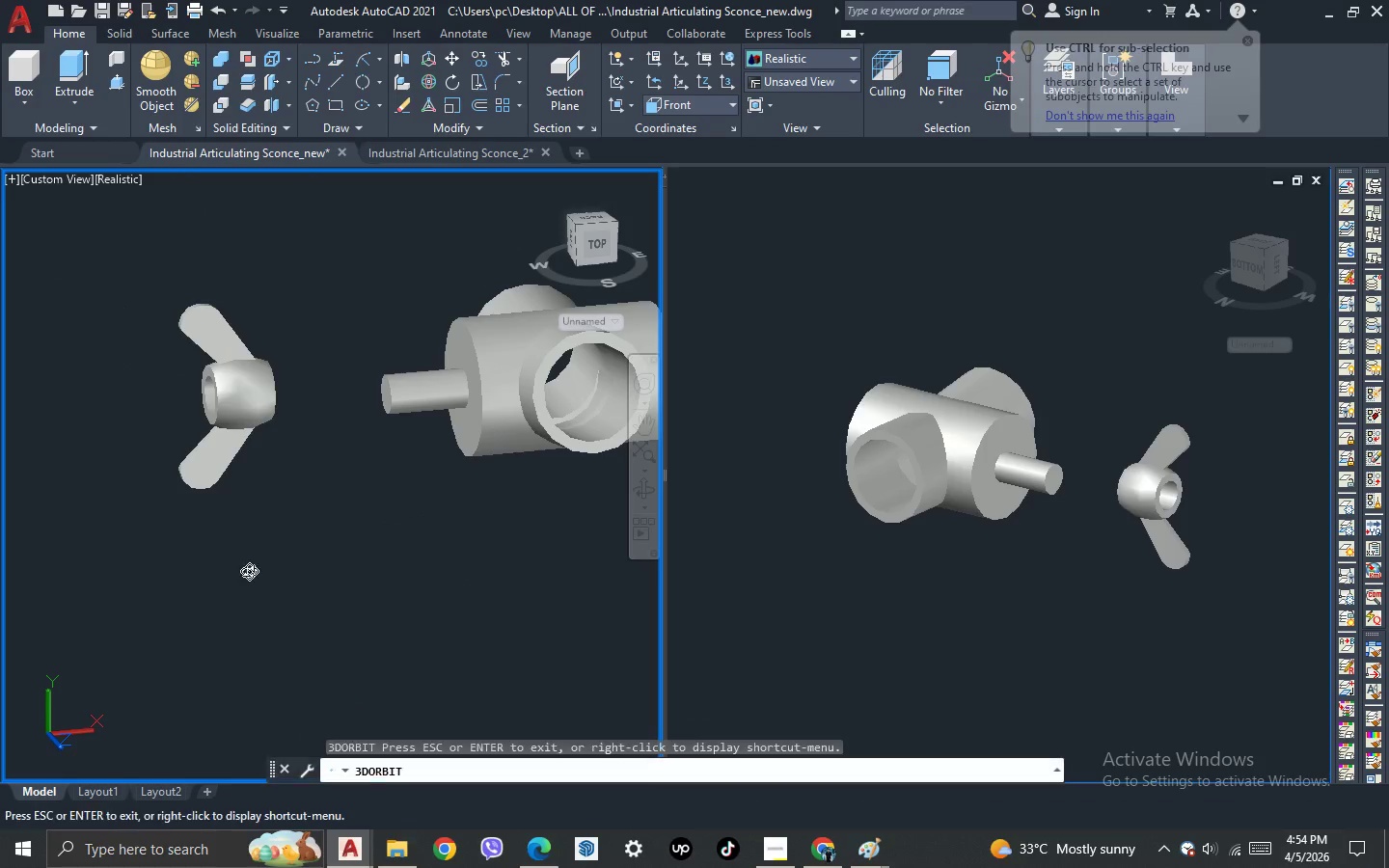 
left_click_drag(start_coordinate=[253, 576], to_coordinate=[317, 625])
 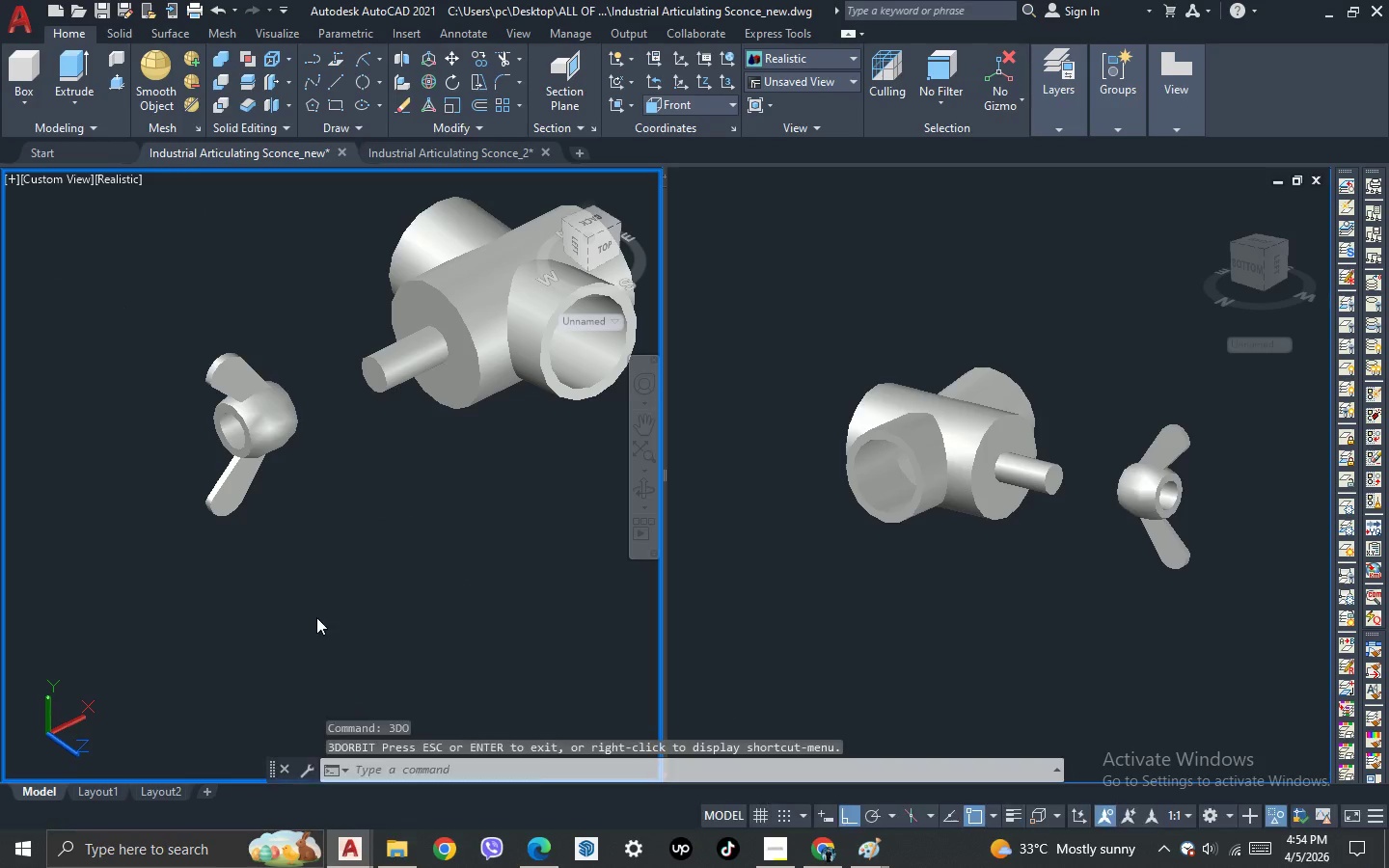 
key(Escape)
 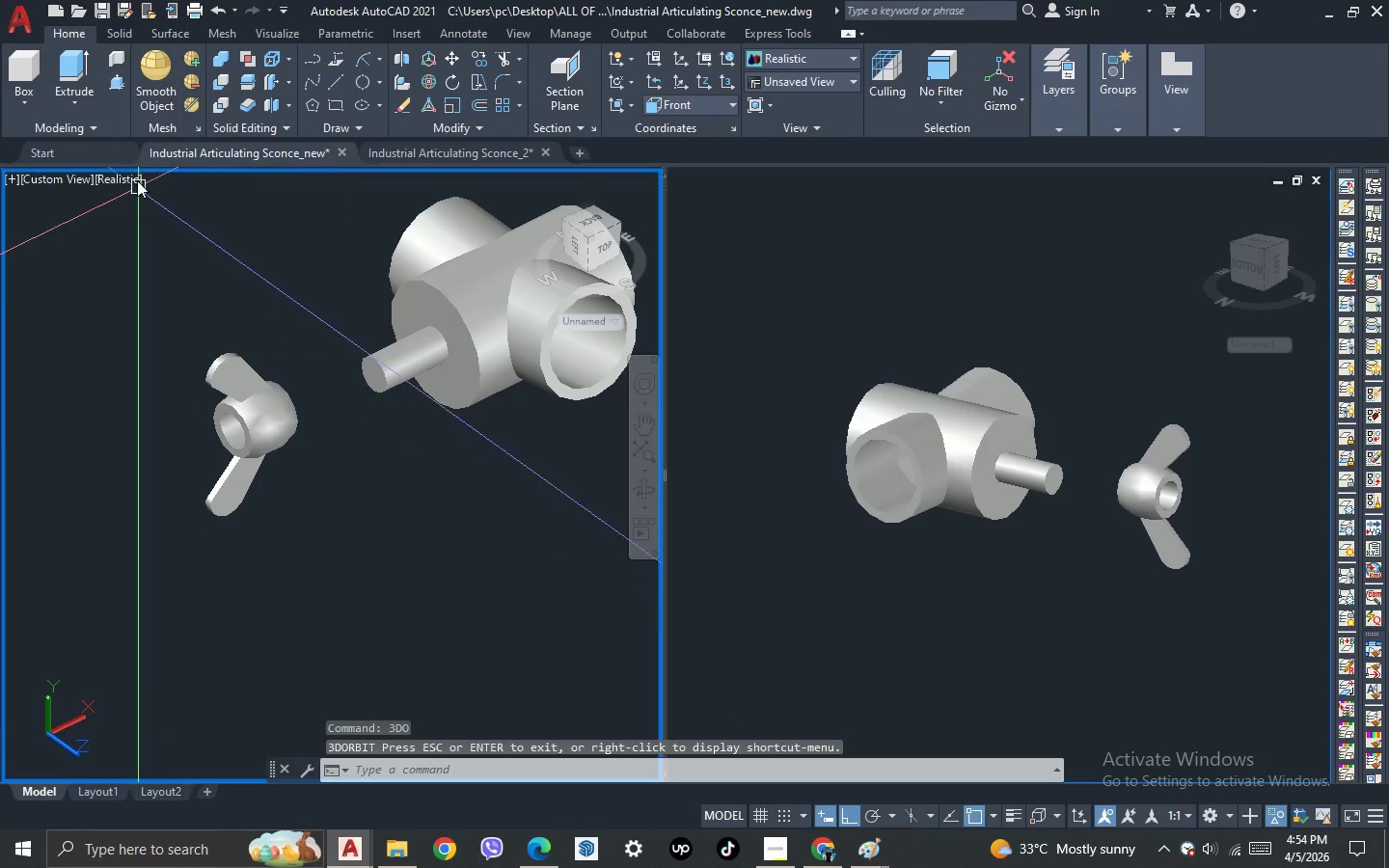 
left_click([133, 176])
 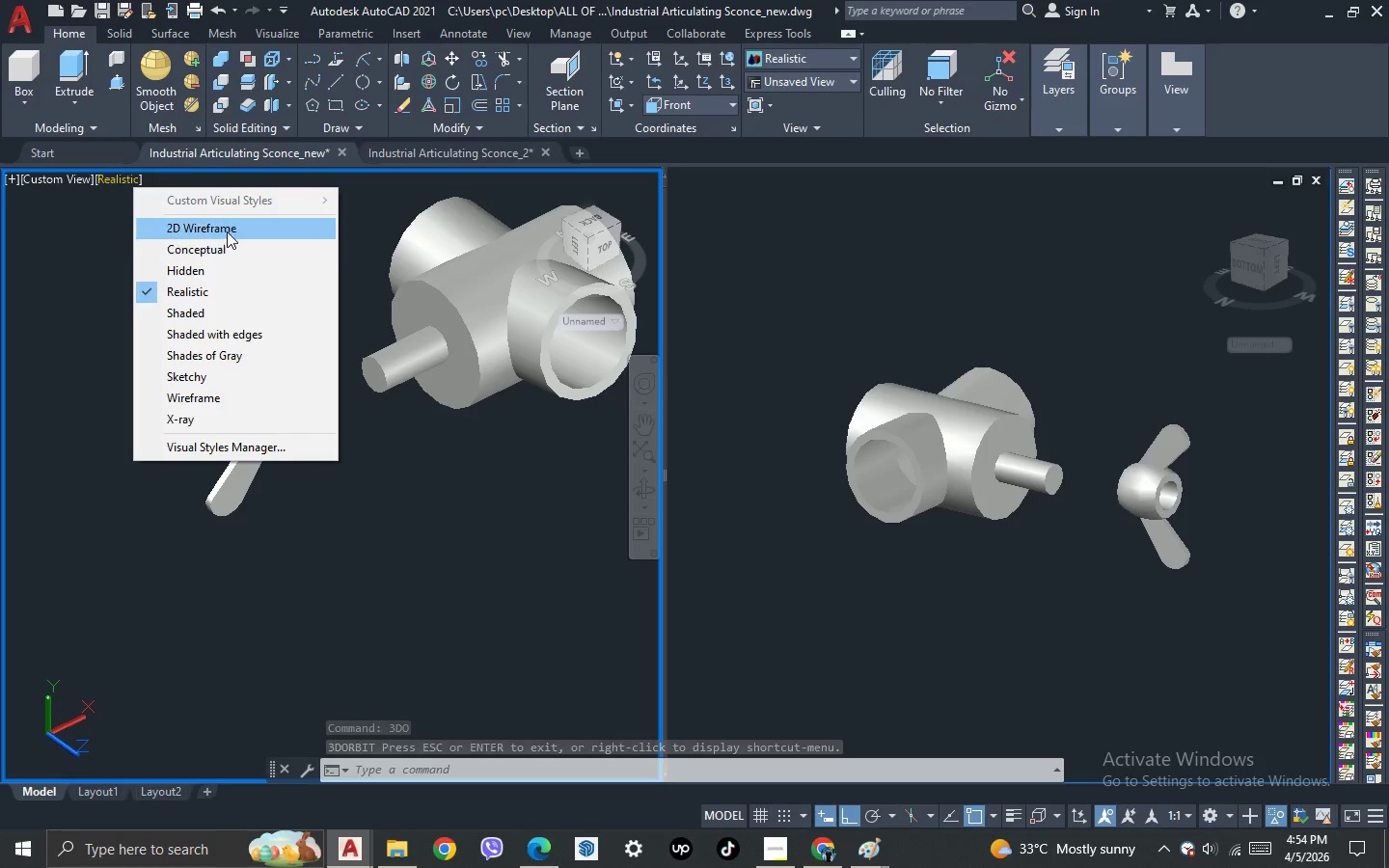 
key(Escape)
 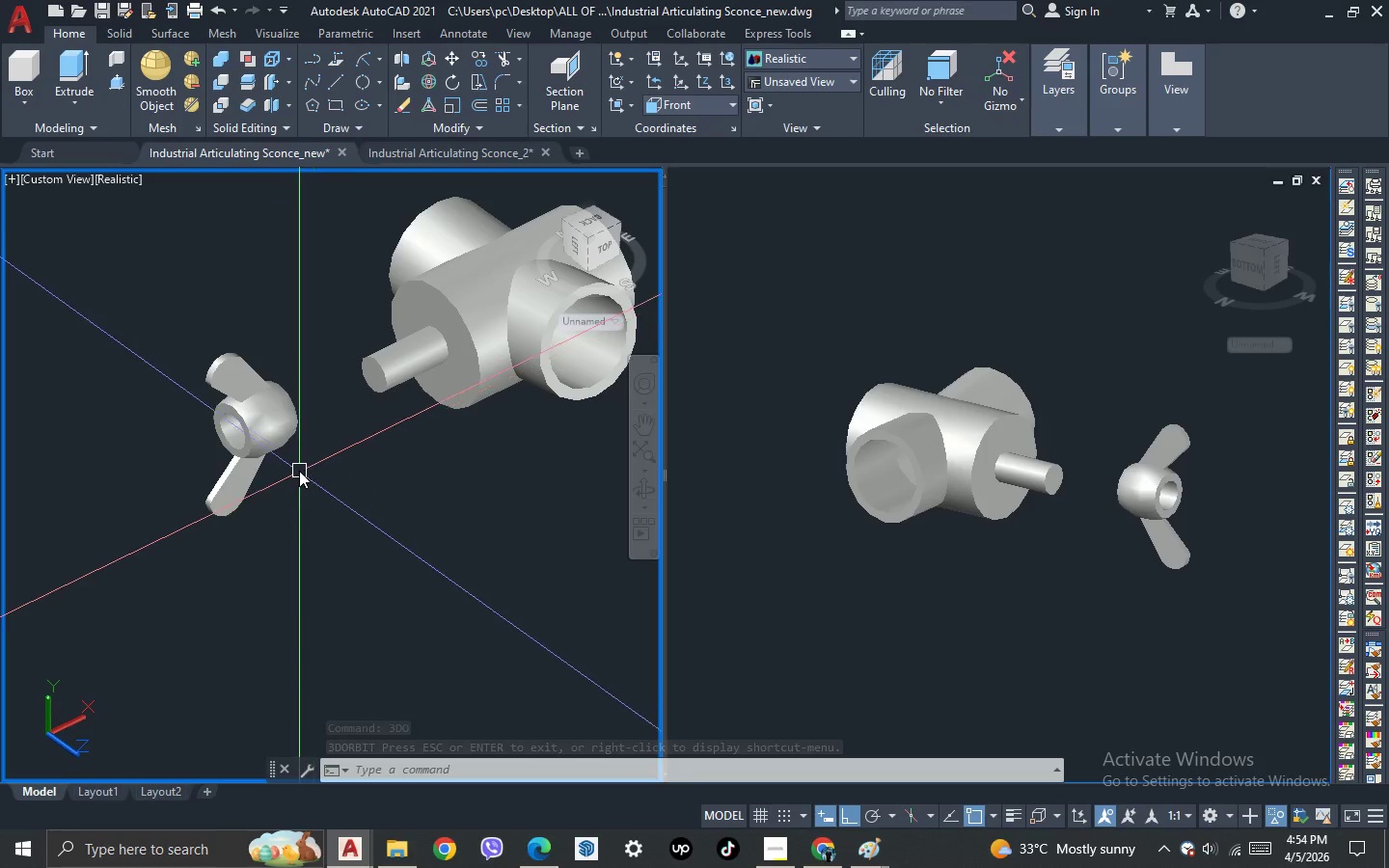 
left_click_drag(start_coordinate=[299, 471], to_coordinate=[286, 452])
 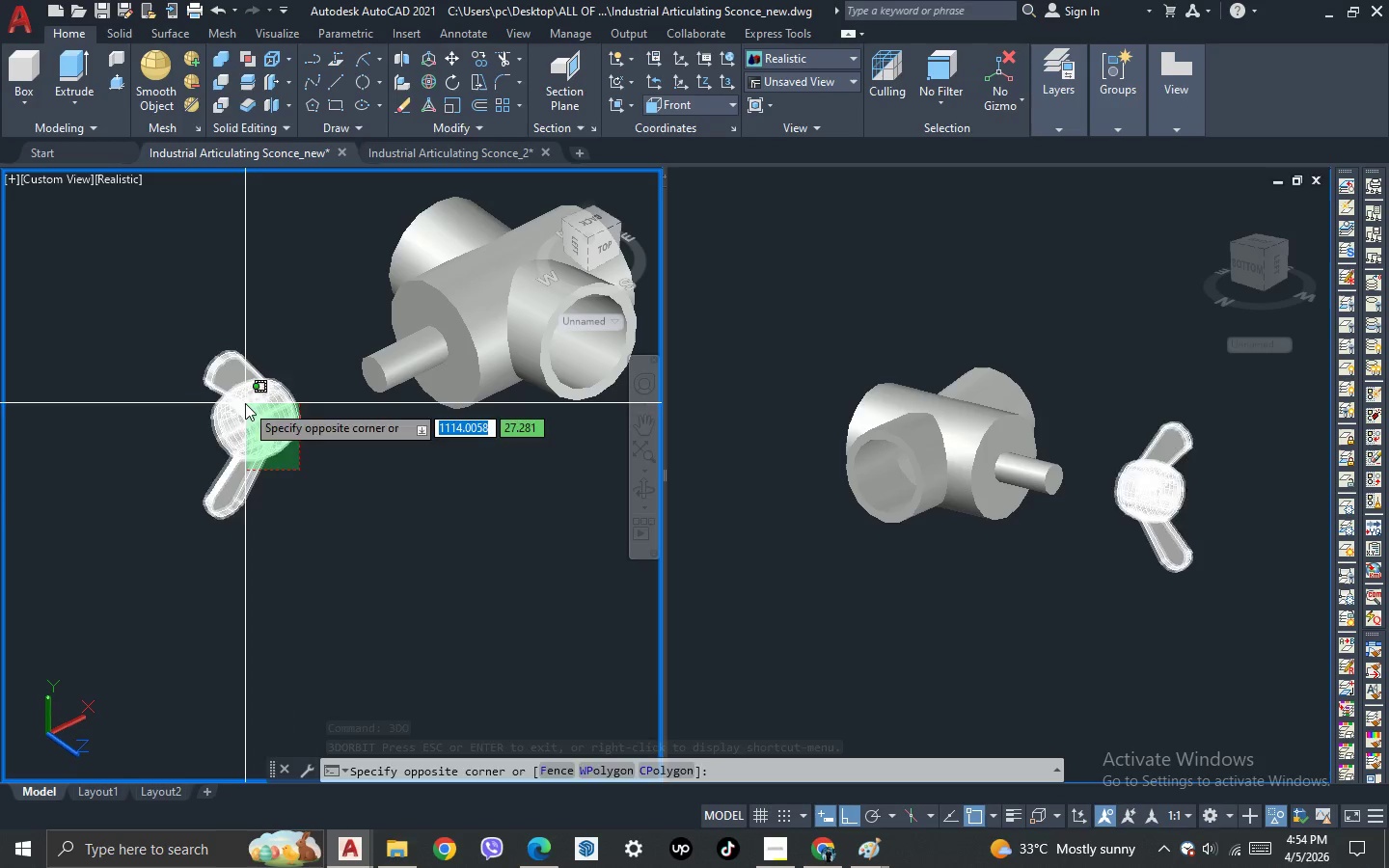 
double_click([245, 403])
 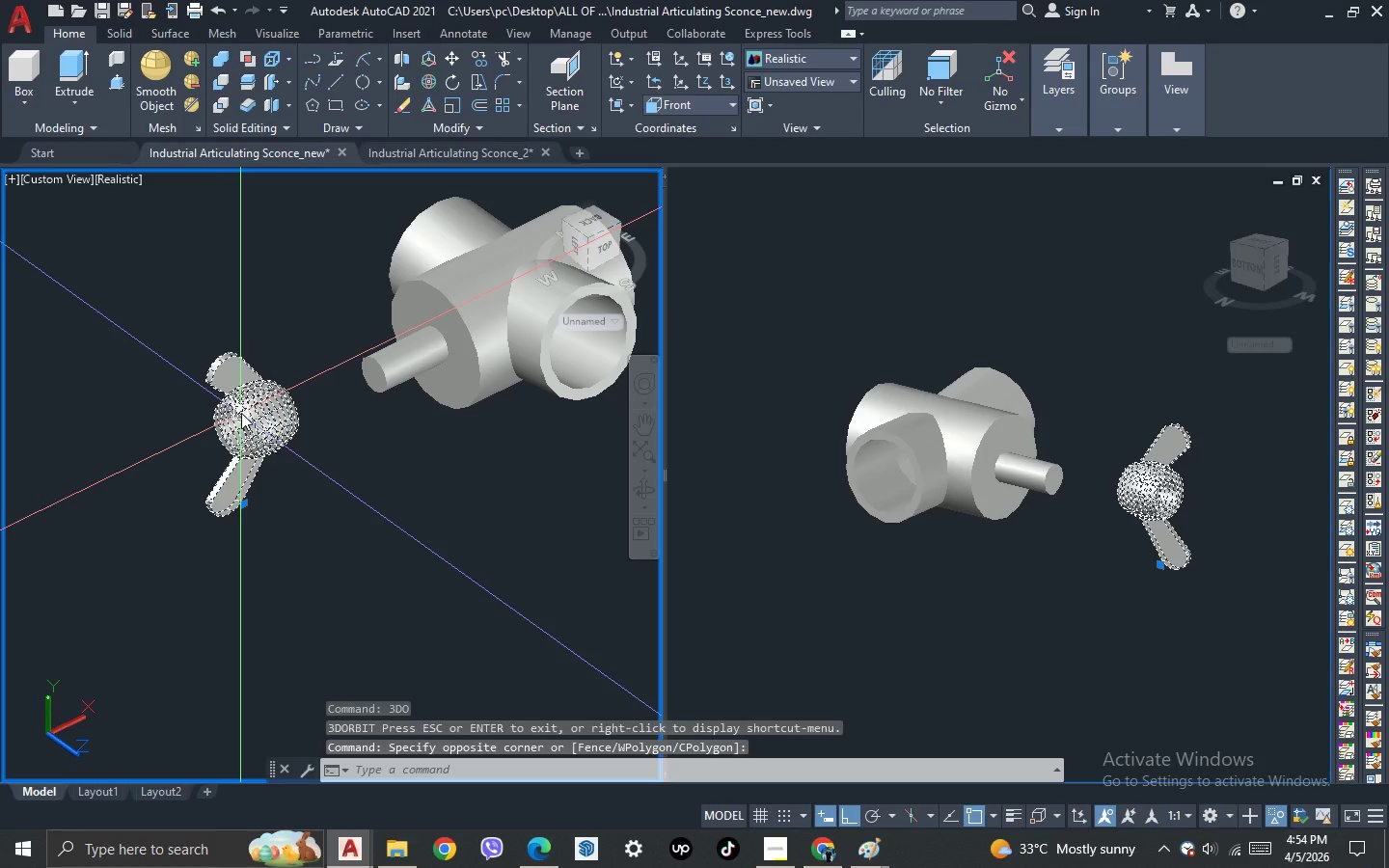 
key(M)
 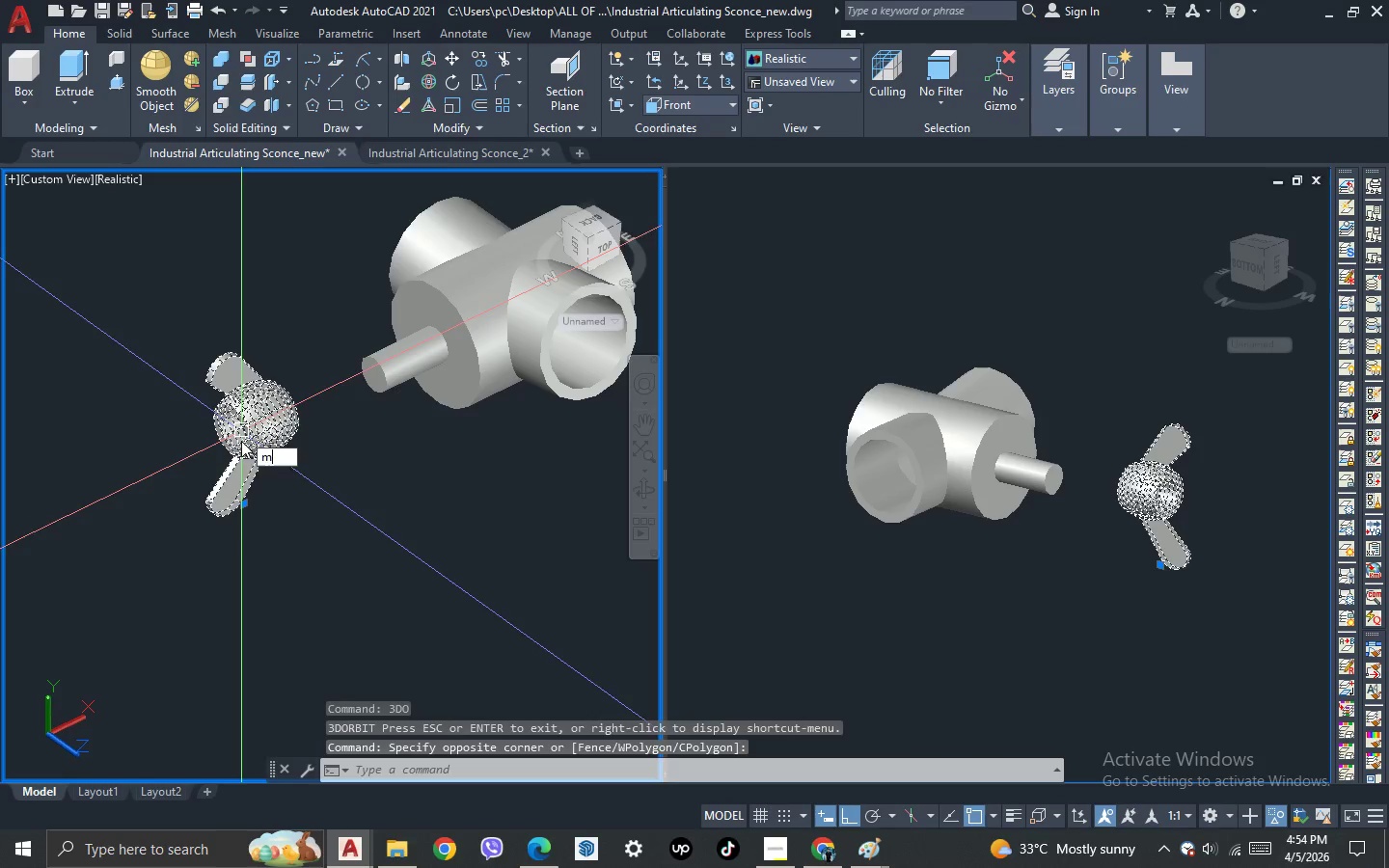 
key(Space)
 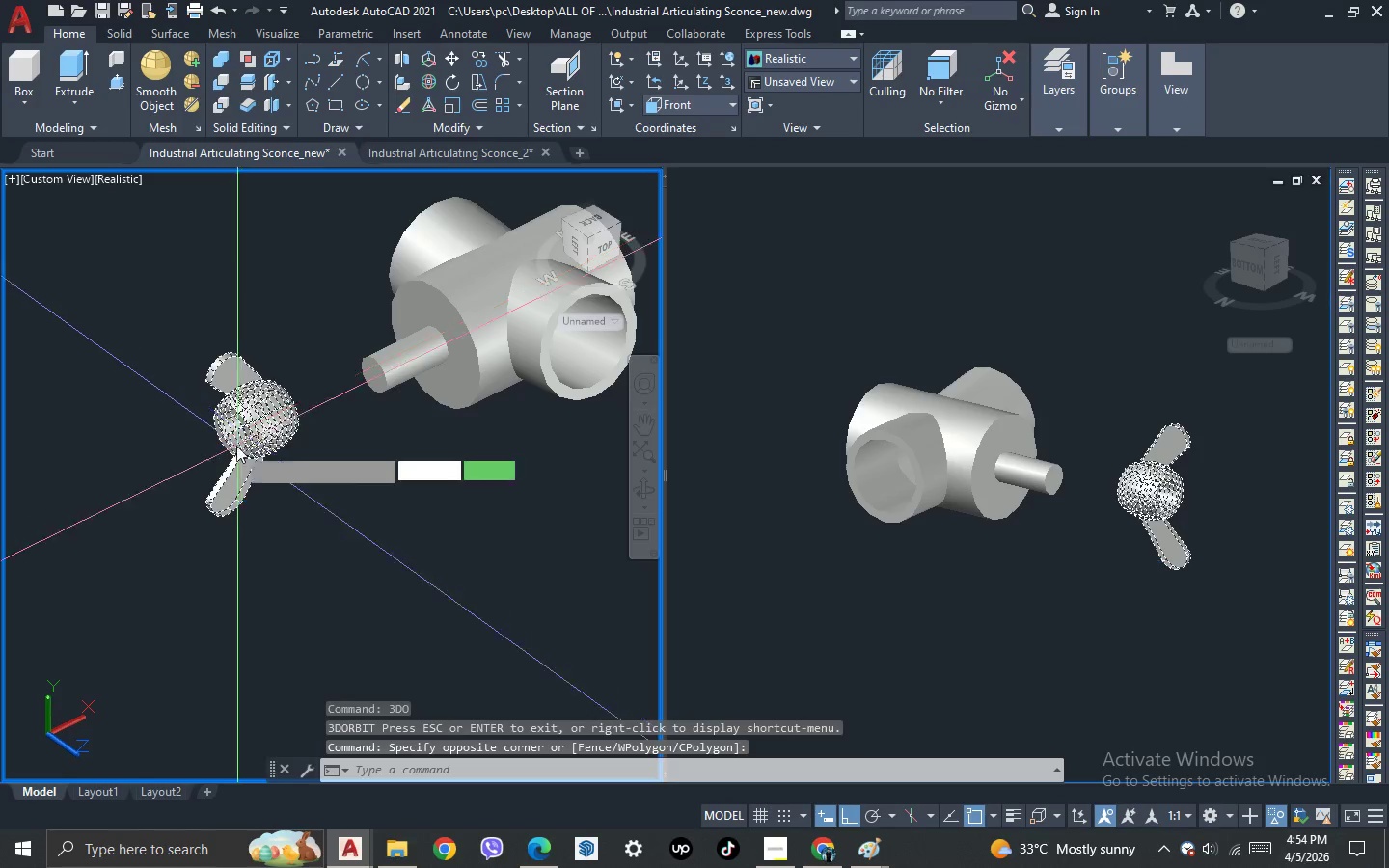 
scroll: coordinate [236, 446], scroll_direction: up, amount: 2.0
 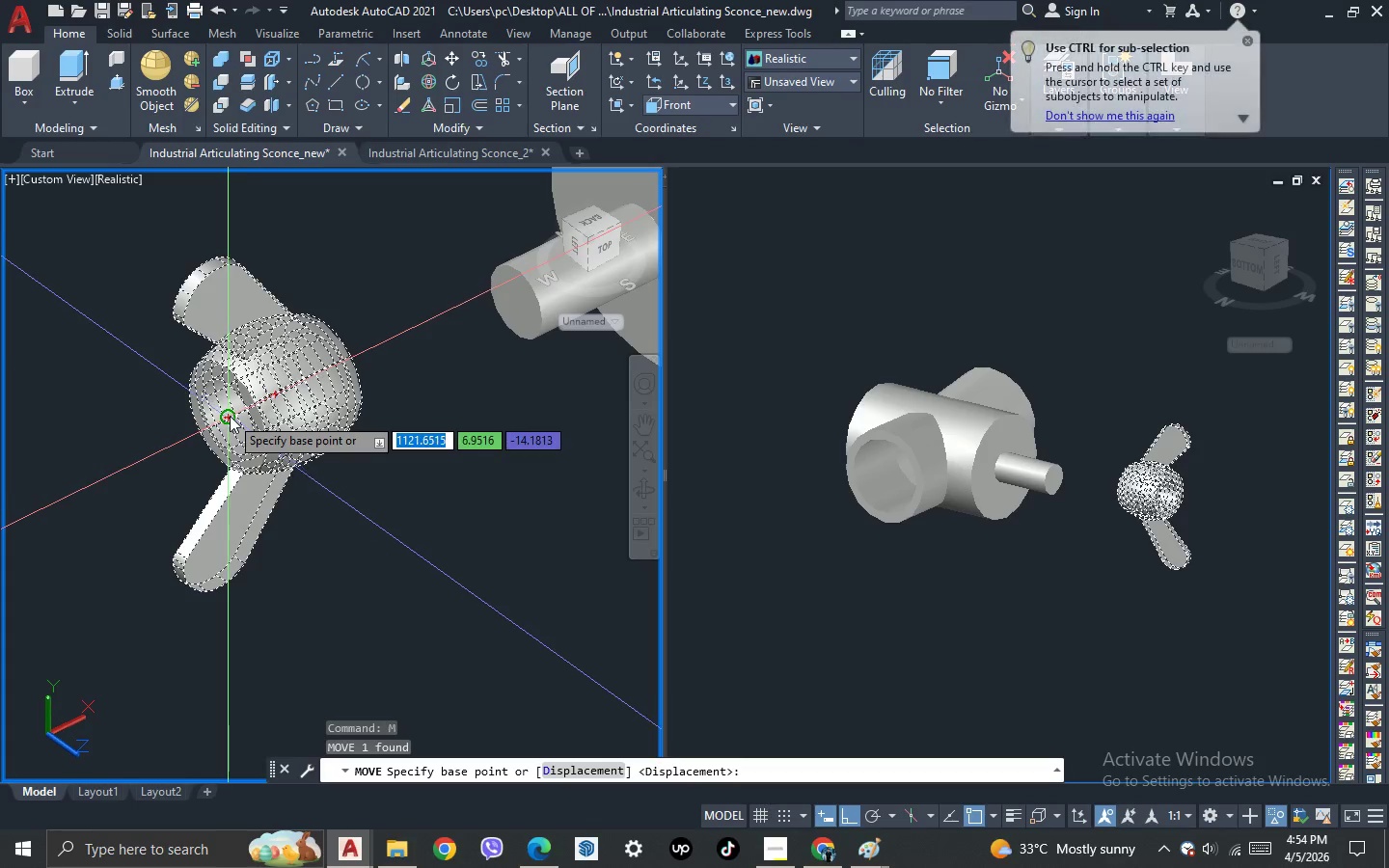 
left_click_drag(start_coordinate=[231, 416], to_coordinate=[241, 419])
 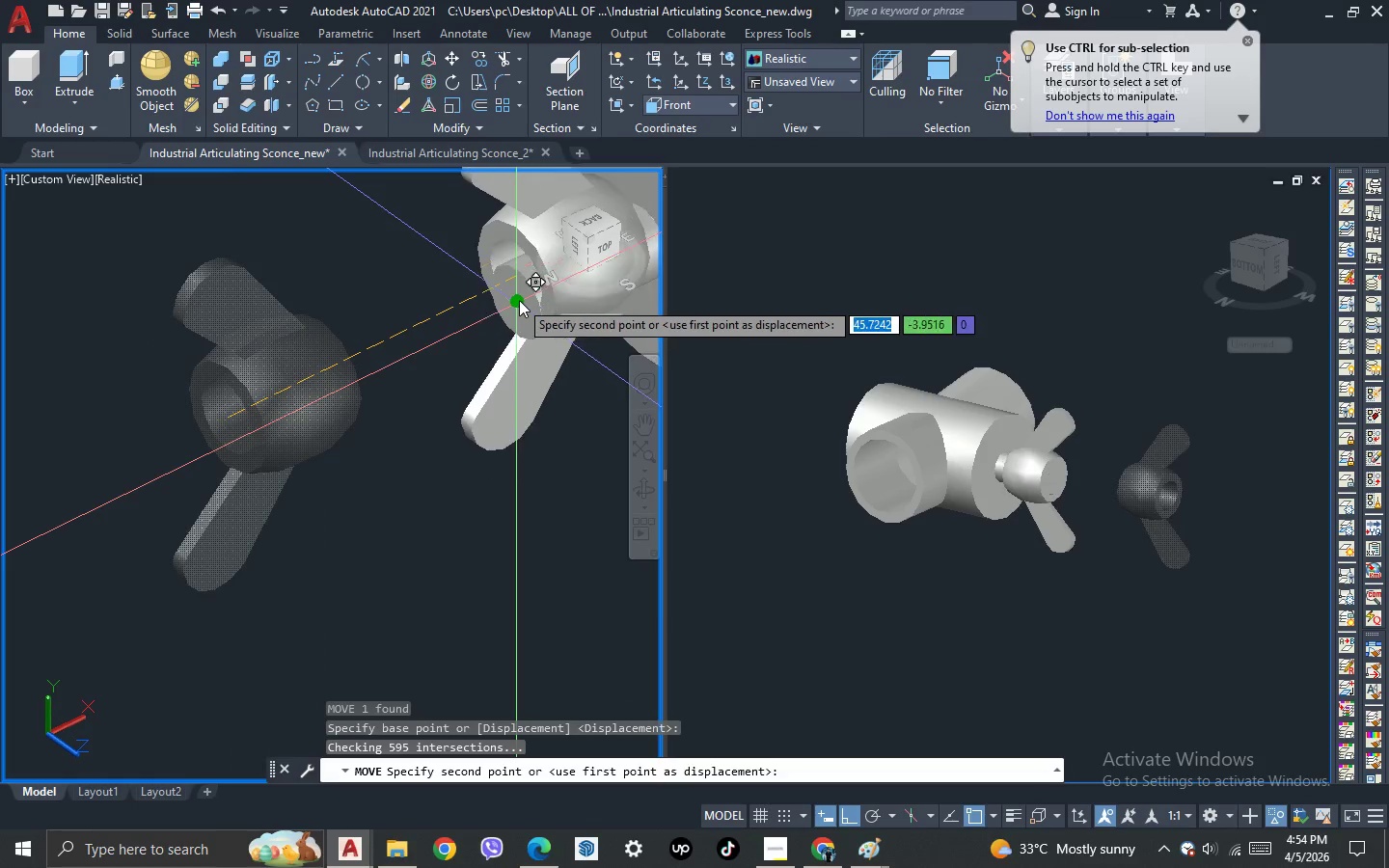 
left_click([519, 300])
 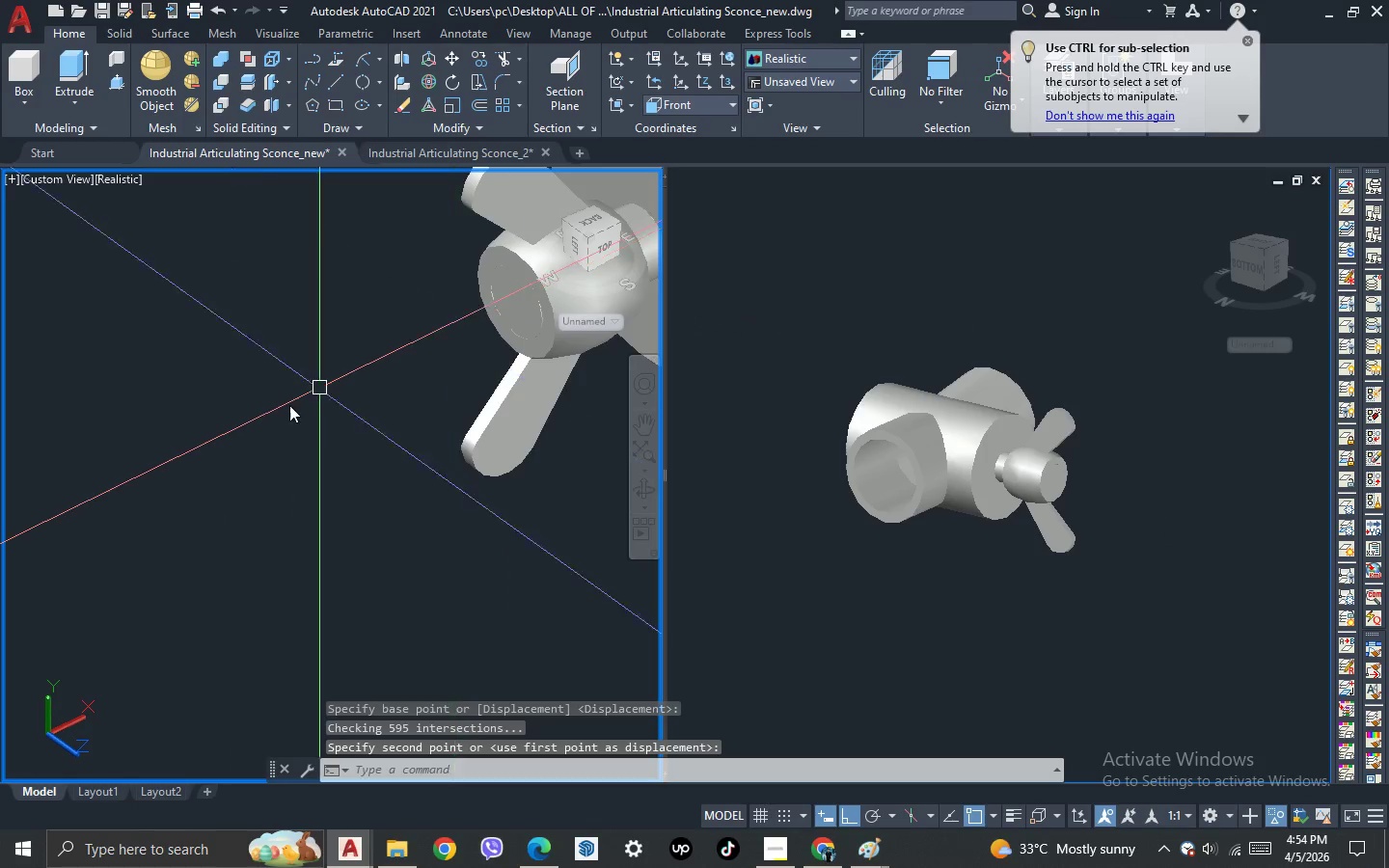 
scroll: coordinate [263, 415], scroll_direction: down, amount: 2.0
 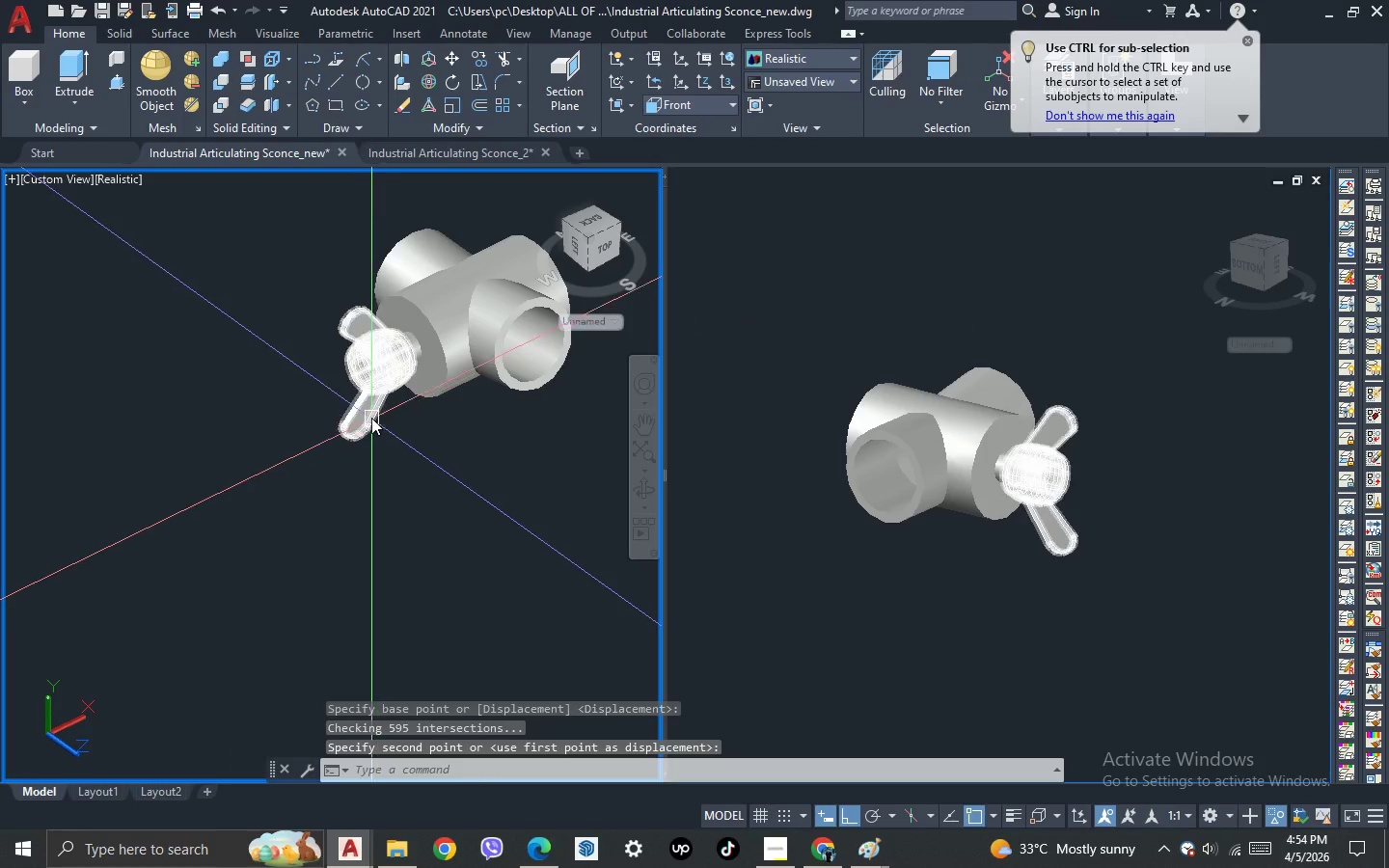 
left_click([368, 414])
 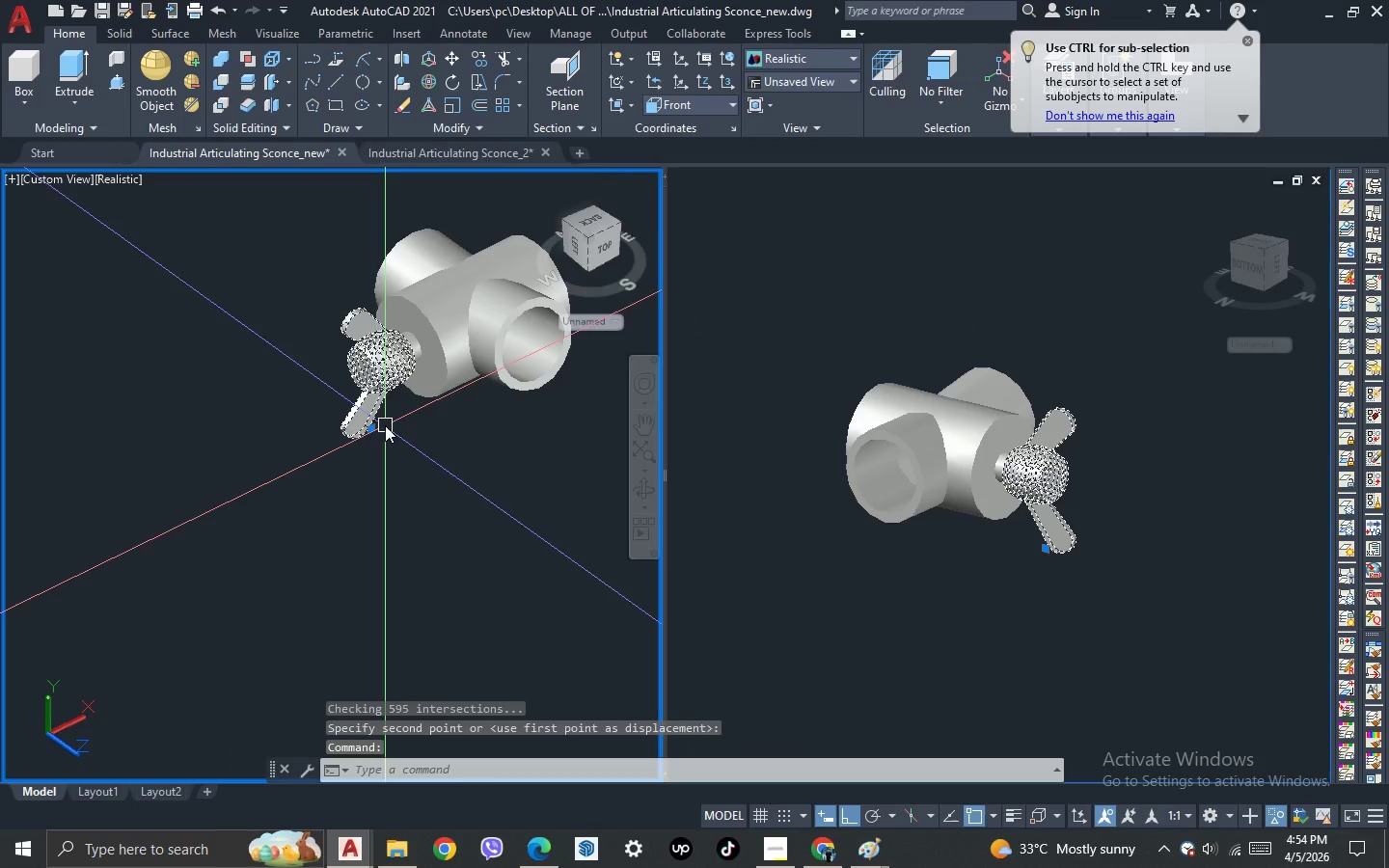 
scroll: coordinate [385, 425], scroll_direction: up, amount: 2.0
 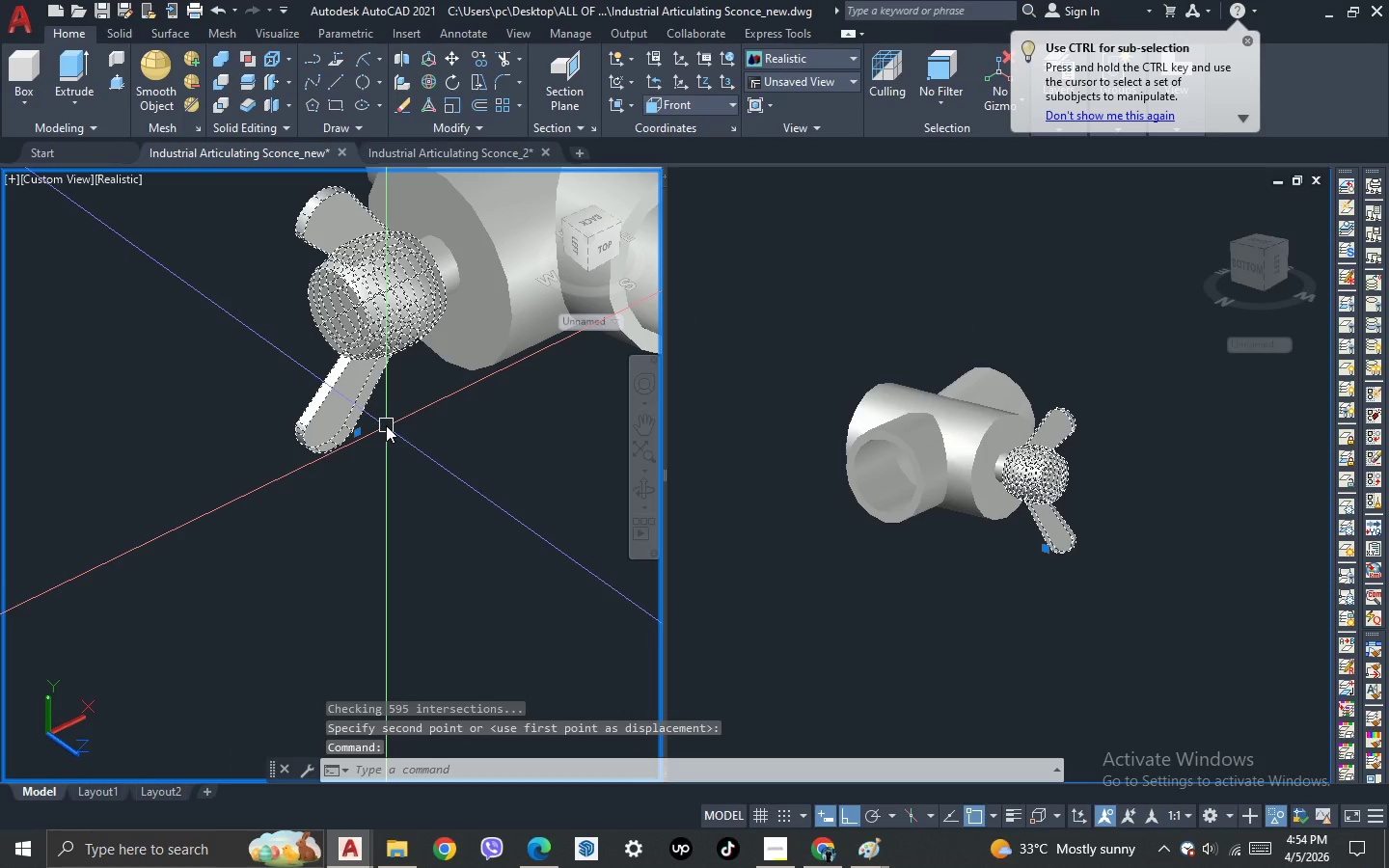 
key(M)
 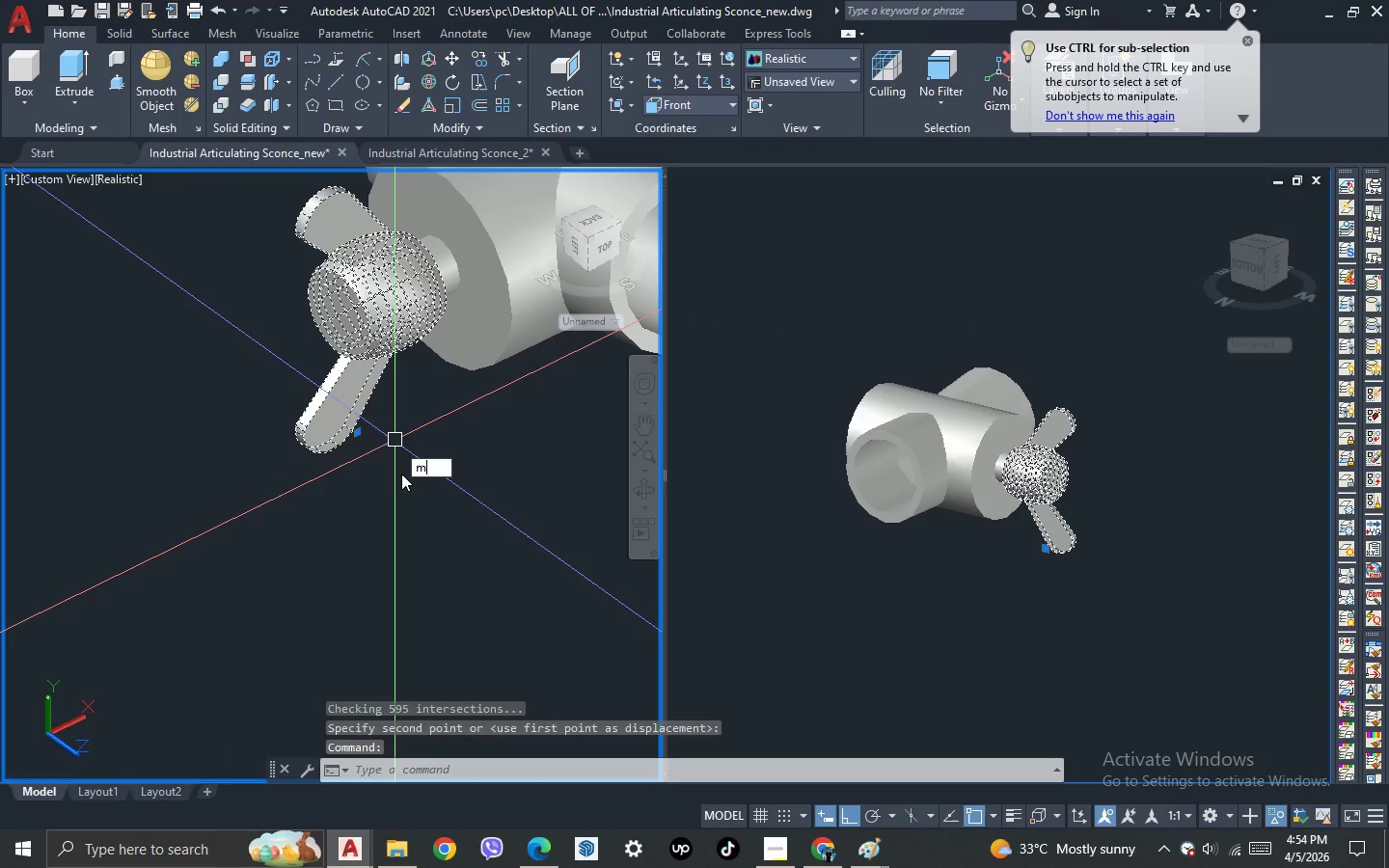 
key(Space)
 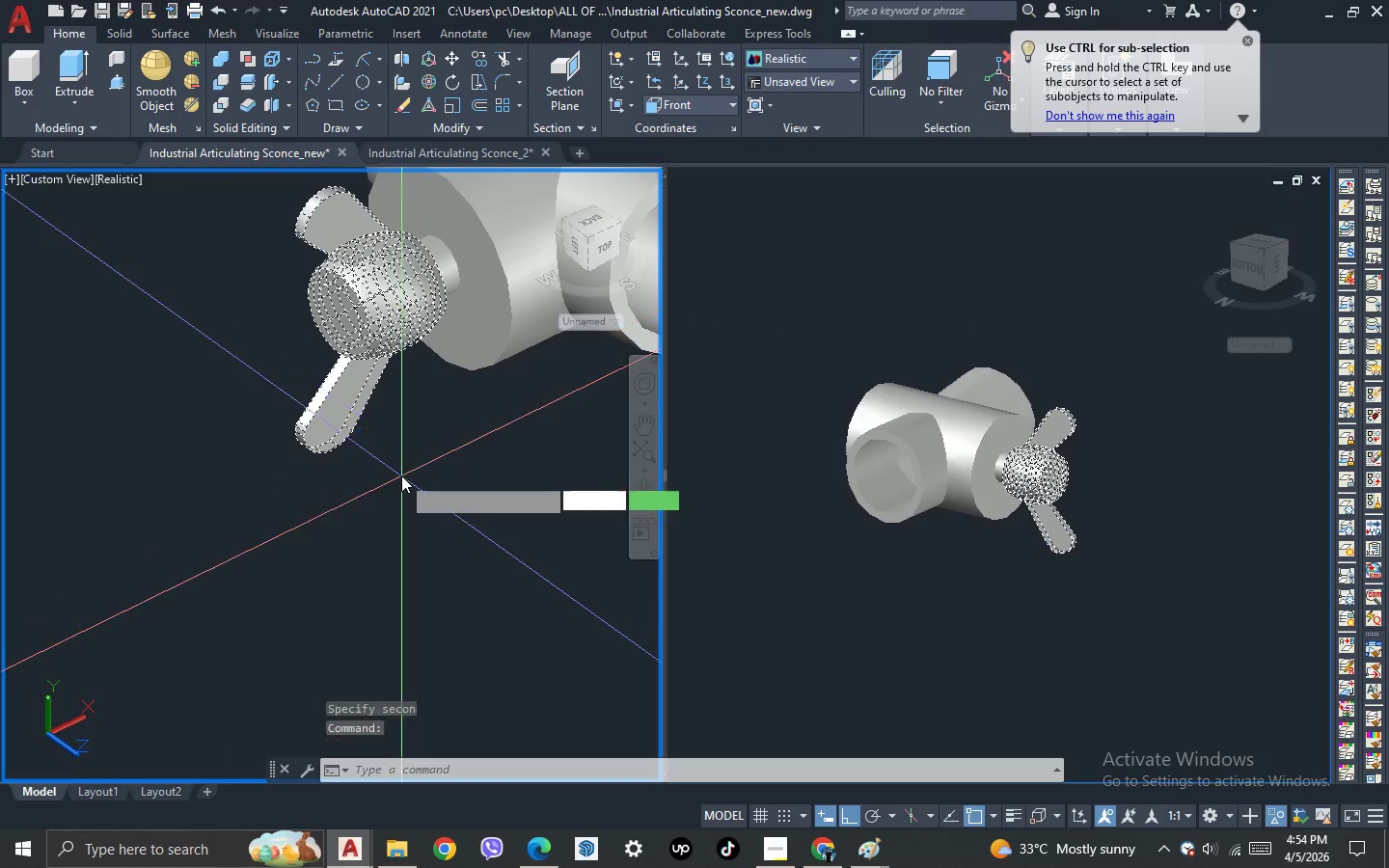 
left_click([401, 475])
 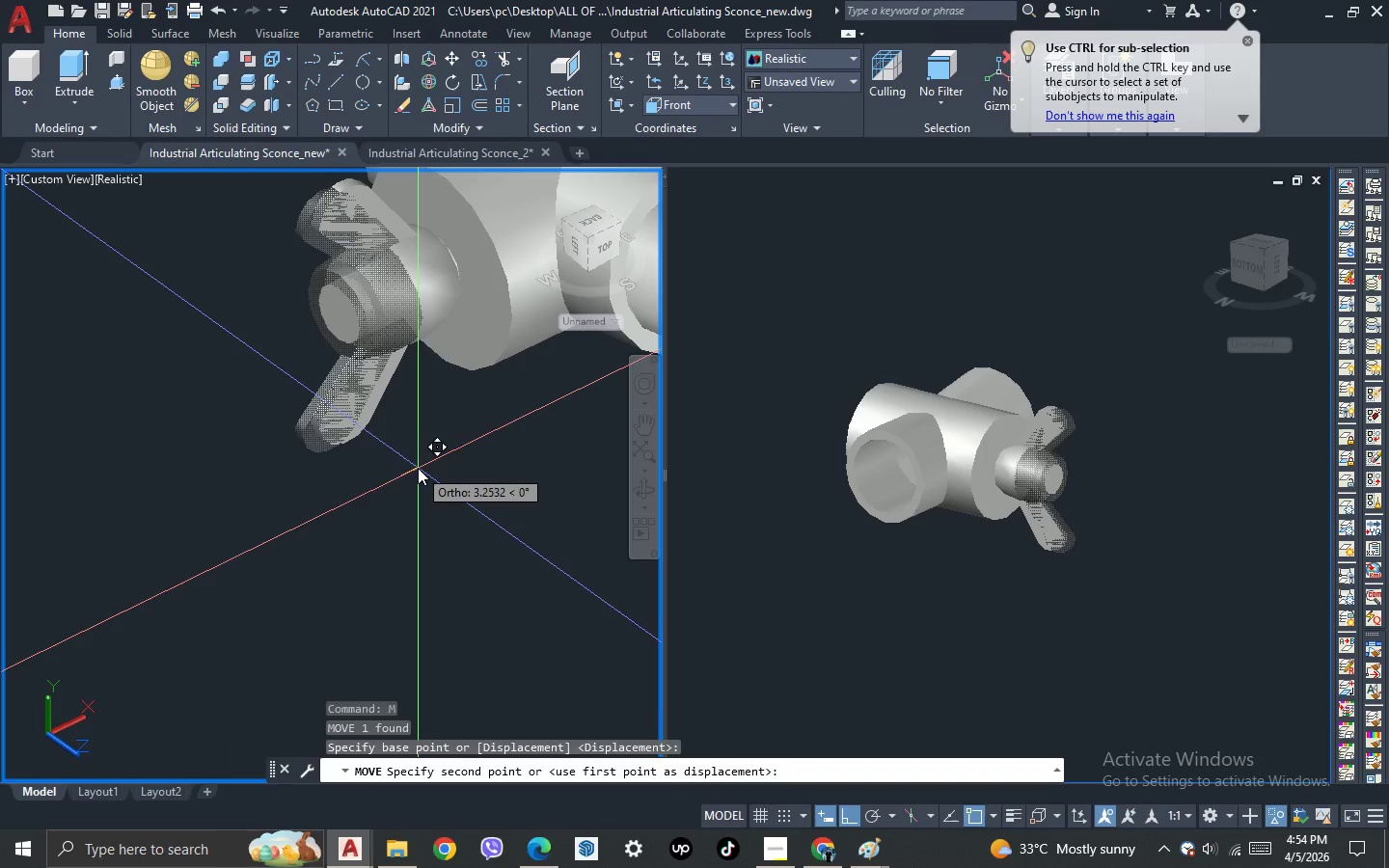 
left_click([418, 468])
 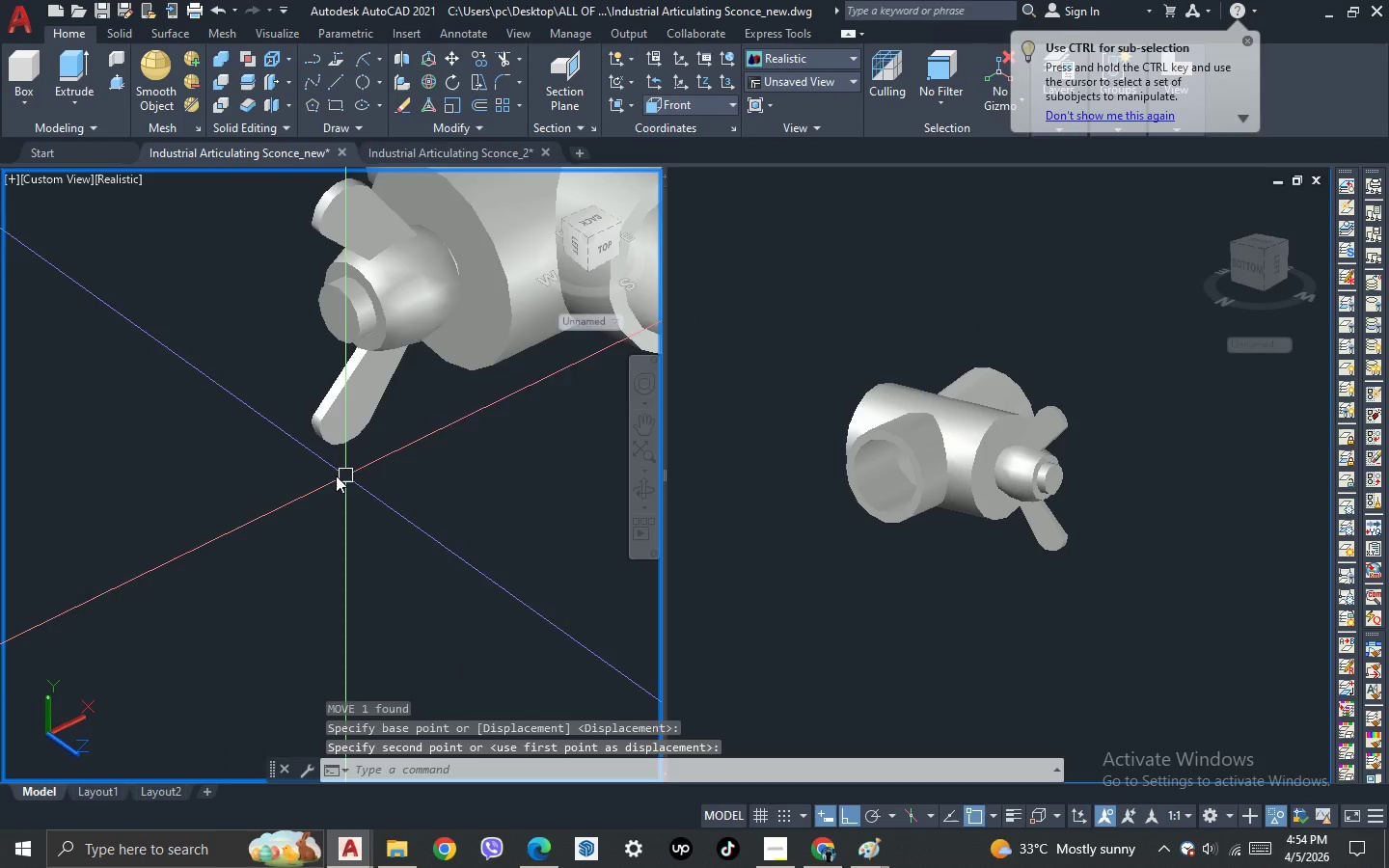 
scroll: coordinate [199, 359], scroll_direction: down, amount: 4.0
 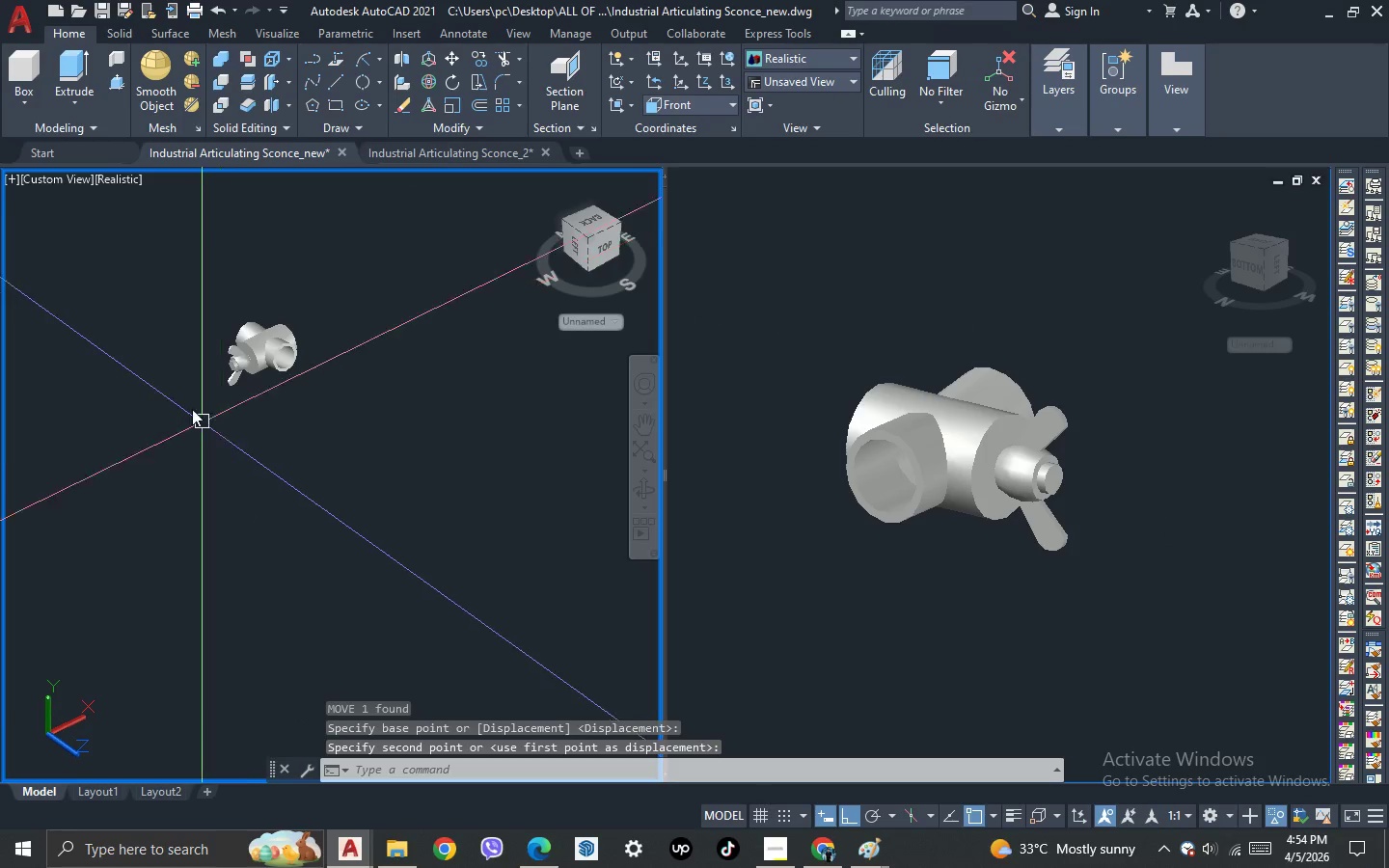 
key(Control+ControlLeft)
 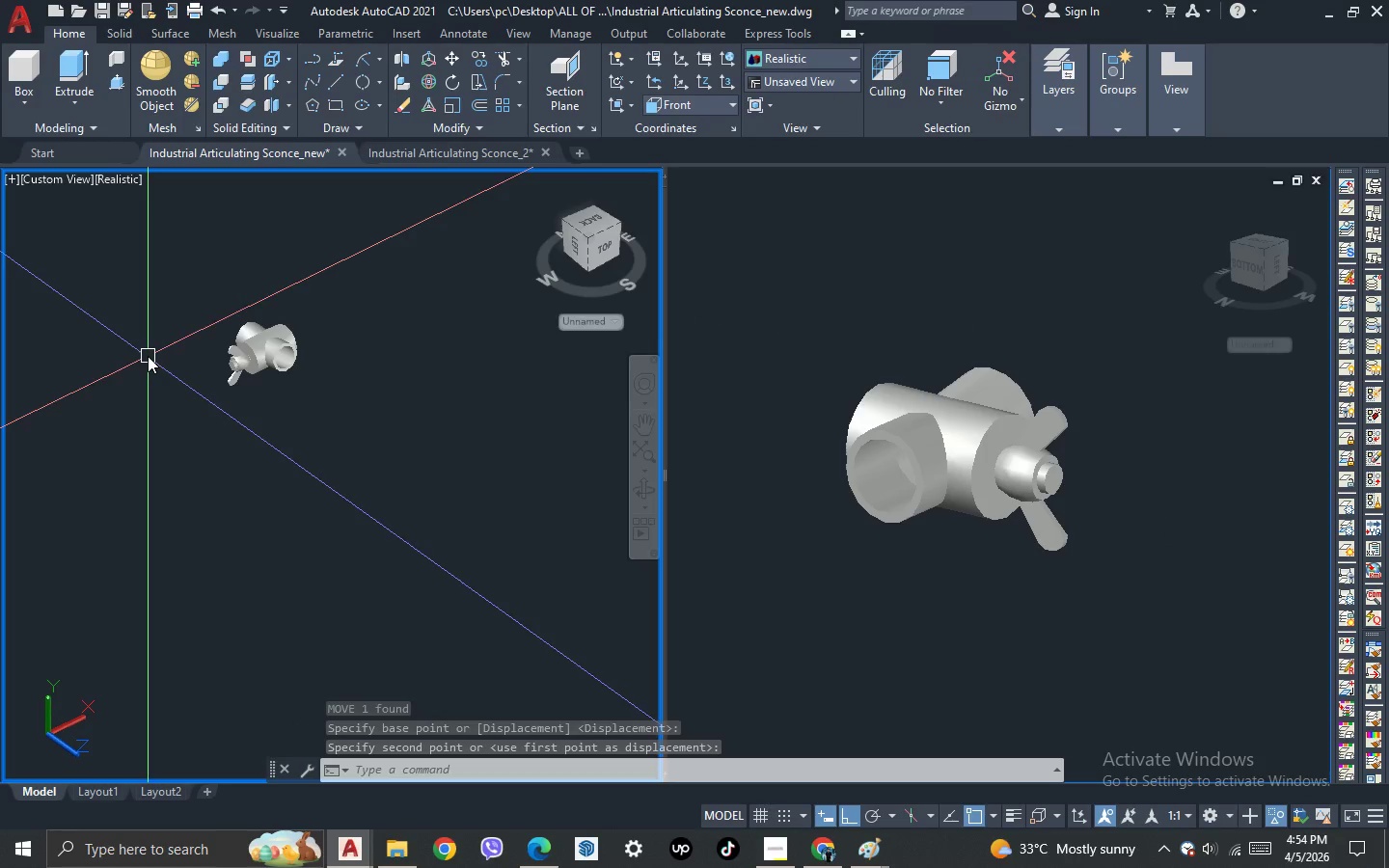 
key(Control+S)
 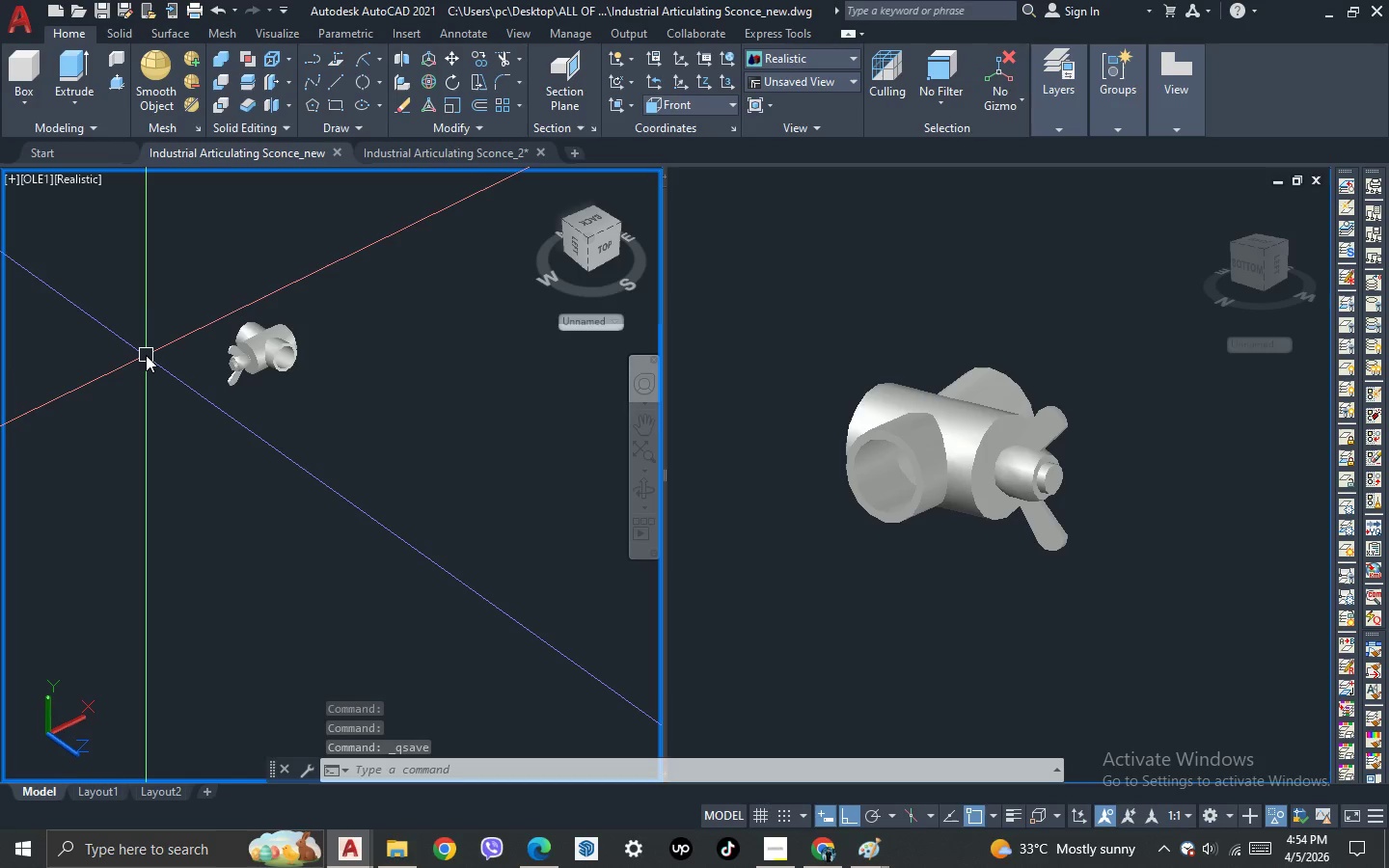 
wait(5.42)
 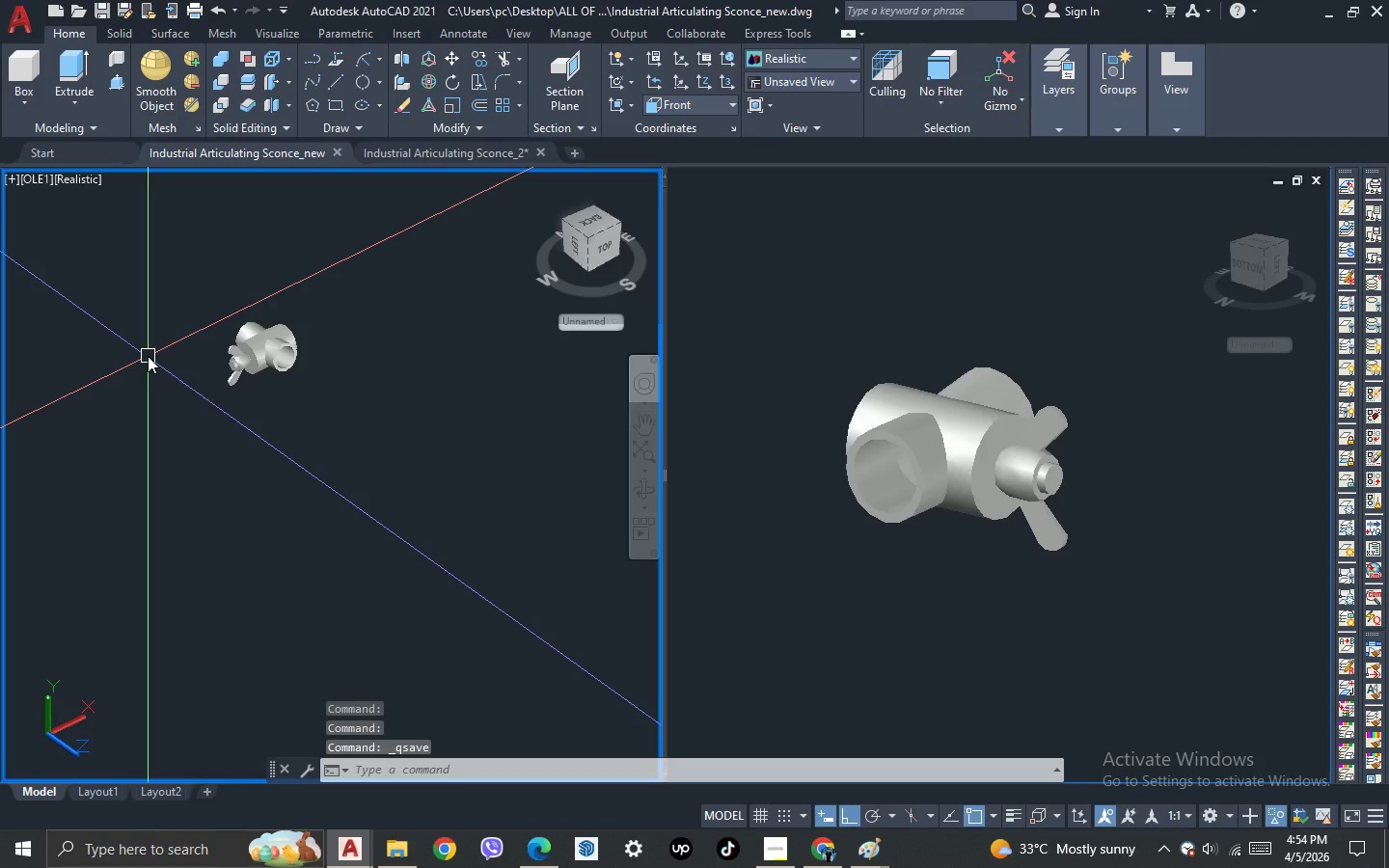 
scroll: coordinate [209, 376], scroll_direction: up, amount: 4.0
 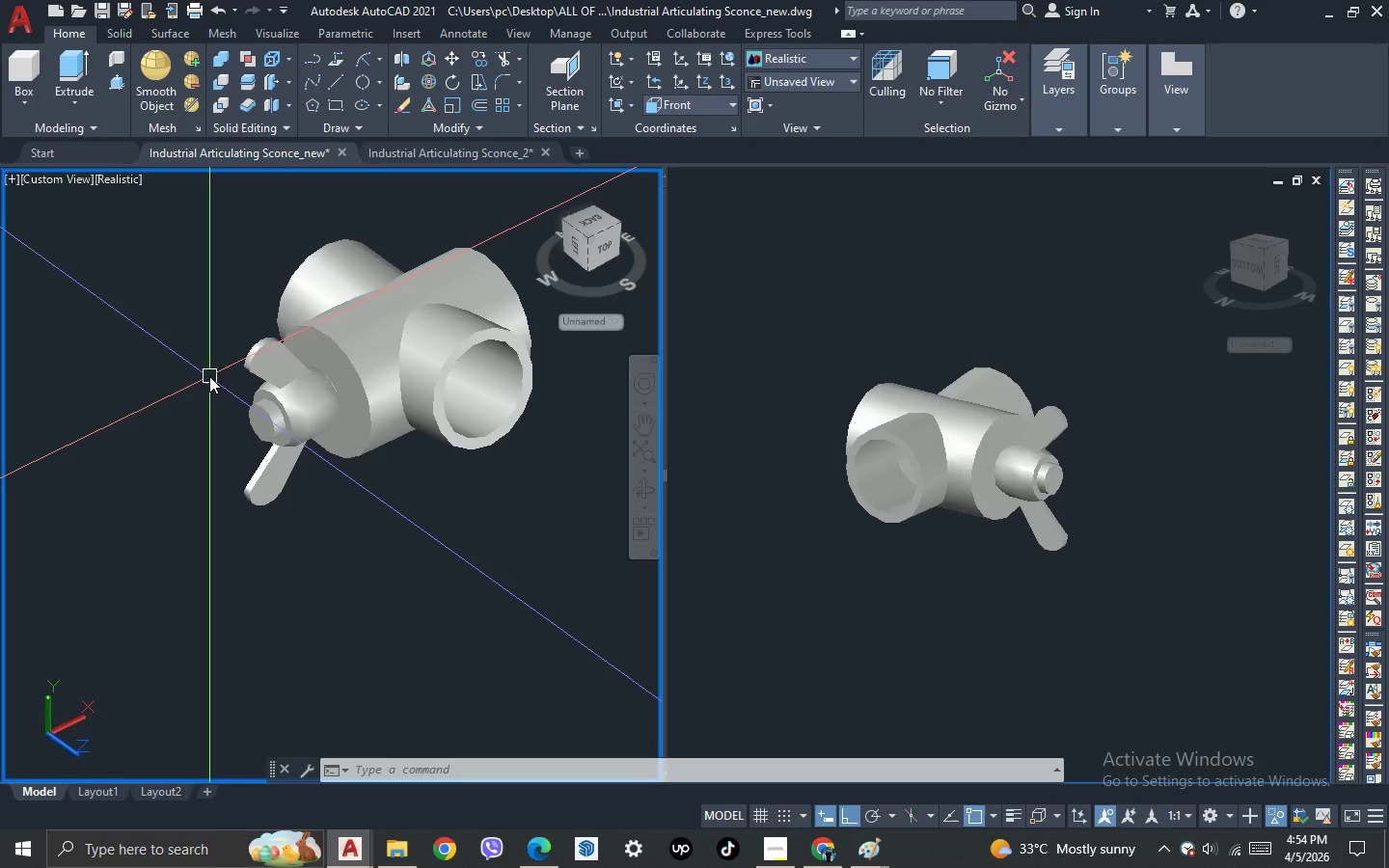 
scroll: coordinate [191, 362], scroll_direction: down, amount: 3.0
 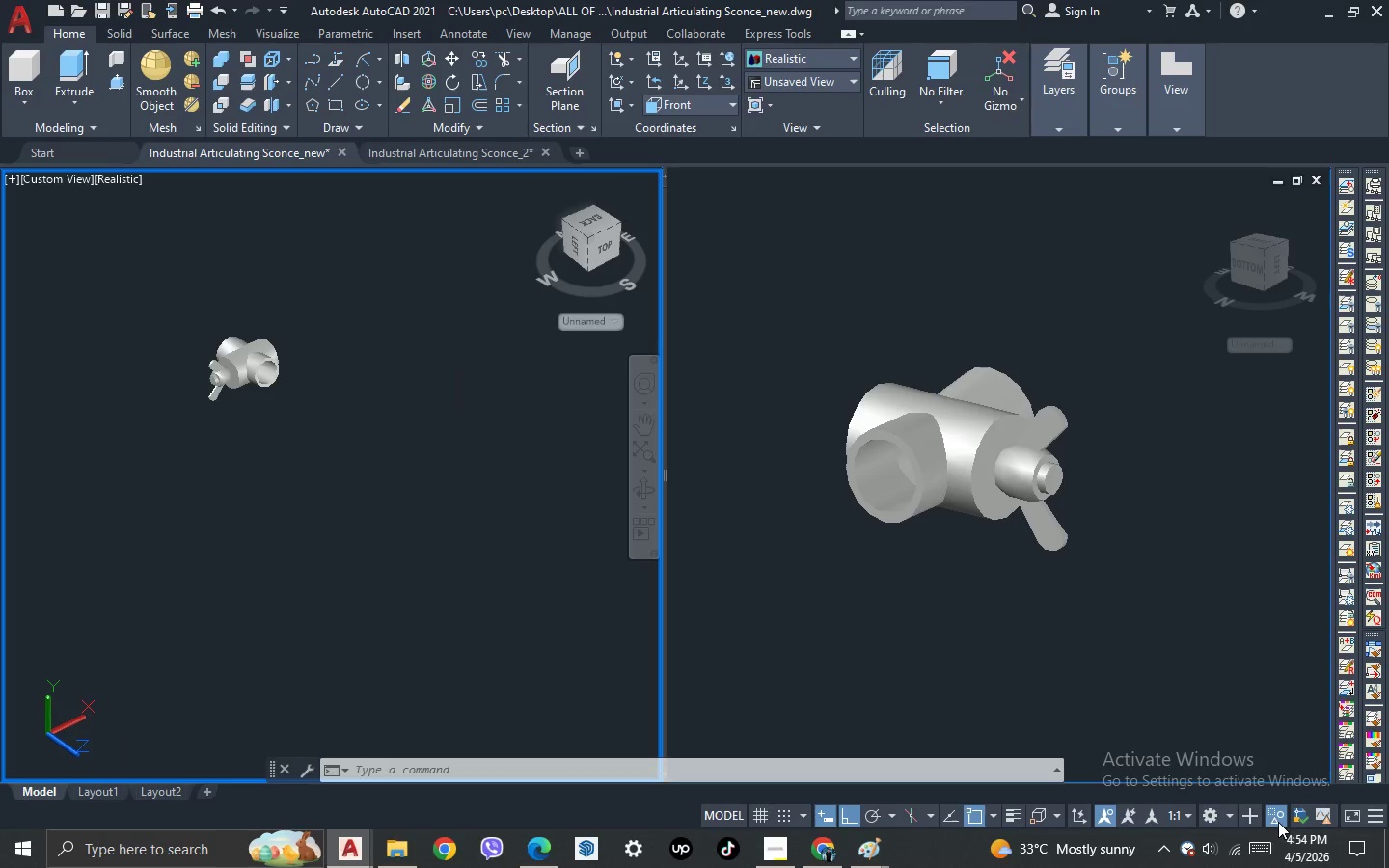 
double_click([1281, 806])
 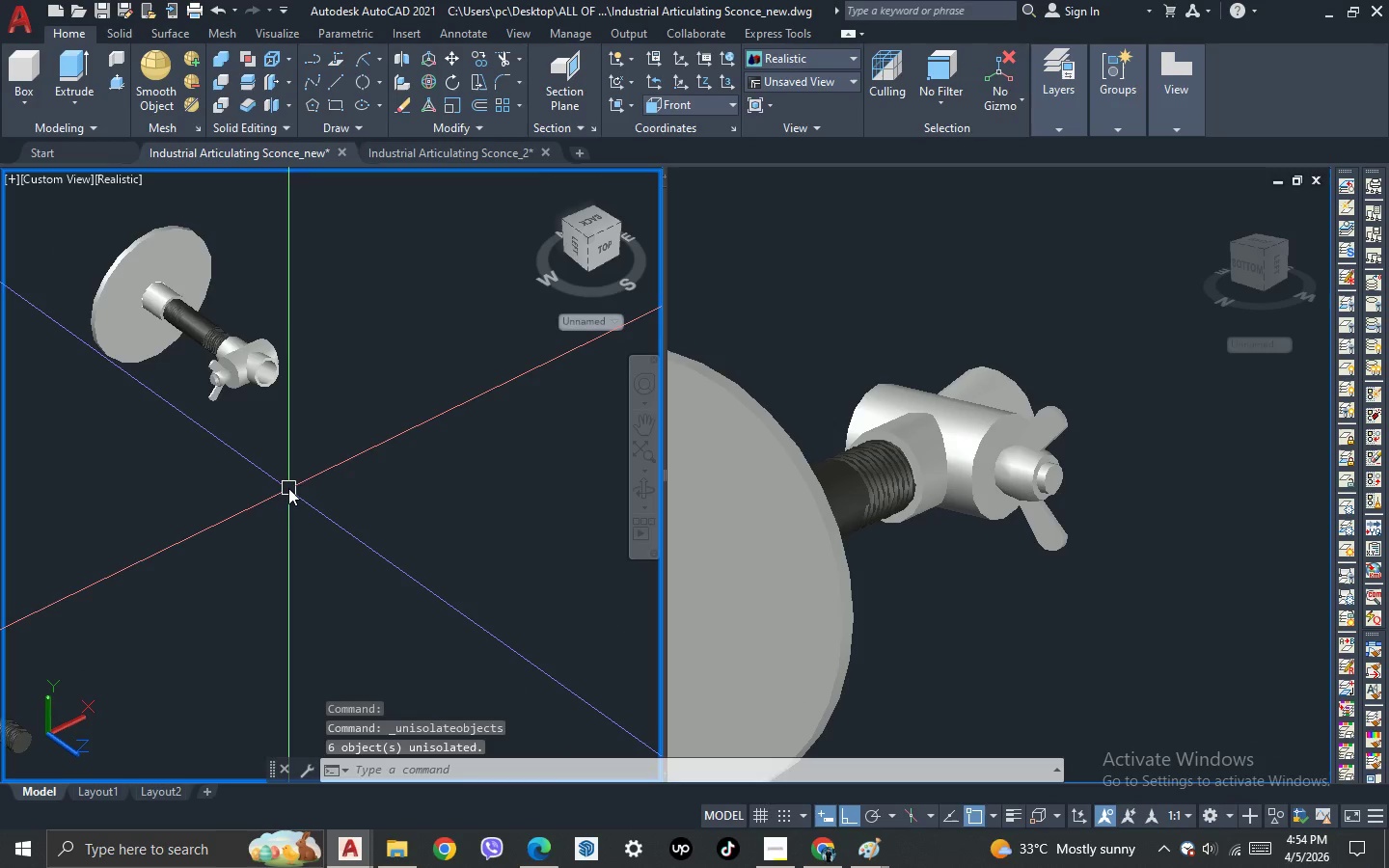 
scroll: coordinate [288, 488], scroll_direction: down, amount: 1.0
 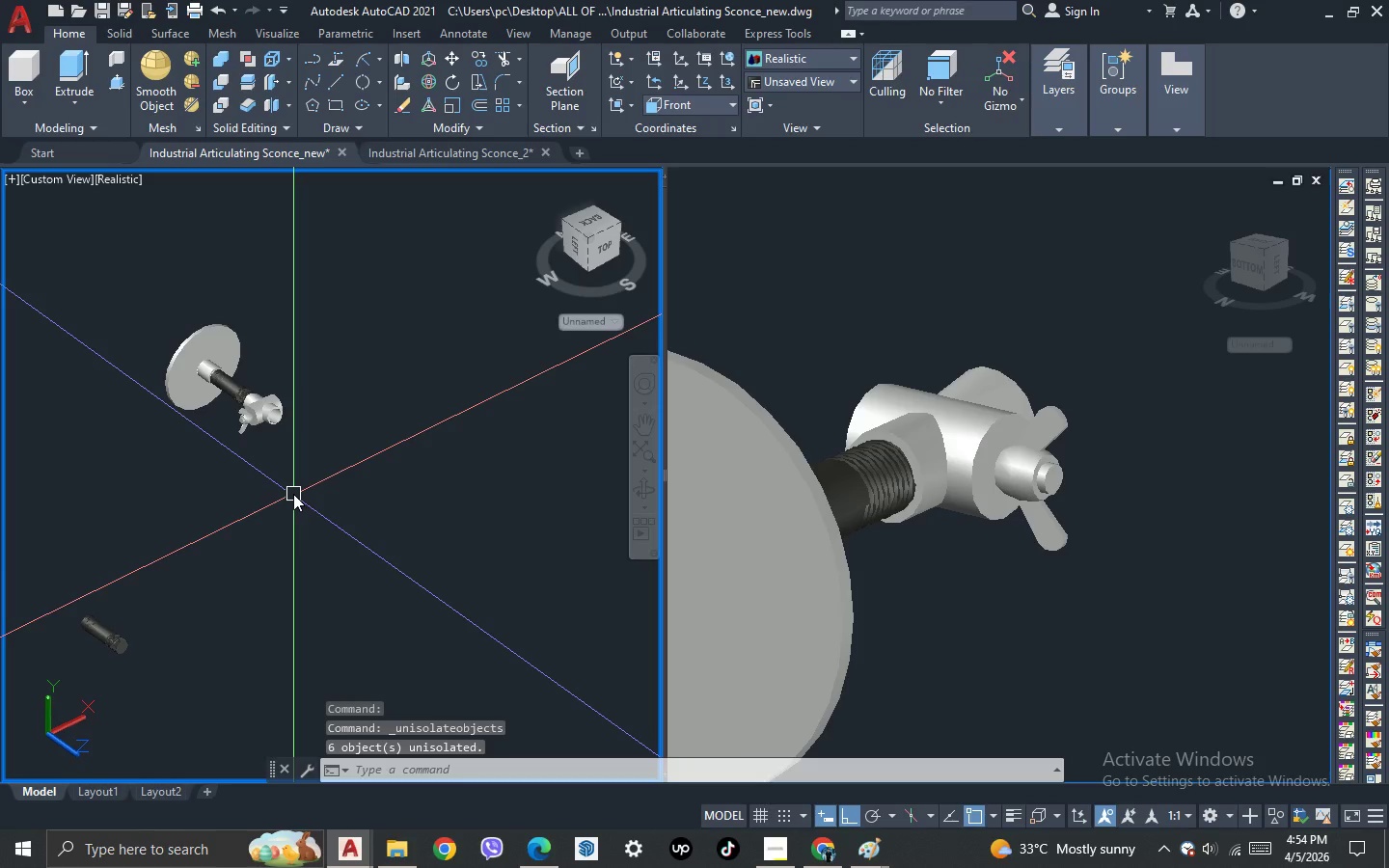 
key(3)
 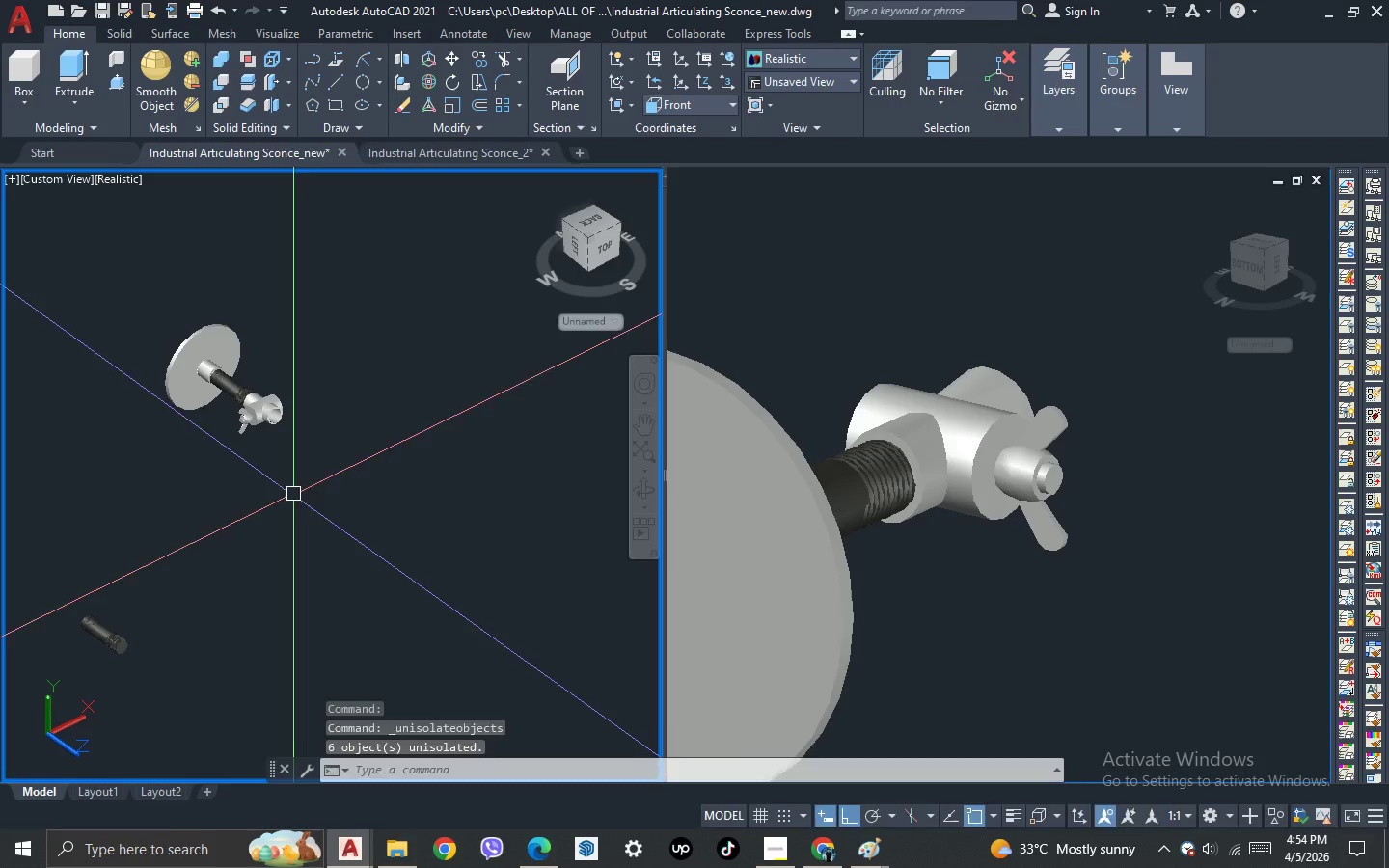 
key(Space)
 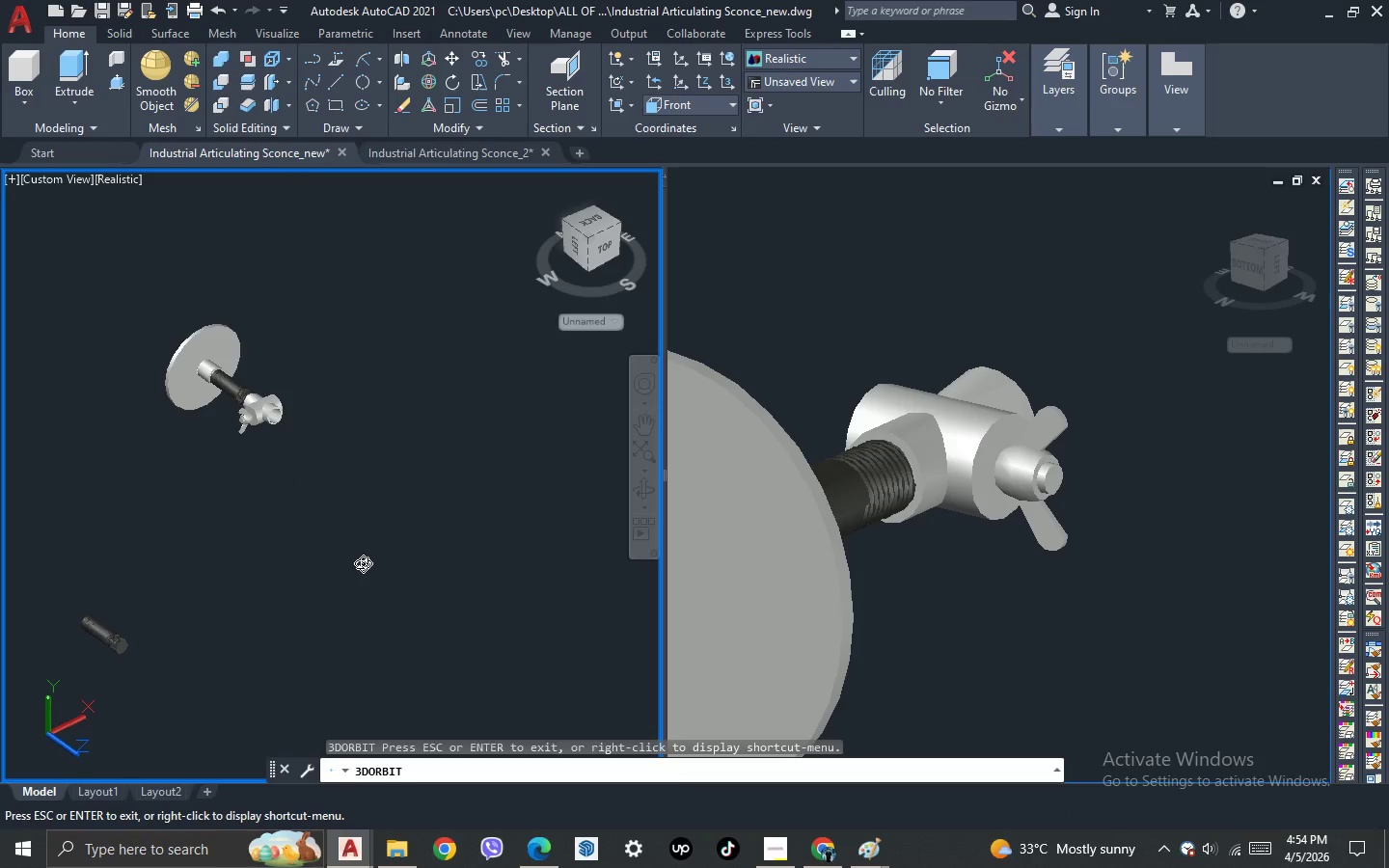 
left_click_drag(start_coordinate=[363, 563], to_coordinate=[402, 529])
 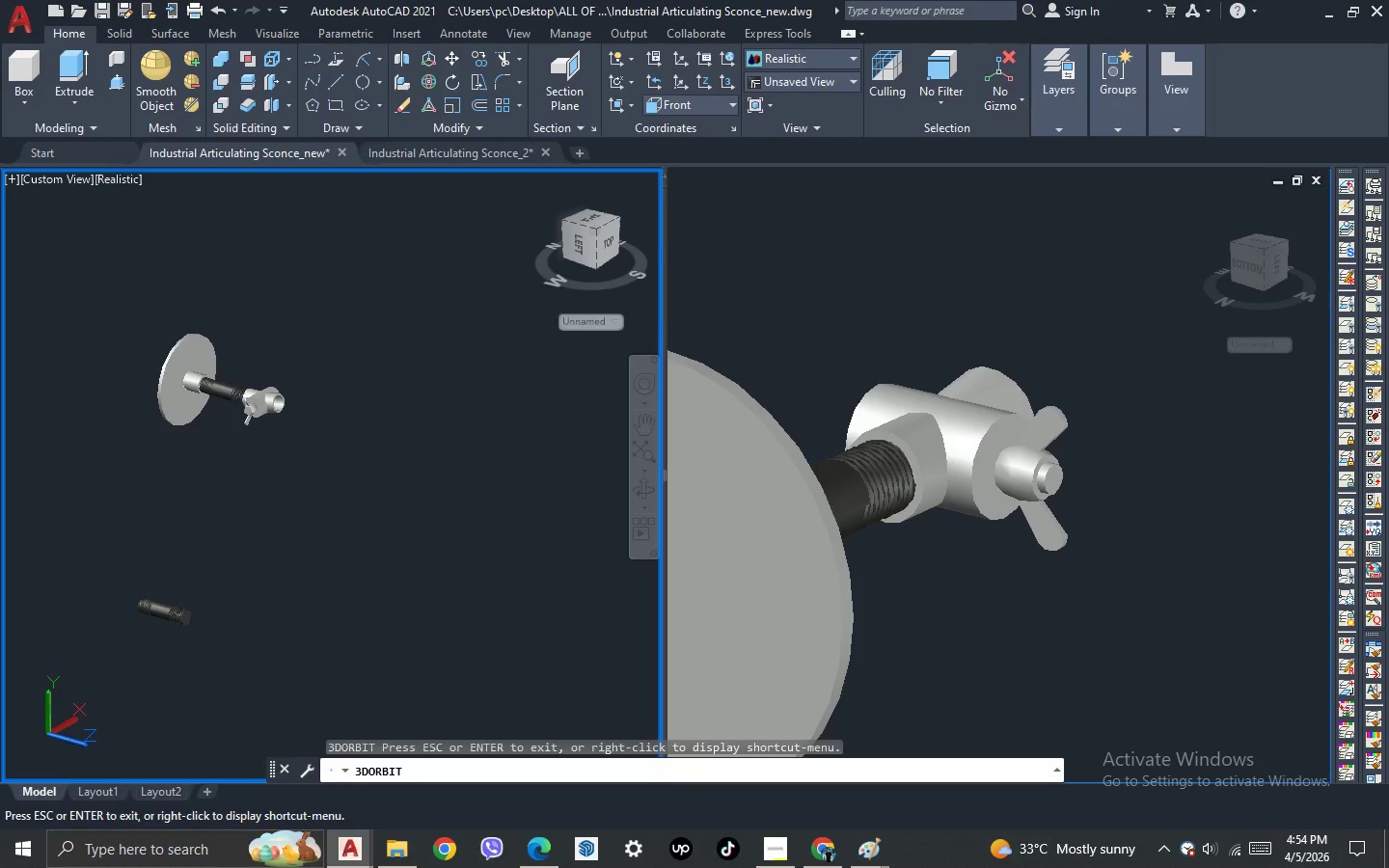 
key(Escape)
 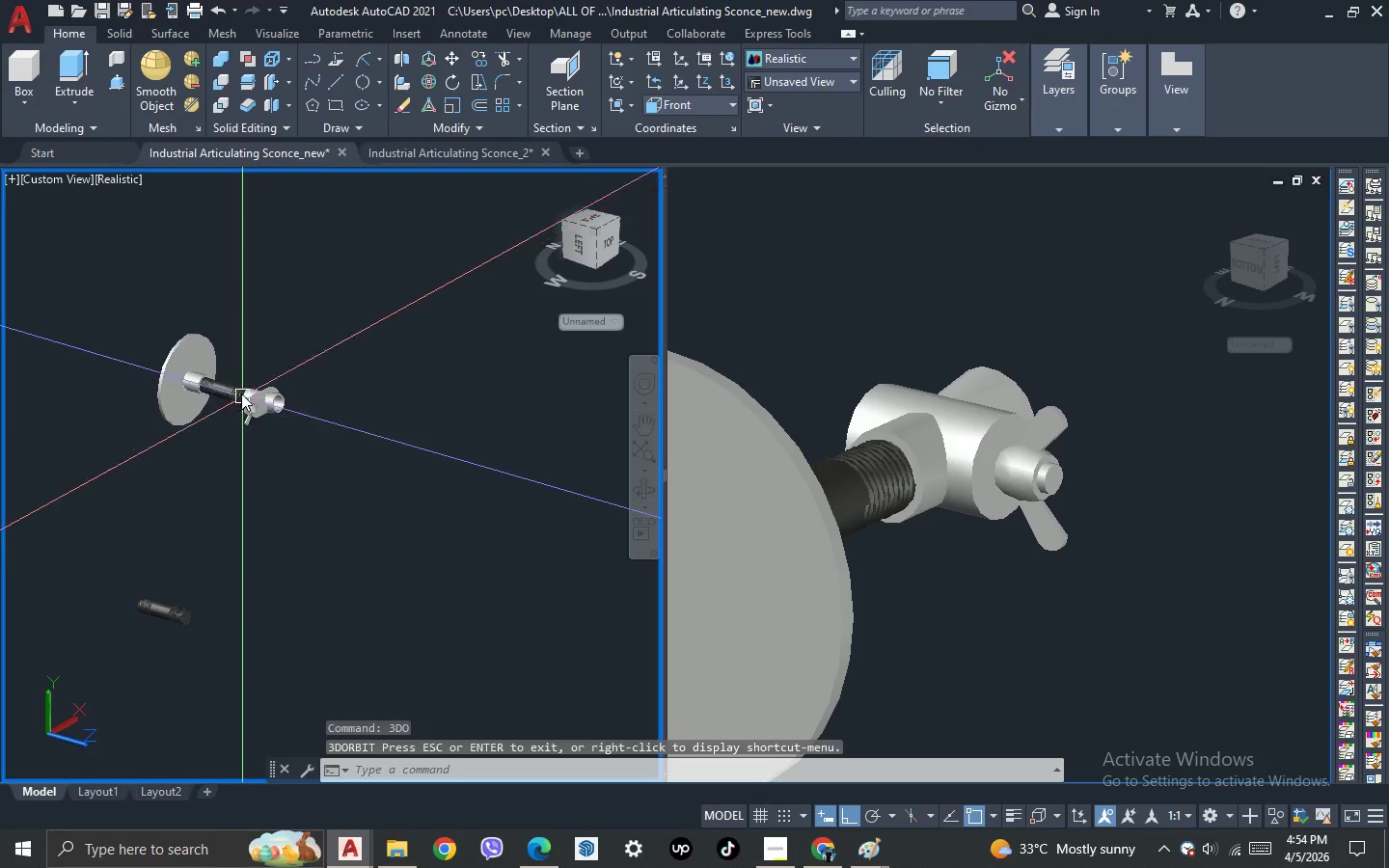 
scroll: coordinate [230, 373], scroll_direction: up, amount: 2.0
 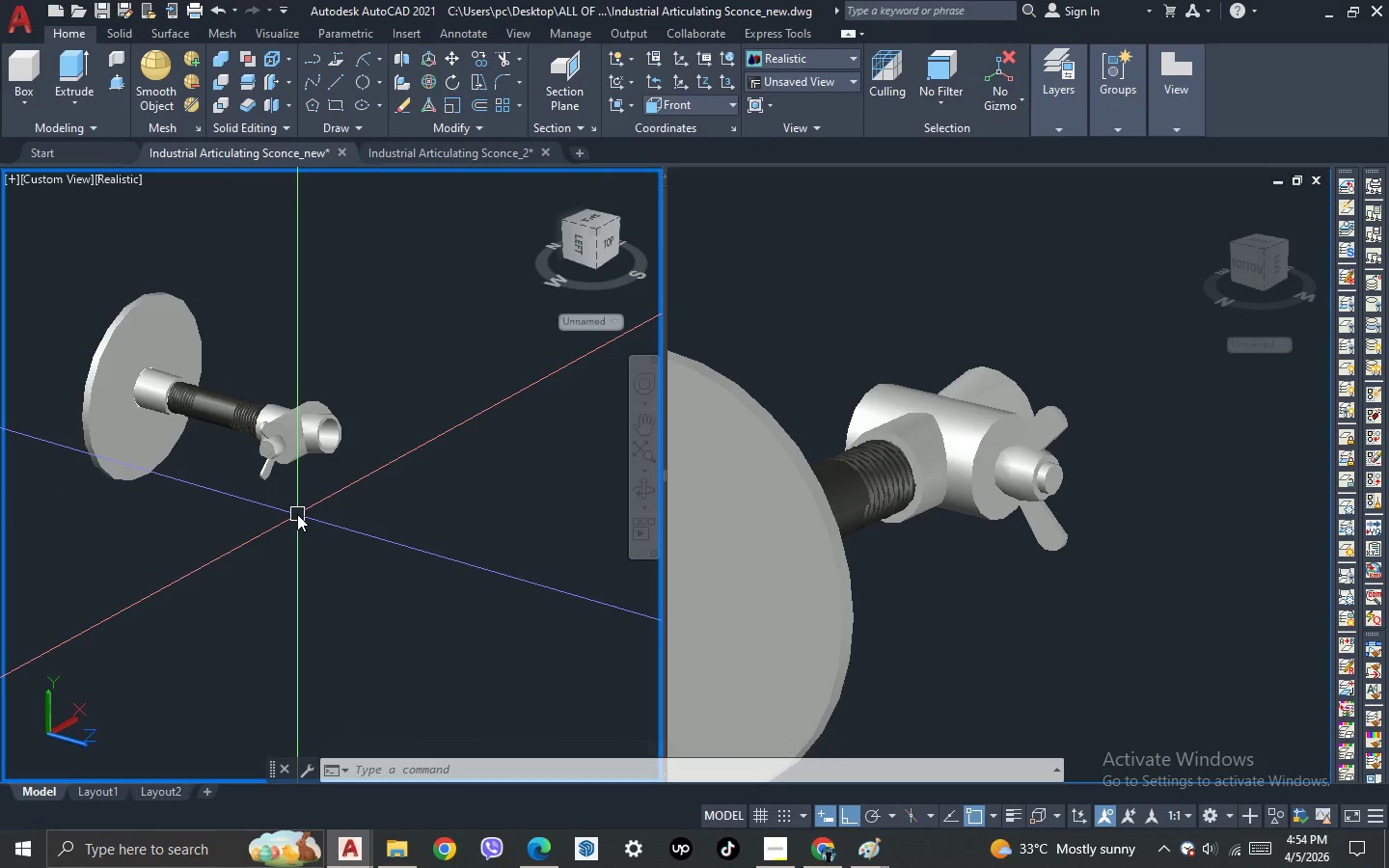 
wait(6.83)
 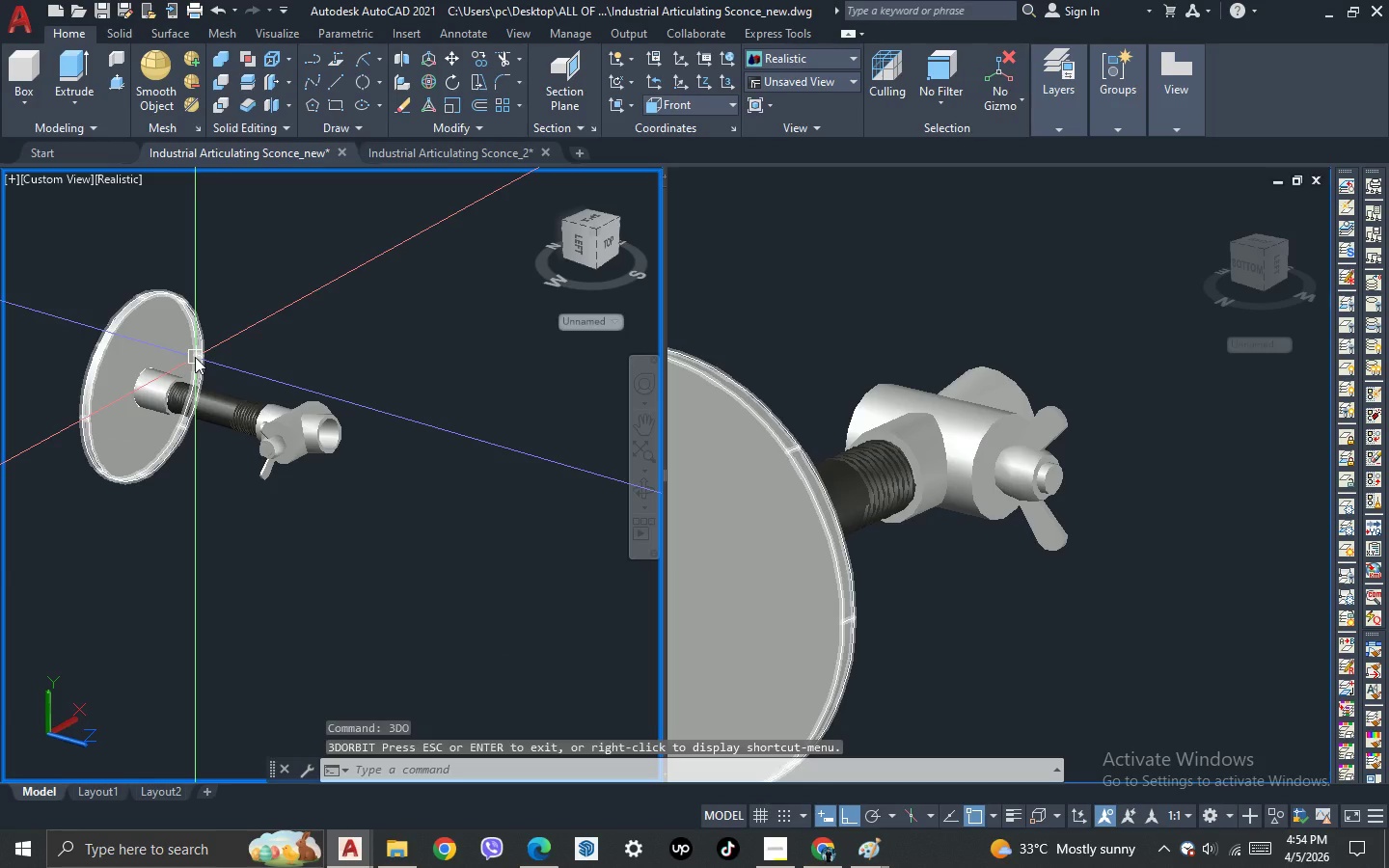 
scroll: coordinate [241, 455], scroll_direction: up, amount: 2.0
 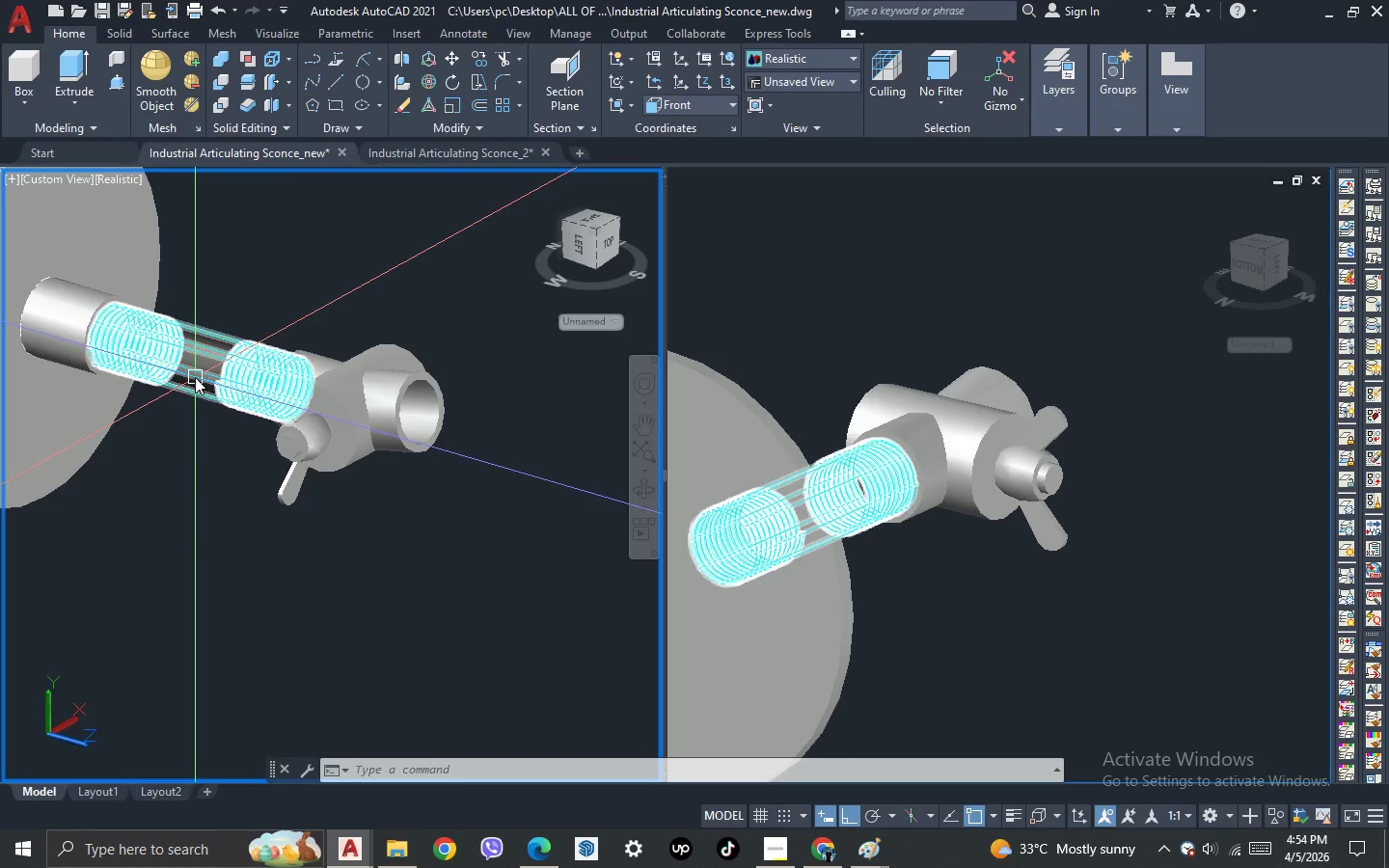 
left_click([195, 377])
 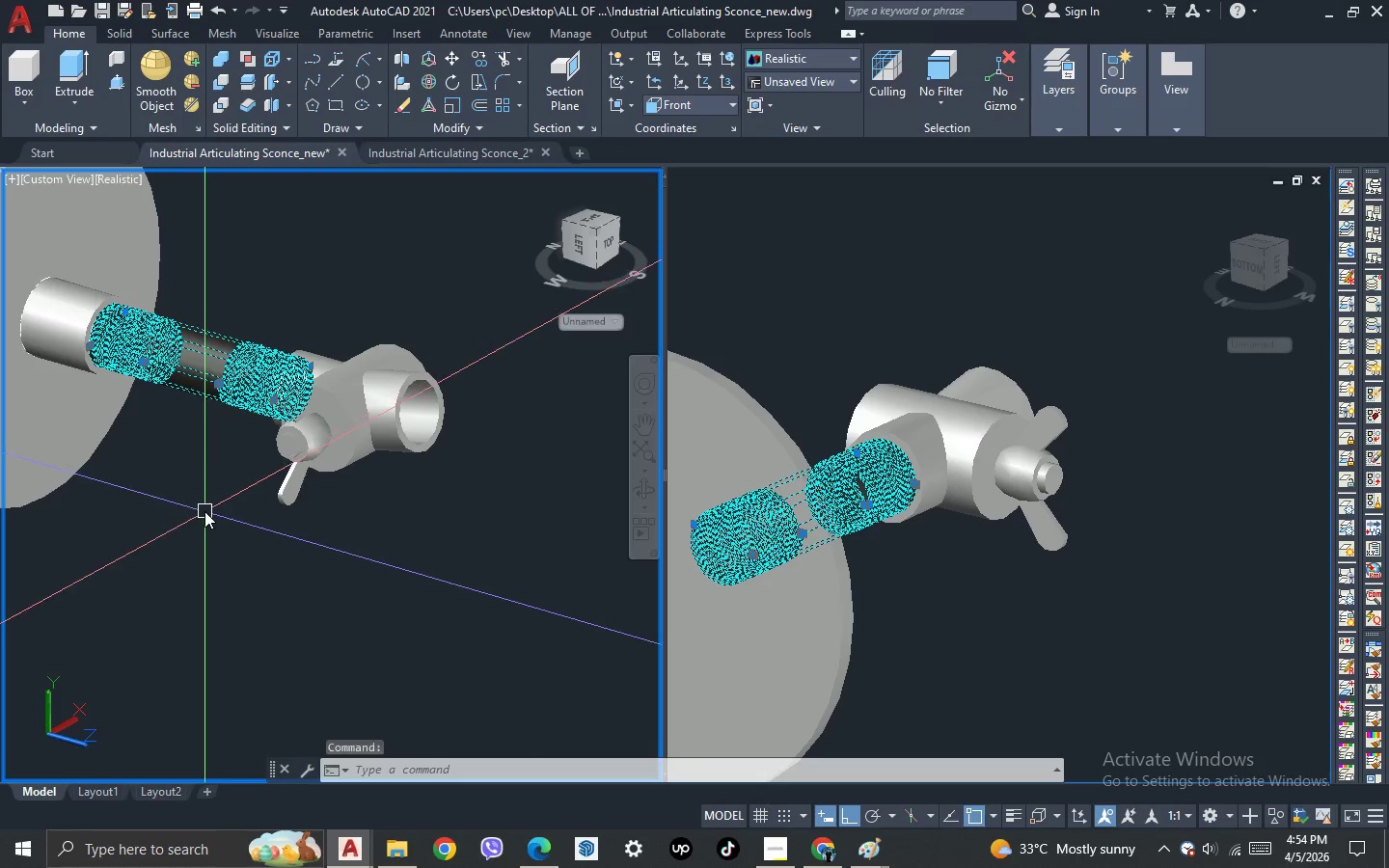 
scroll: coordinate [204, 511], scroll_direction: down, amount: 1.0
 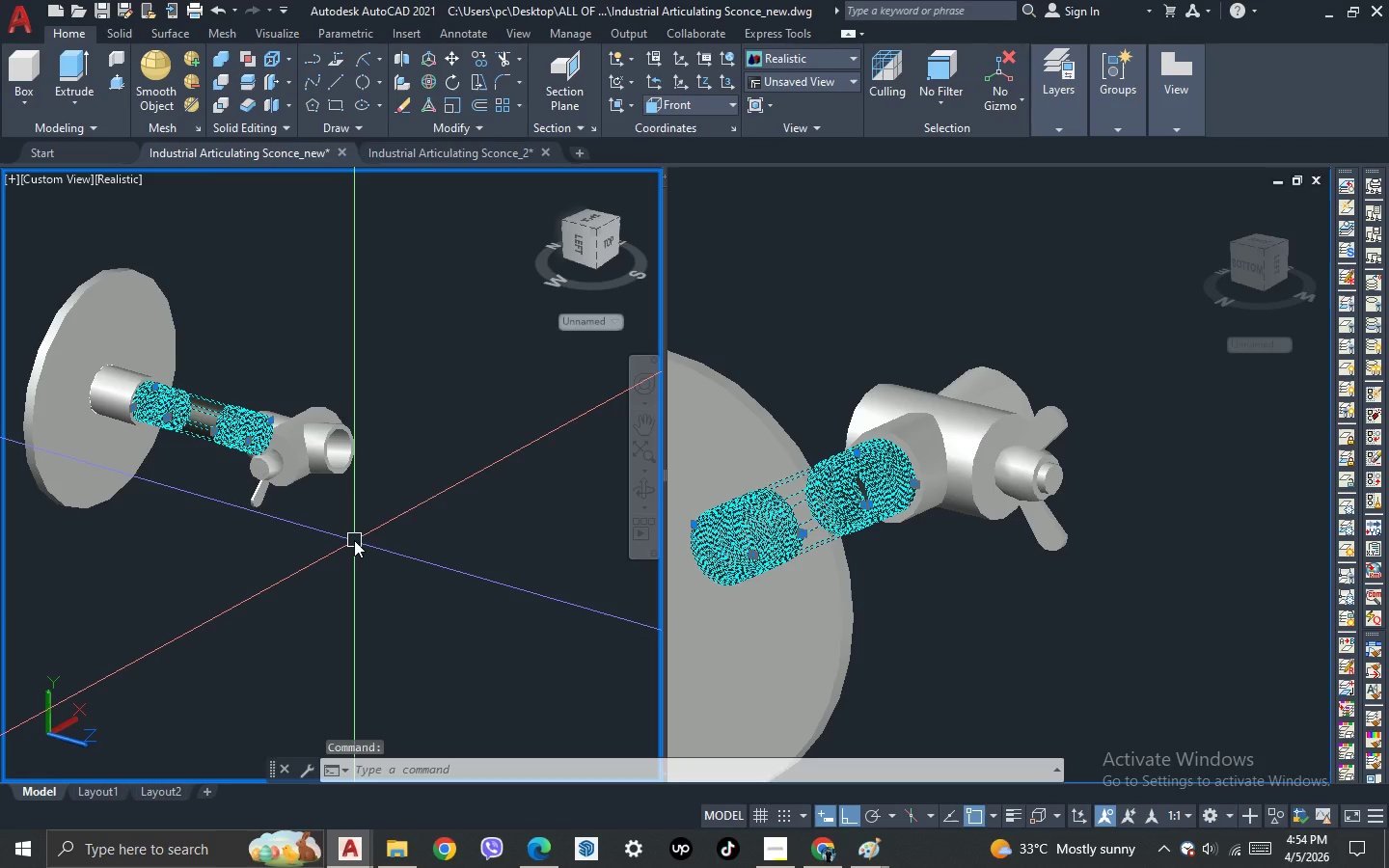 
key(Control+C)
 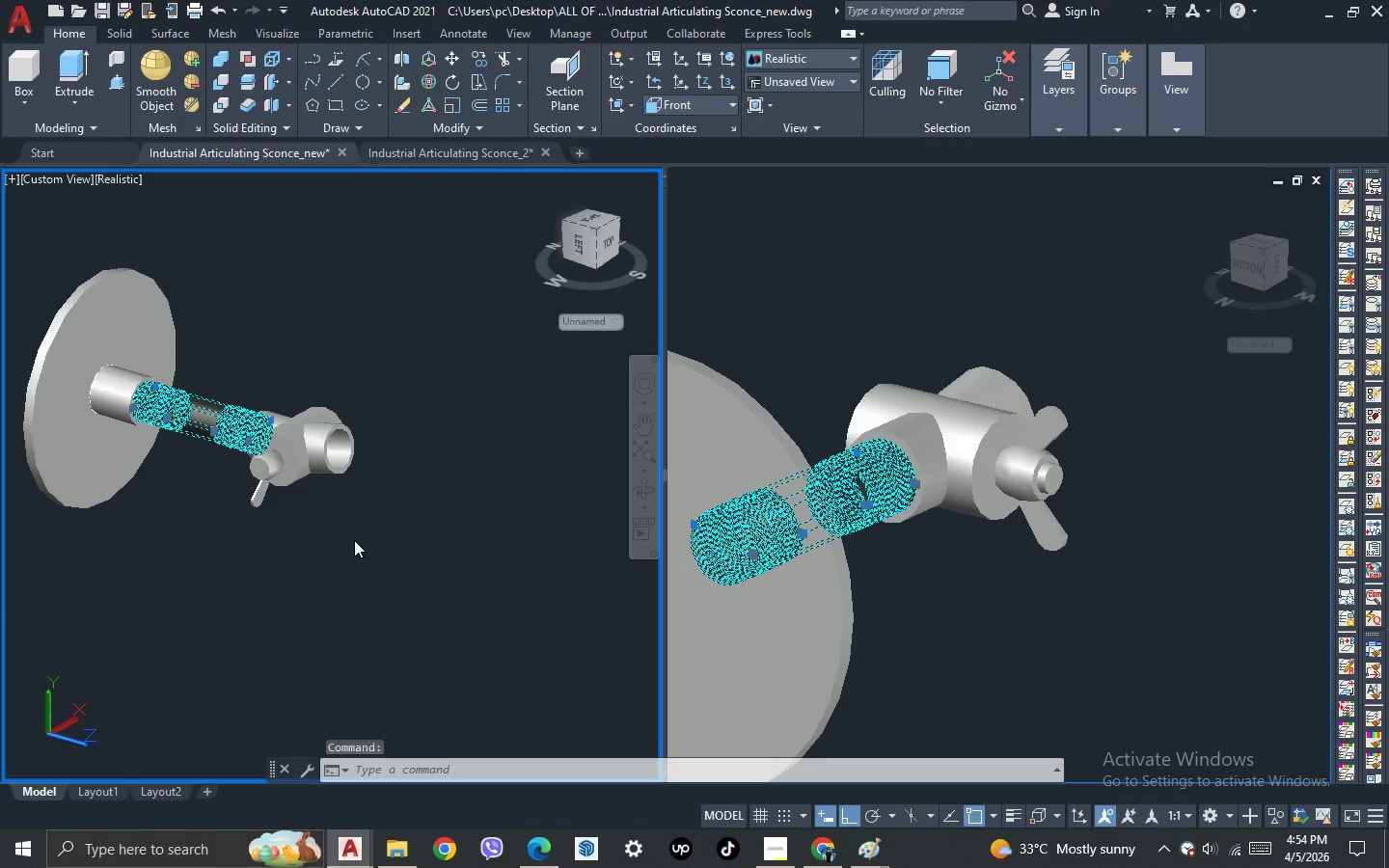 
key(Control+V)
 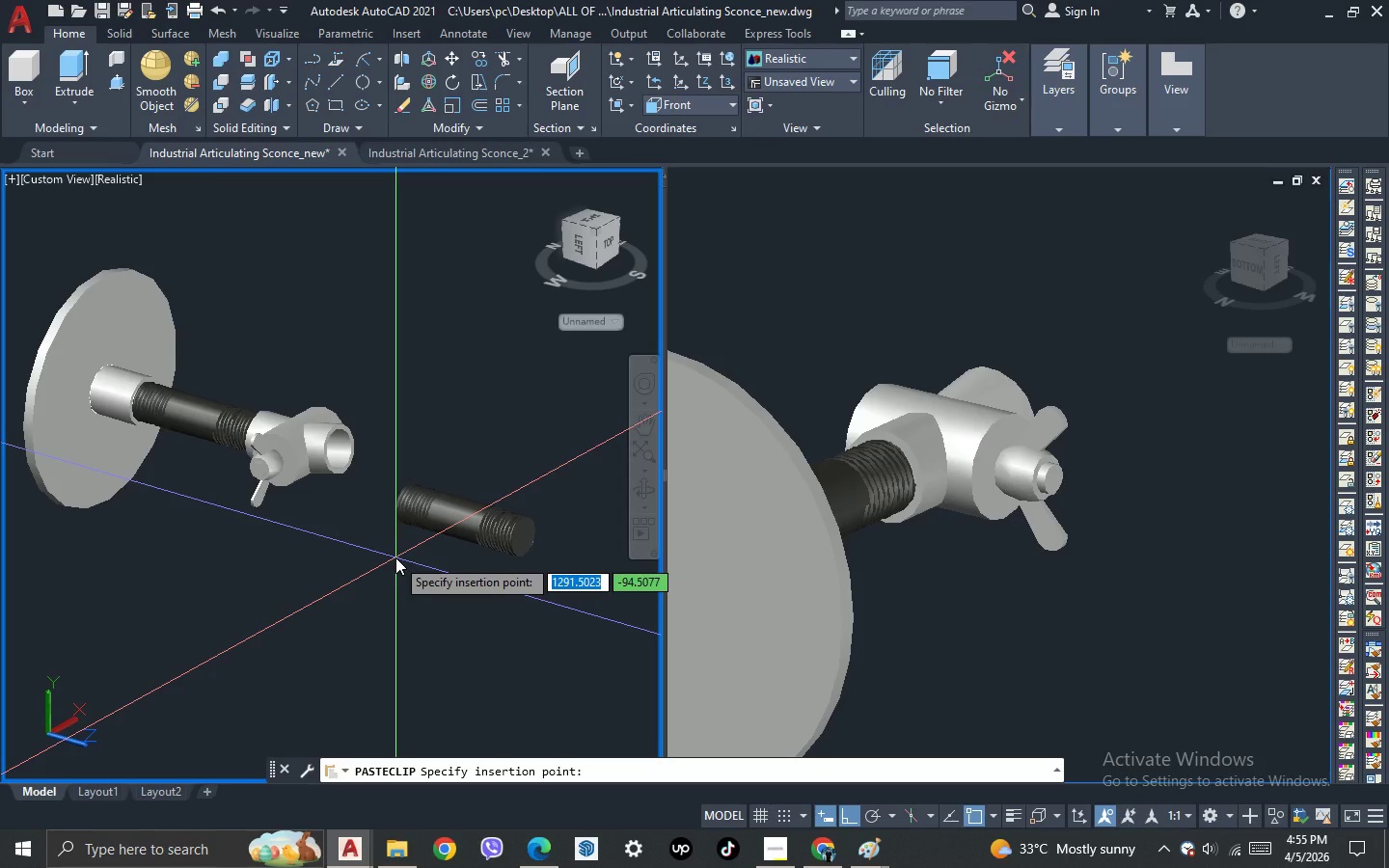 
wait(5.08)
 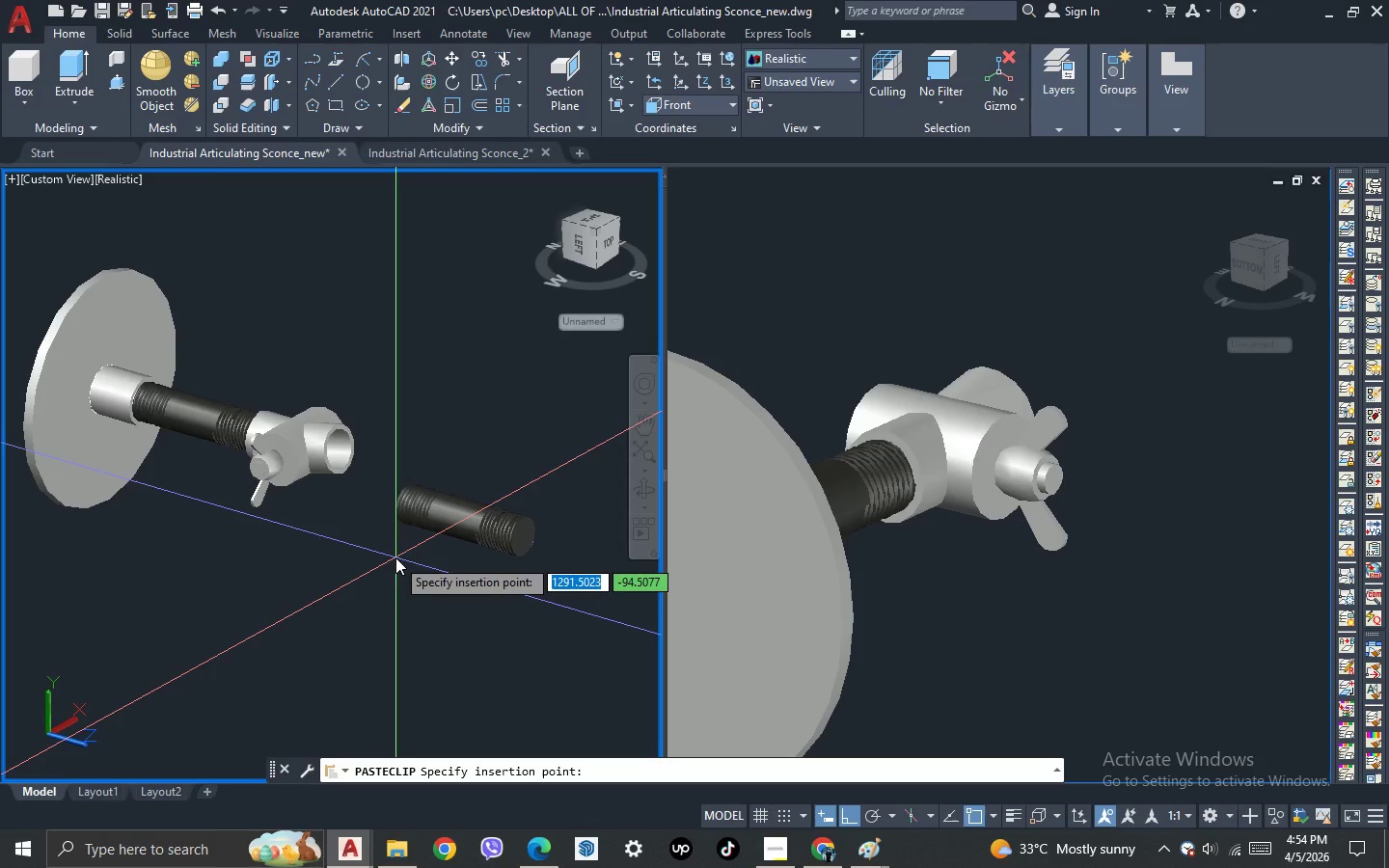 
left_click([395, 557])
 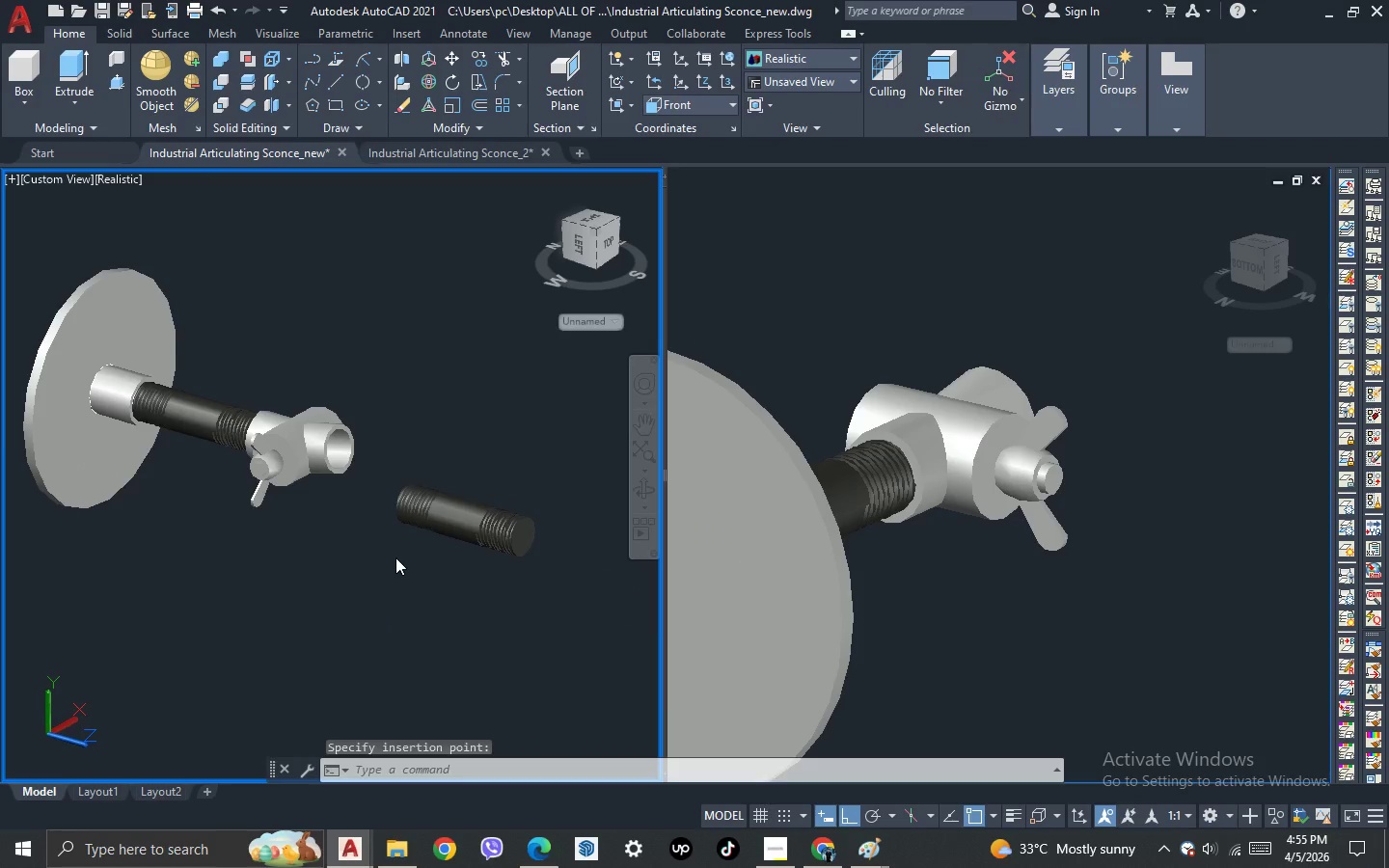 
key(Escape)
 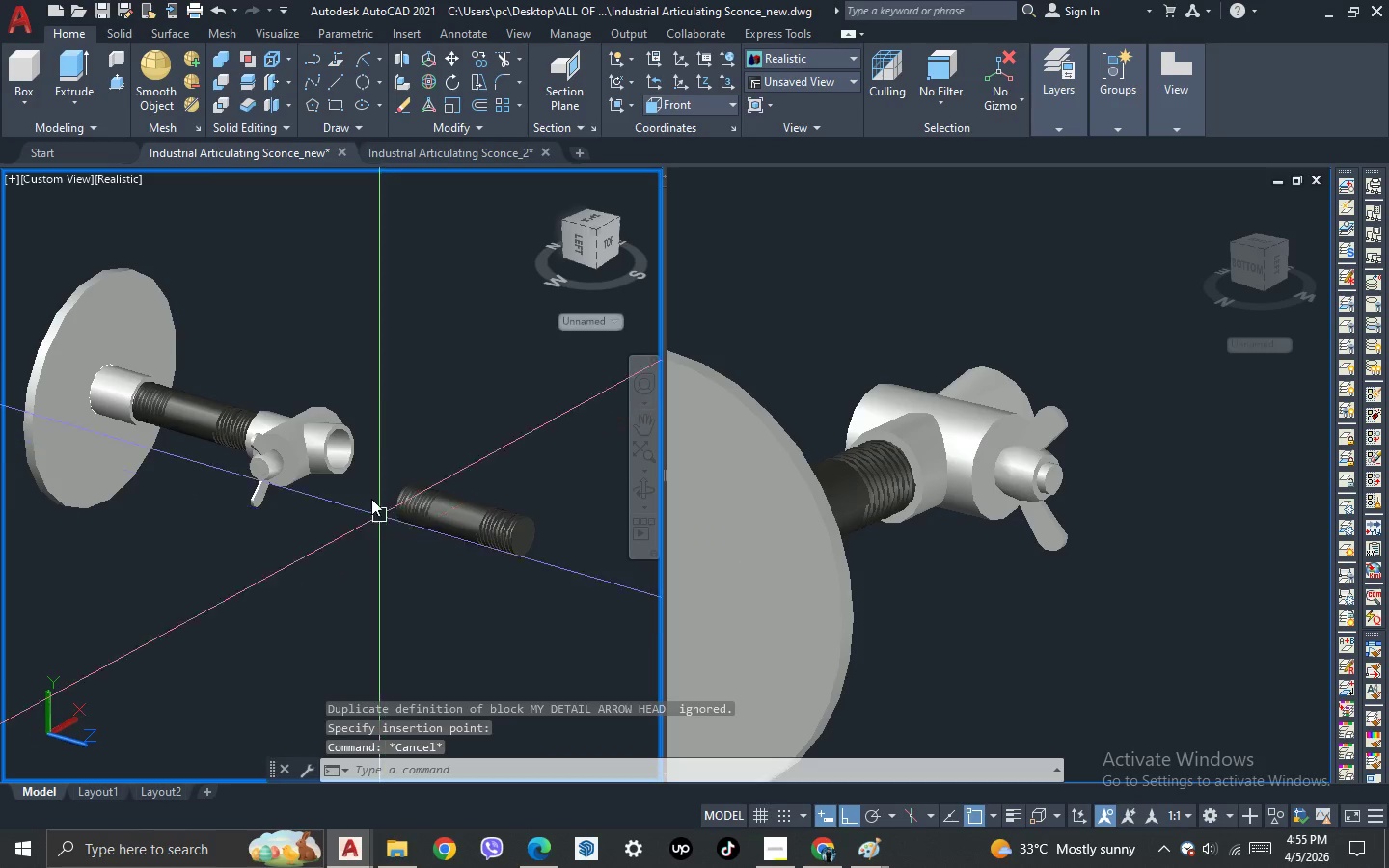 
scroll: coordinate [353, 453], scroll_direction: down, amount: 1.0
 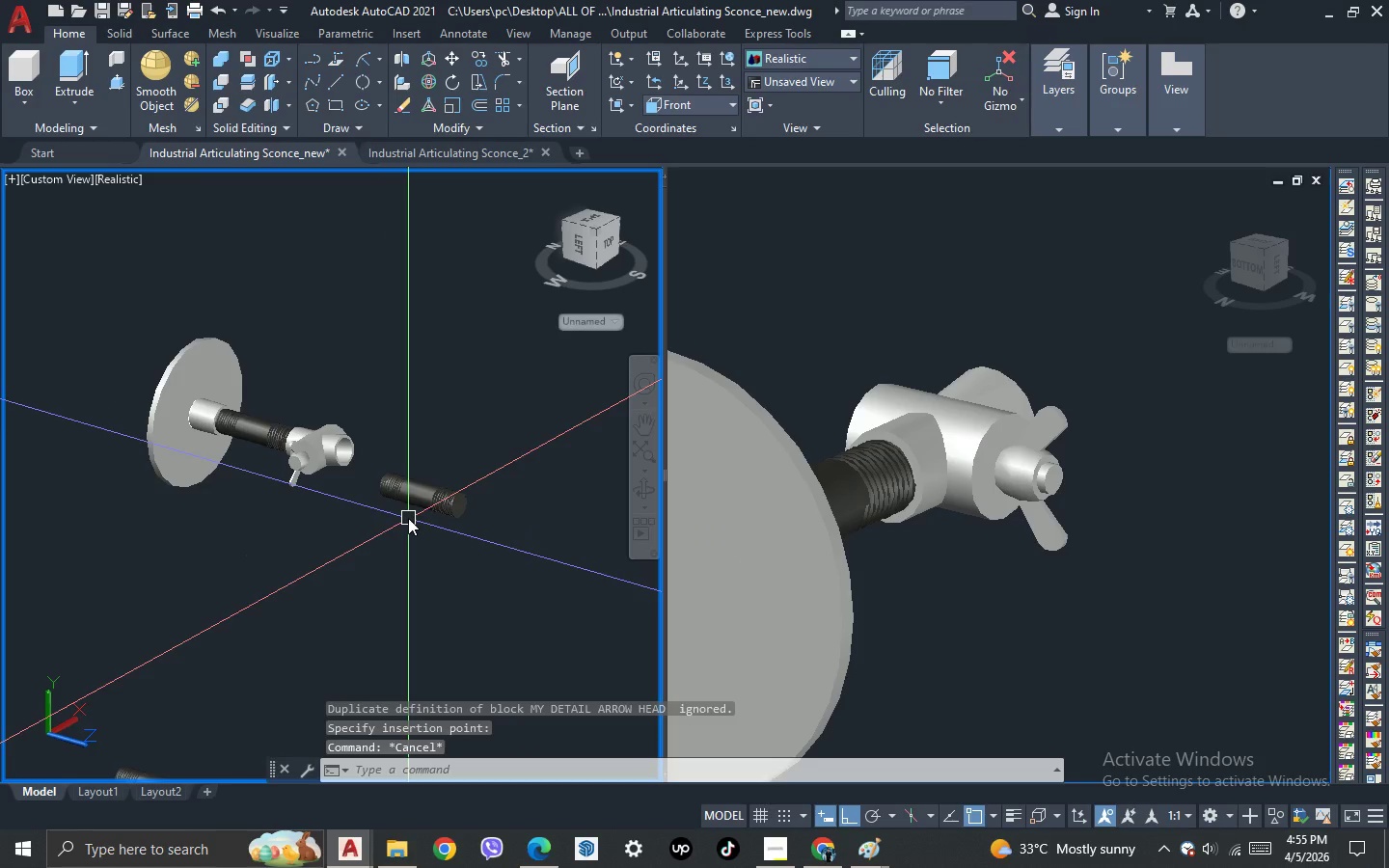 
scroll: coordinate [441, 445], scroll_direction: up, amount: 2.0
 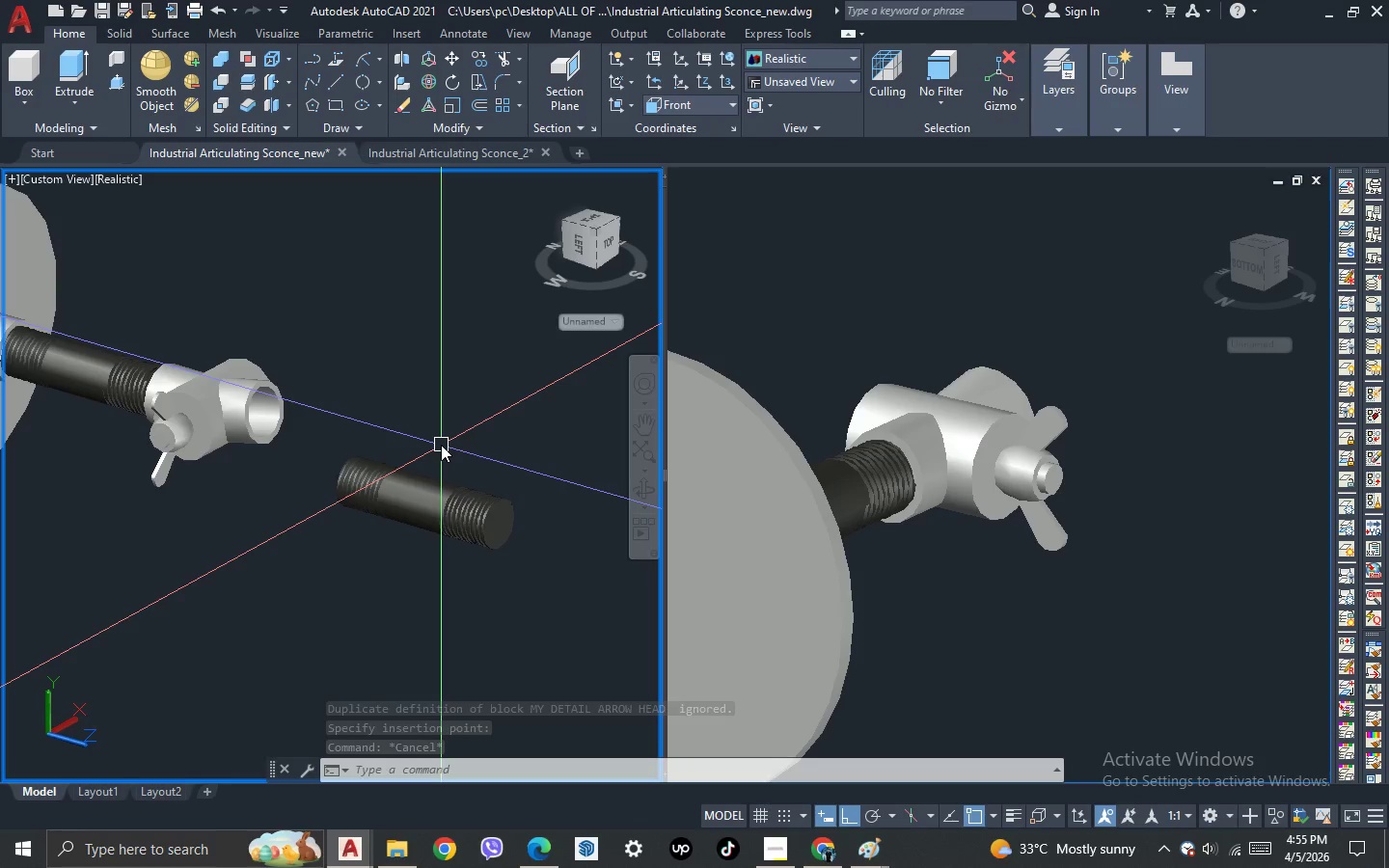 
key(L)
 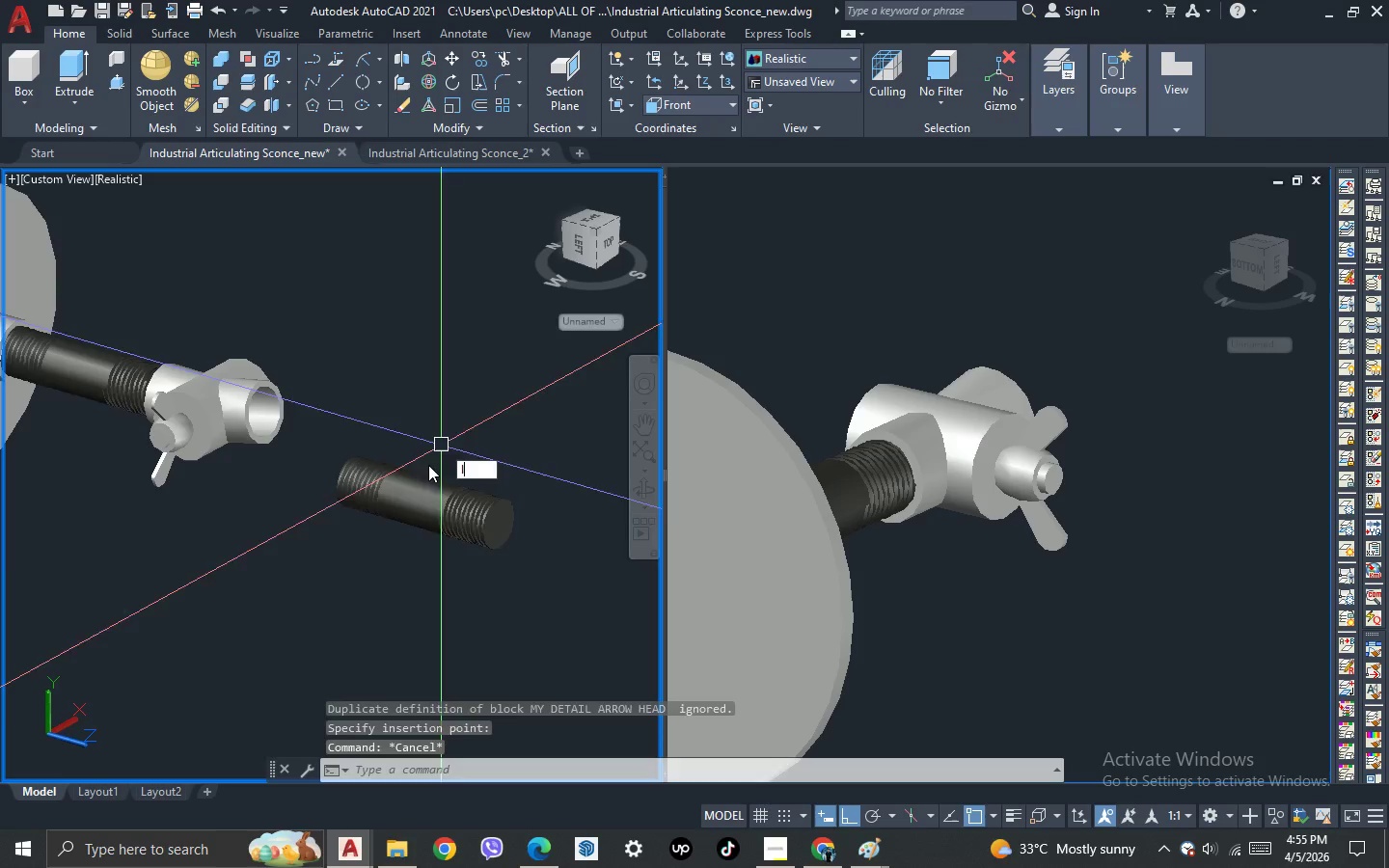 
key(Space)
 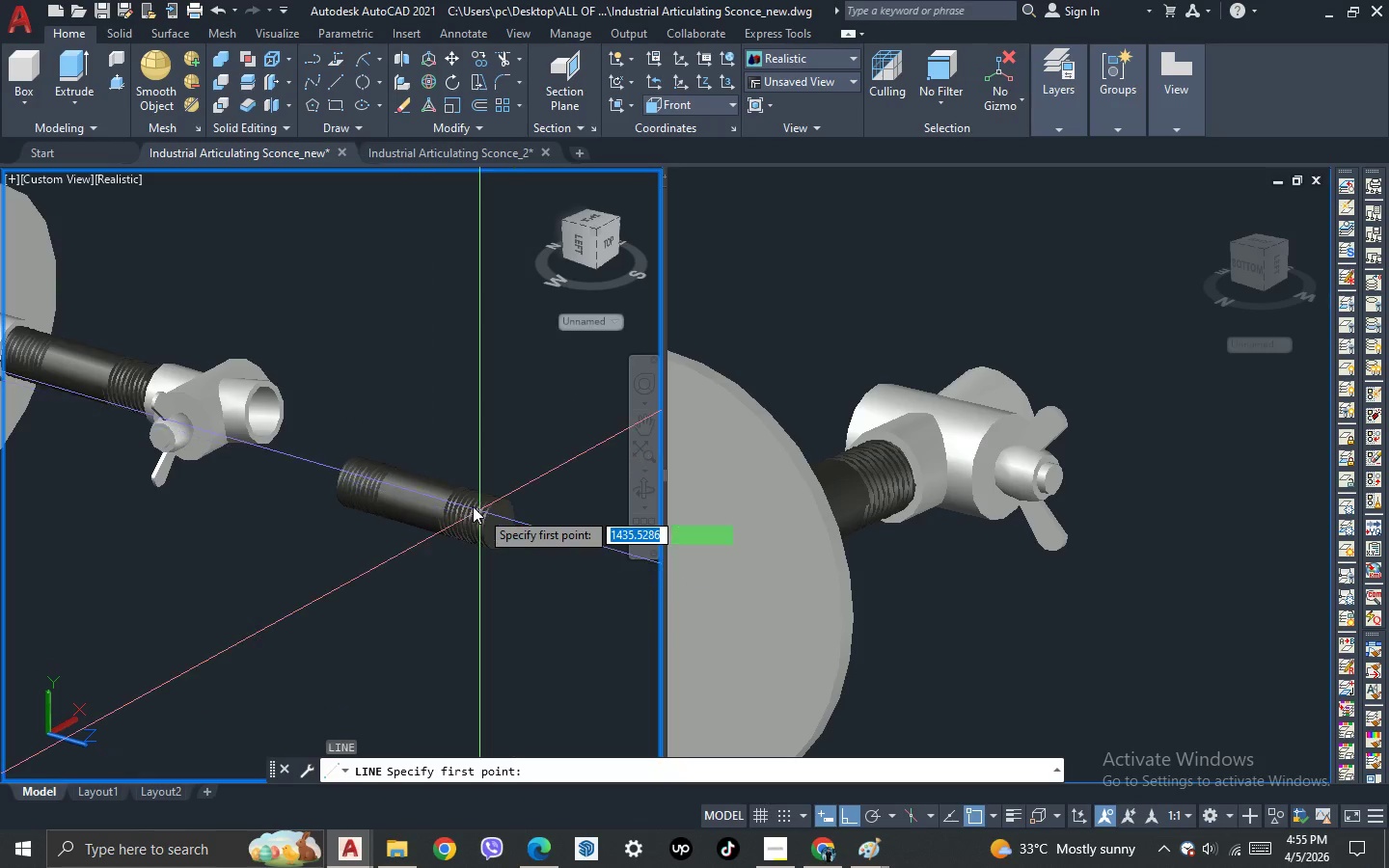 
wait(5.95)
 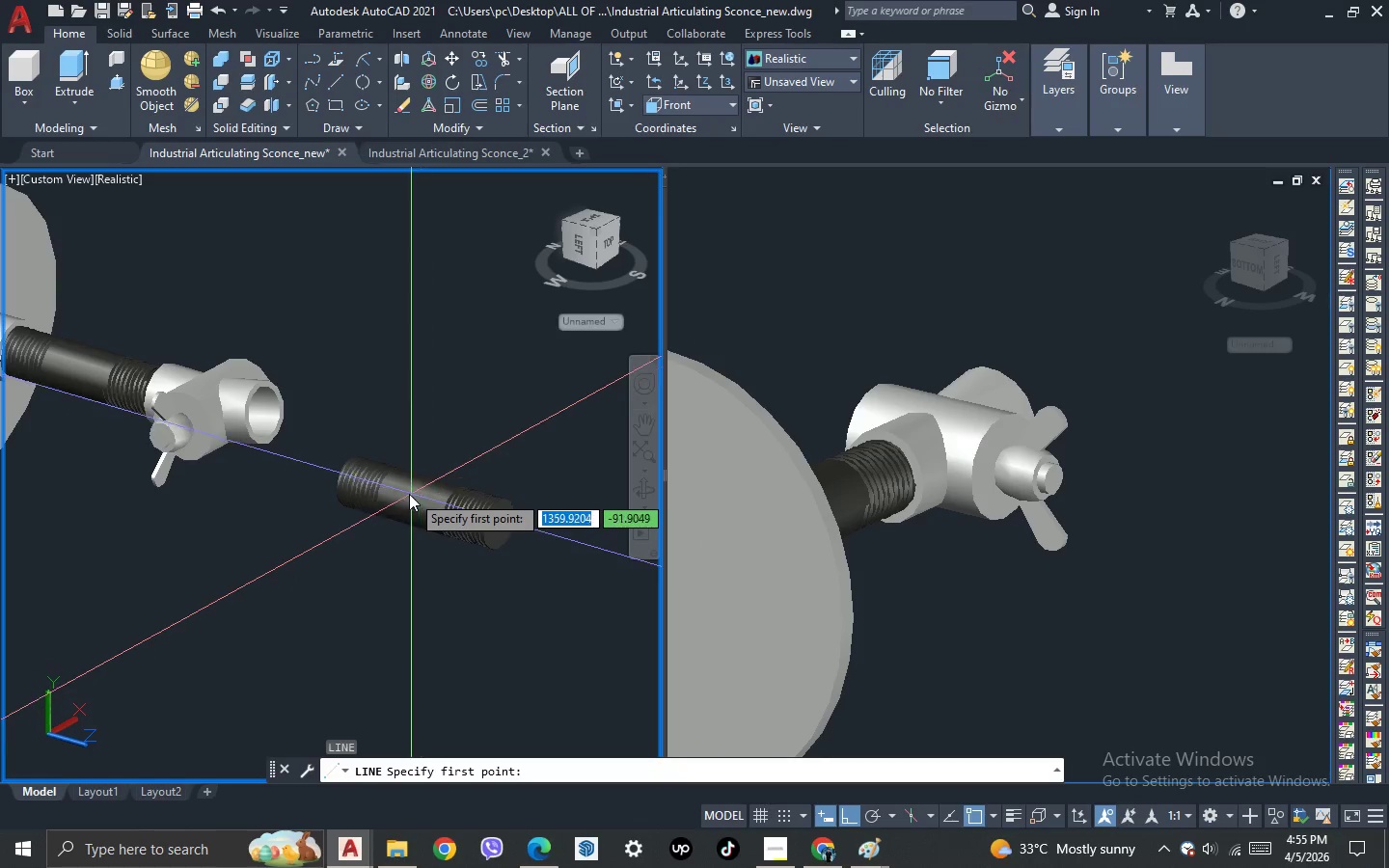 
scroll: coordinate [520, 559], scroll_direction: up, amount: 3.0
 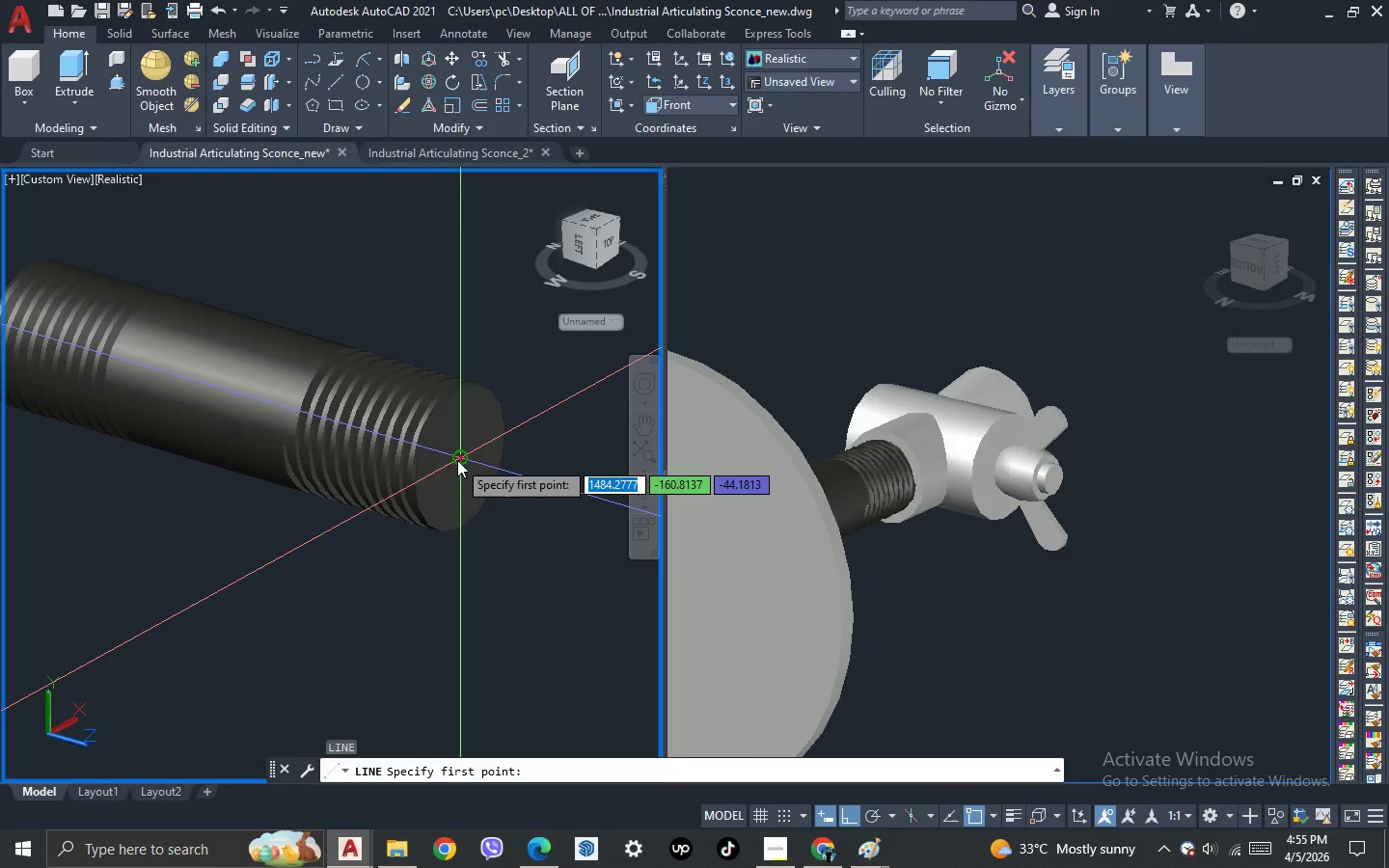 
left_click([457, 460])
 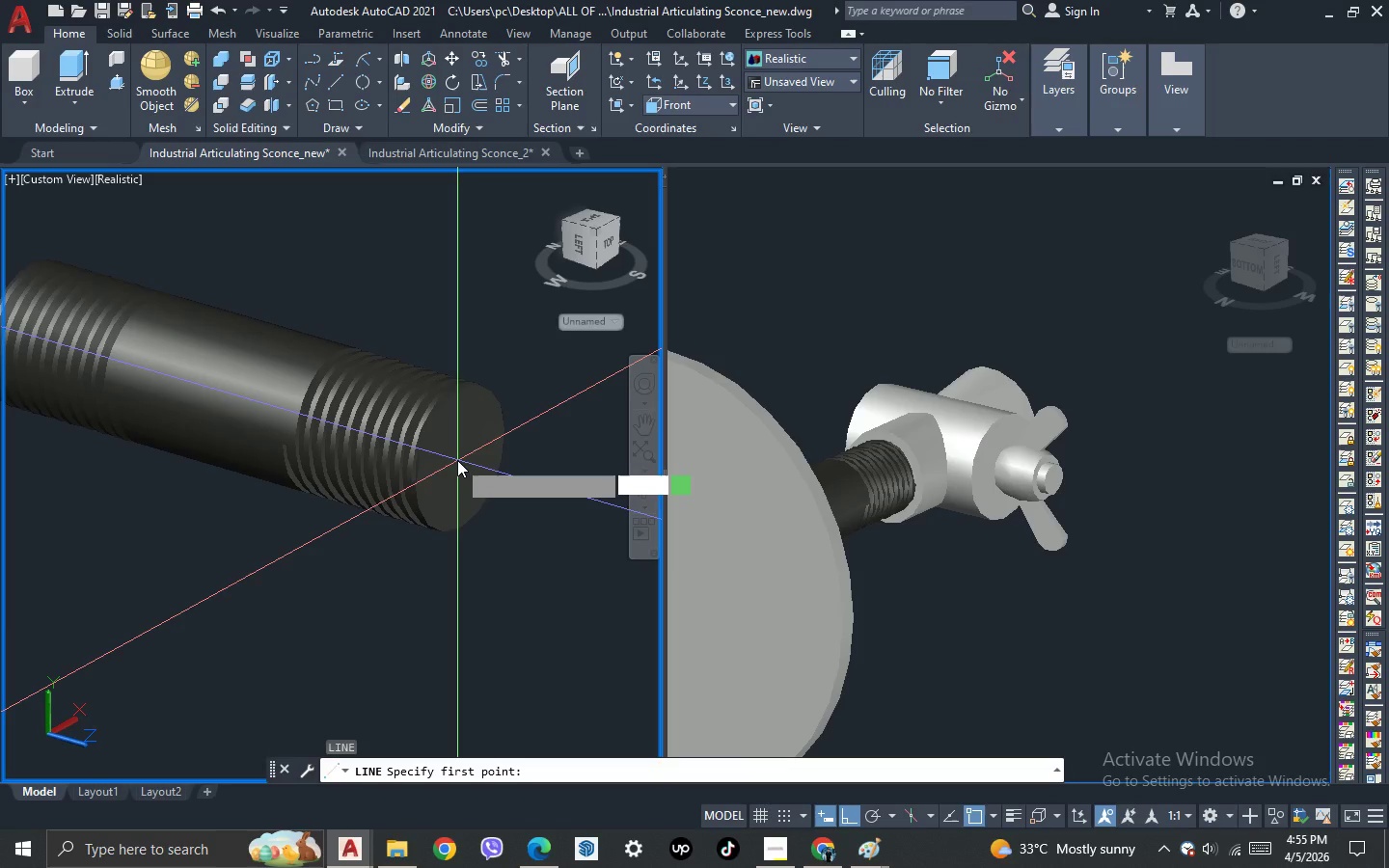 
scroll: coordinate [457, 460], scroll_direction: down, amount: 4.0
 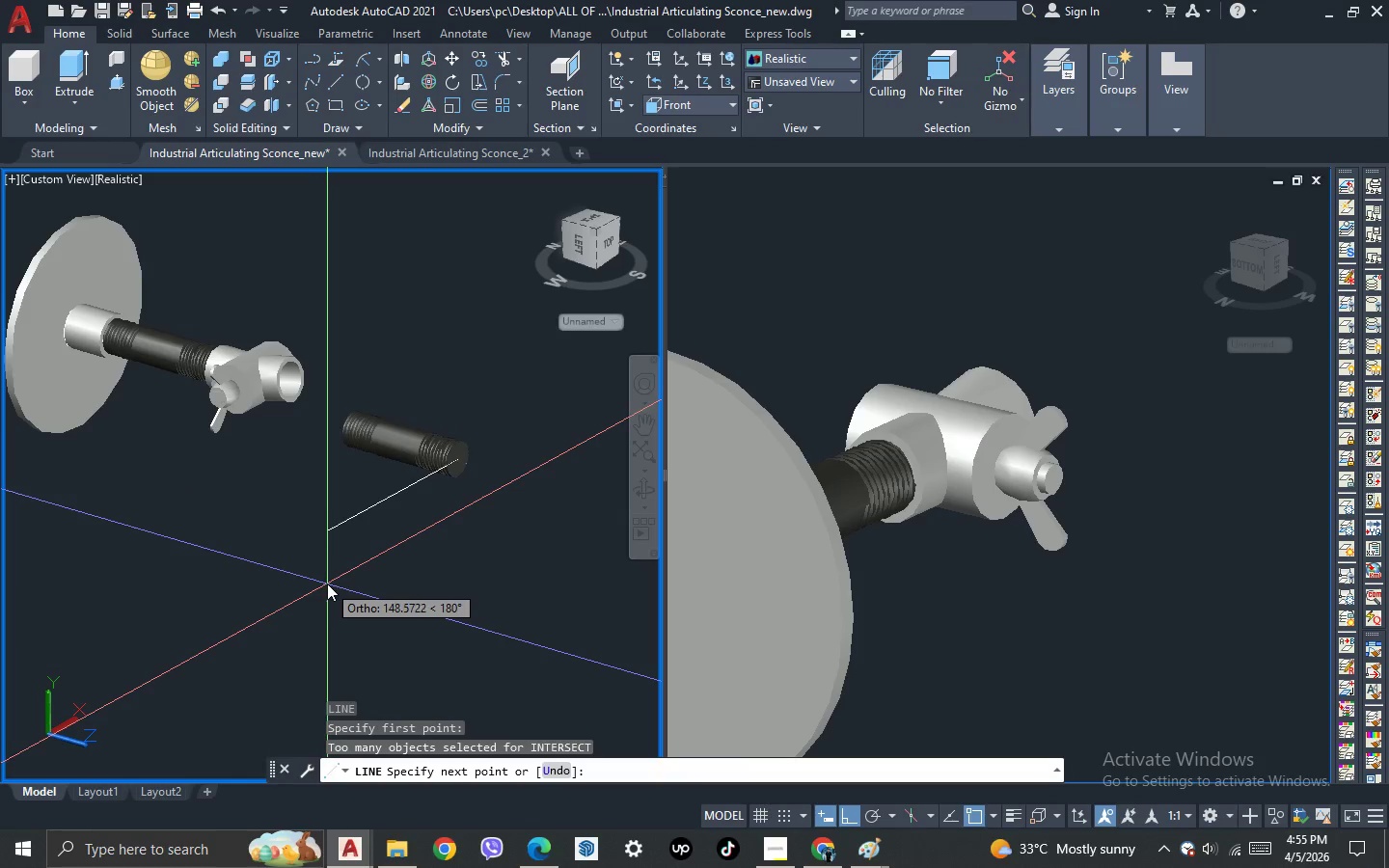 
left_click([336, 584])
 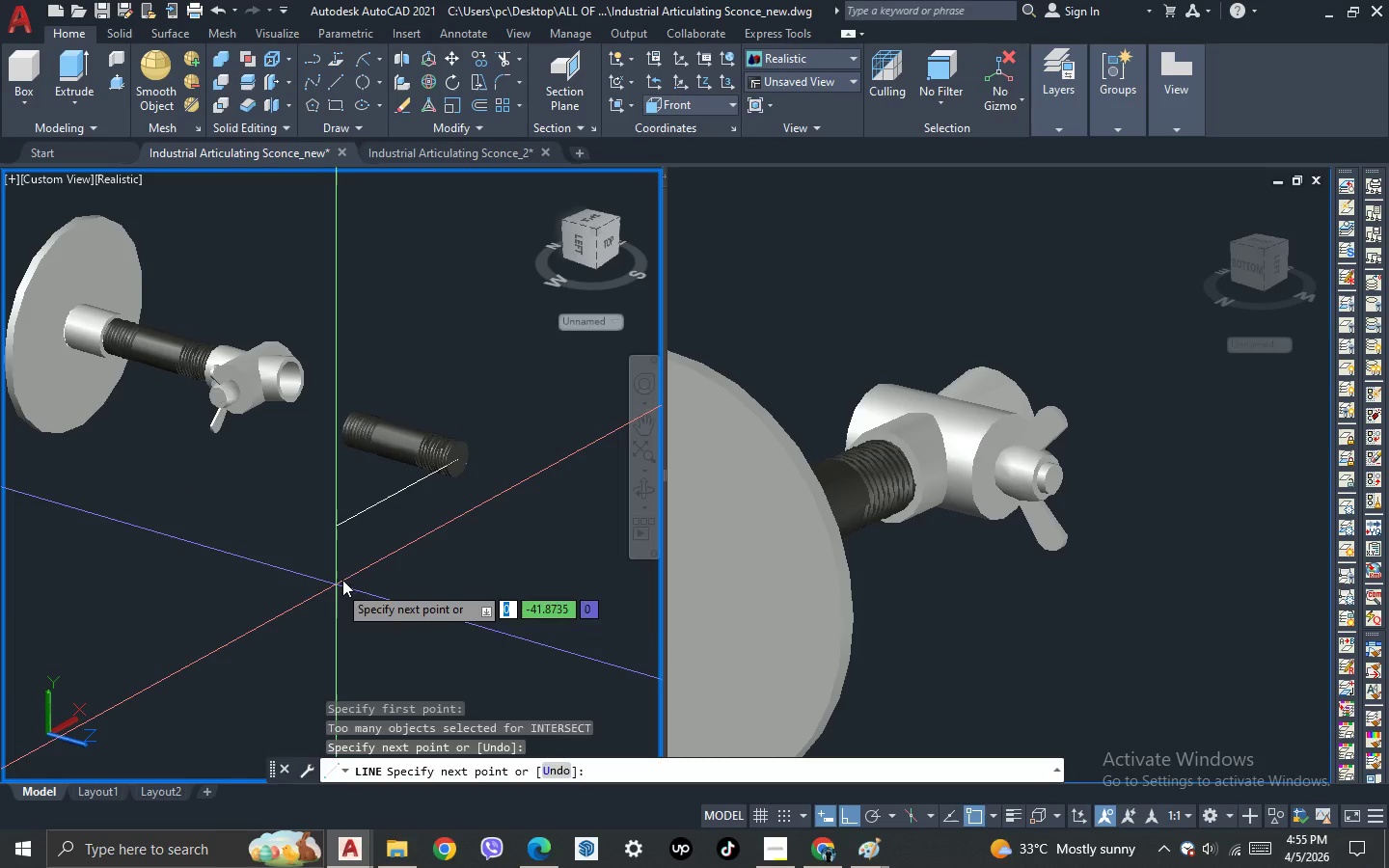 
key(Escape)
 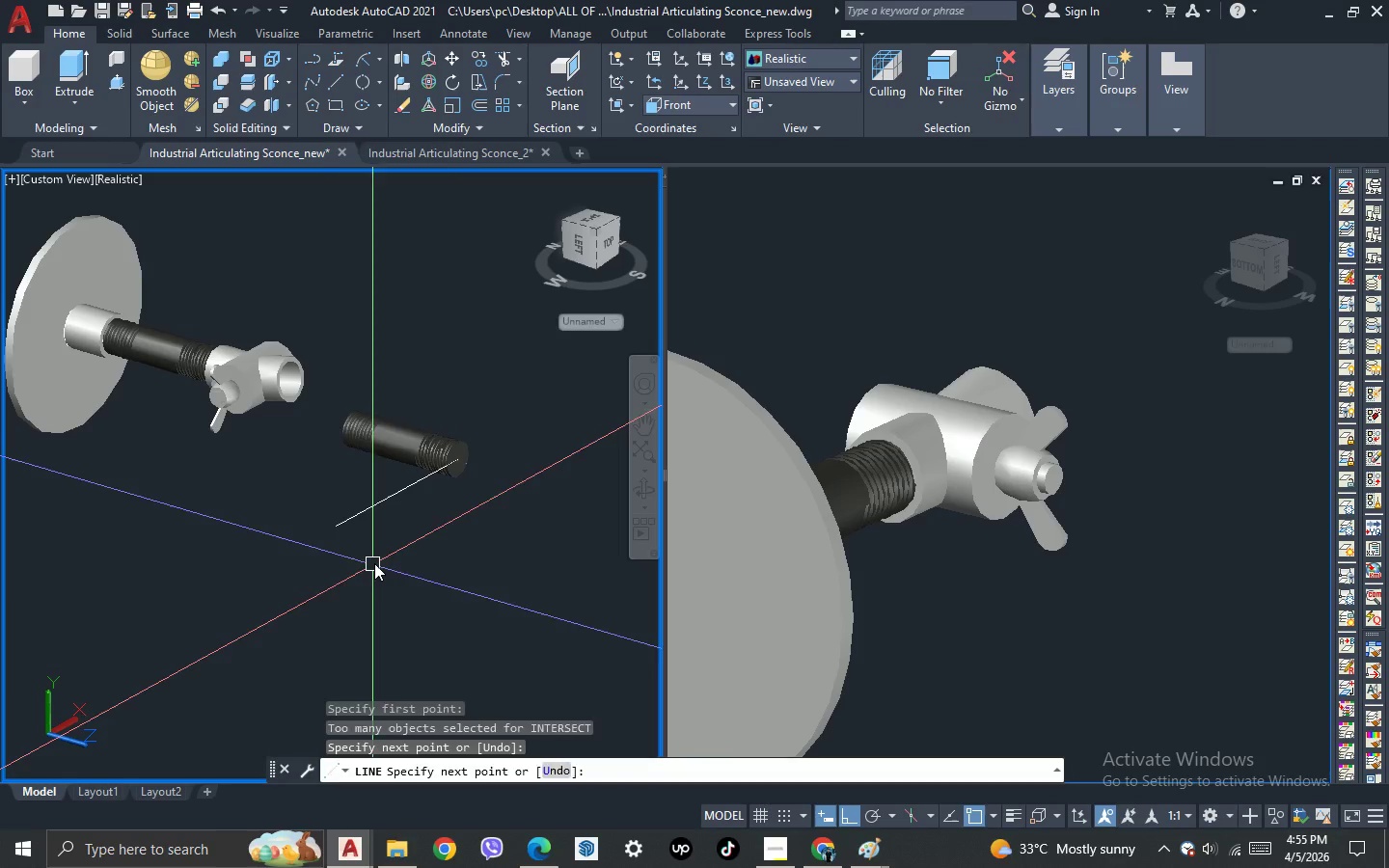 
double_click([375, 562])
 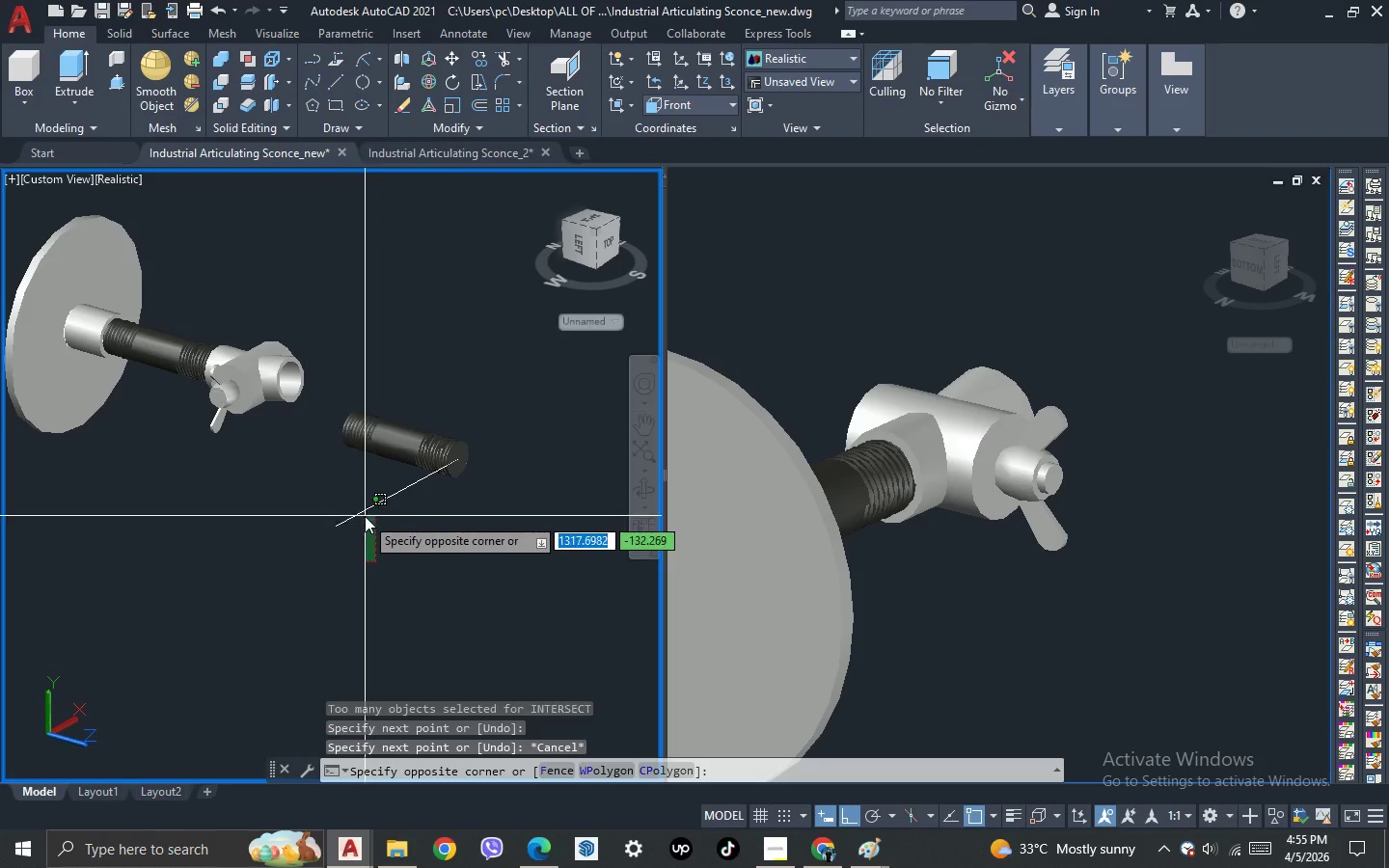 
triple_click([365, 516])
 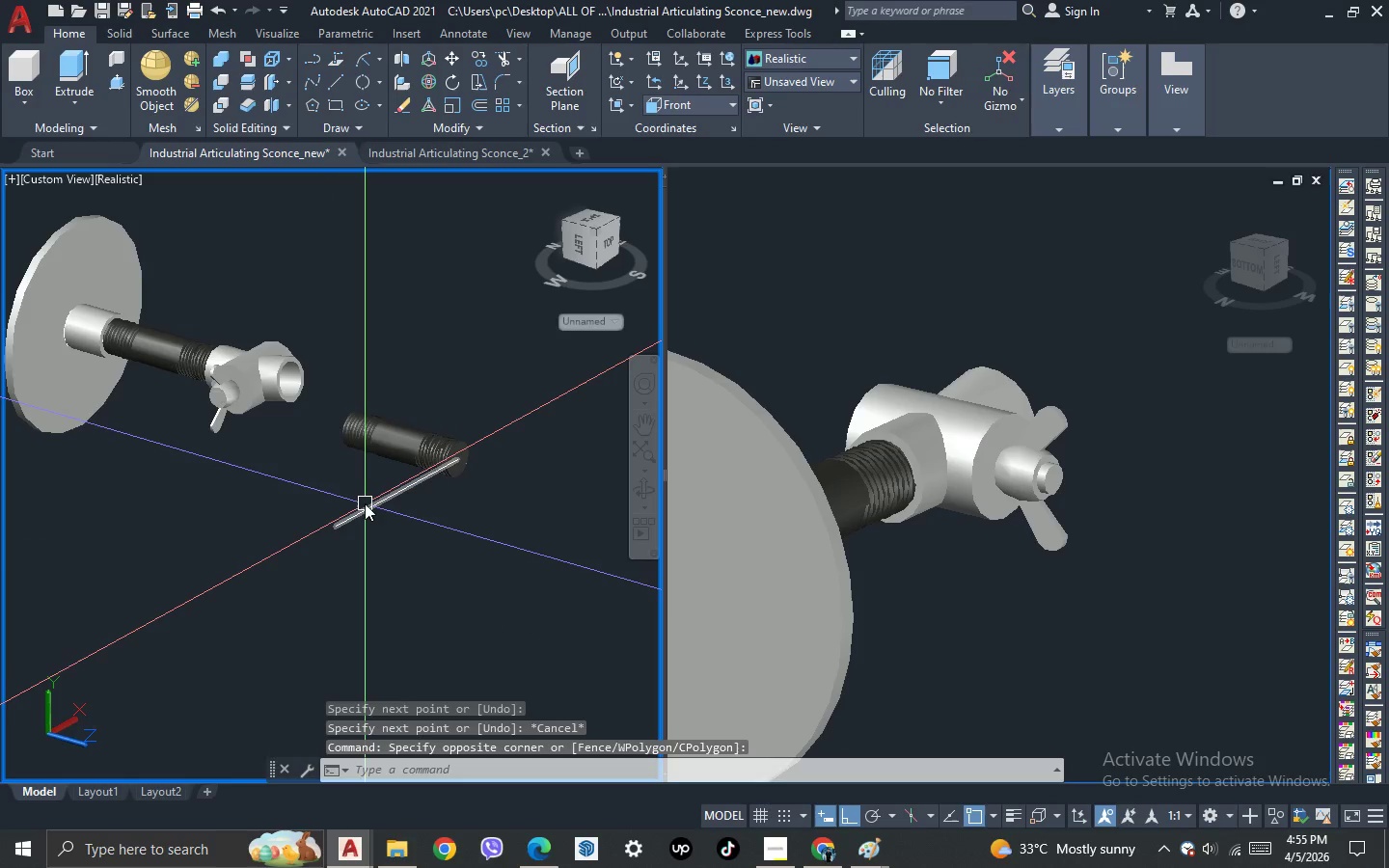 
left_click([365, 501])
 